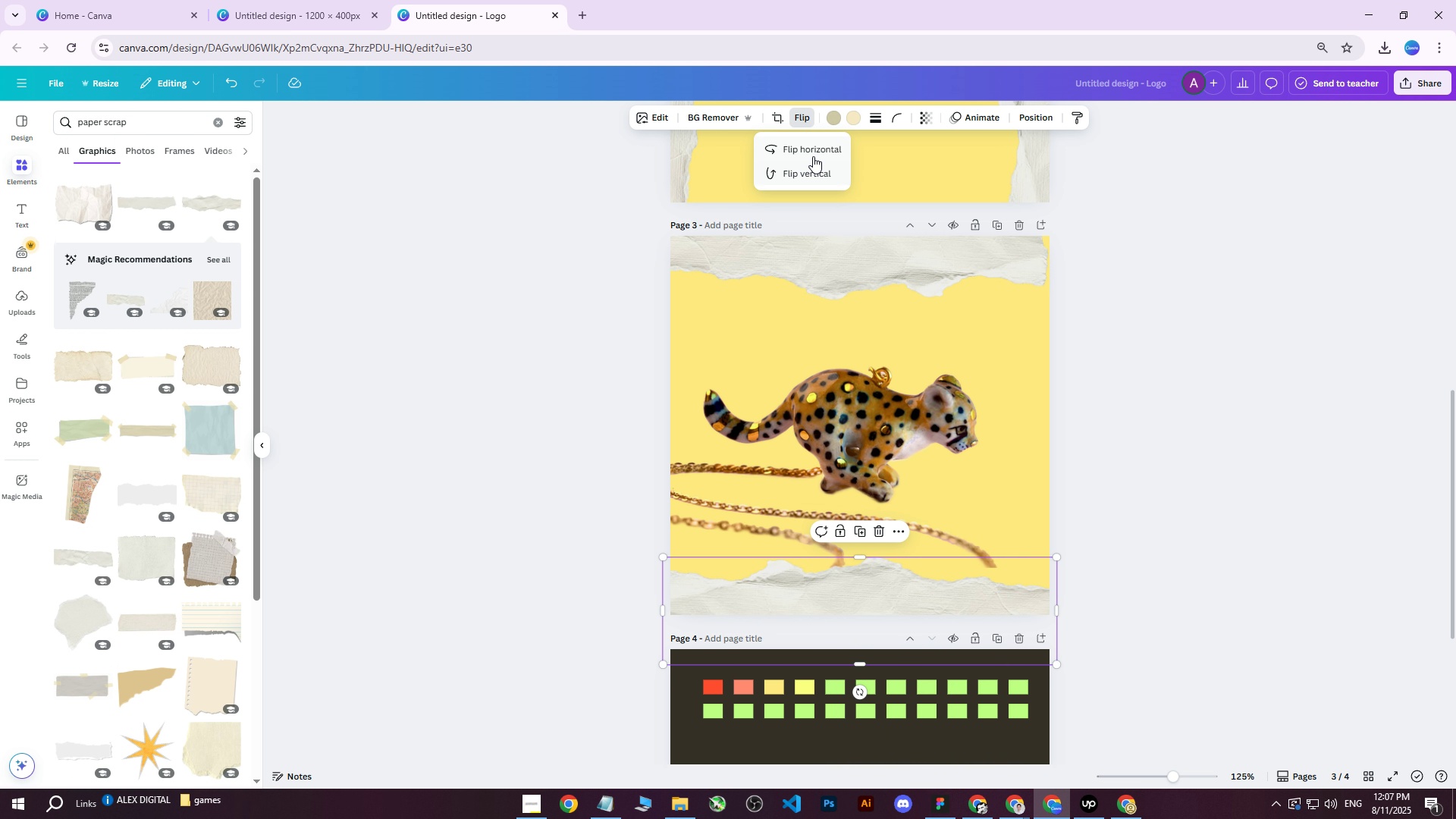 
left_click([814, 155])
 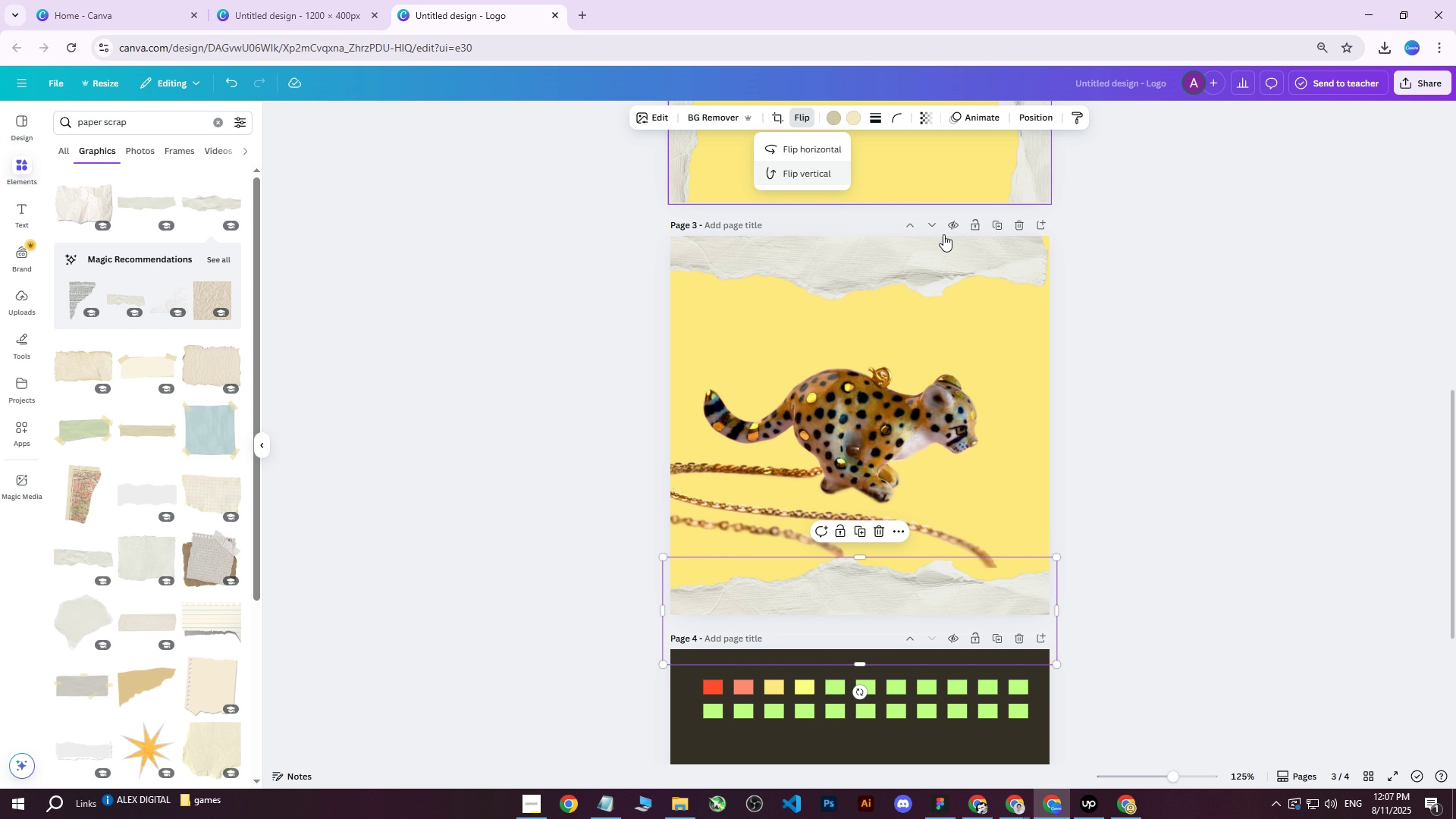 
left_click([1205, 384])
 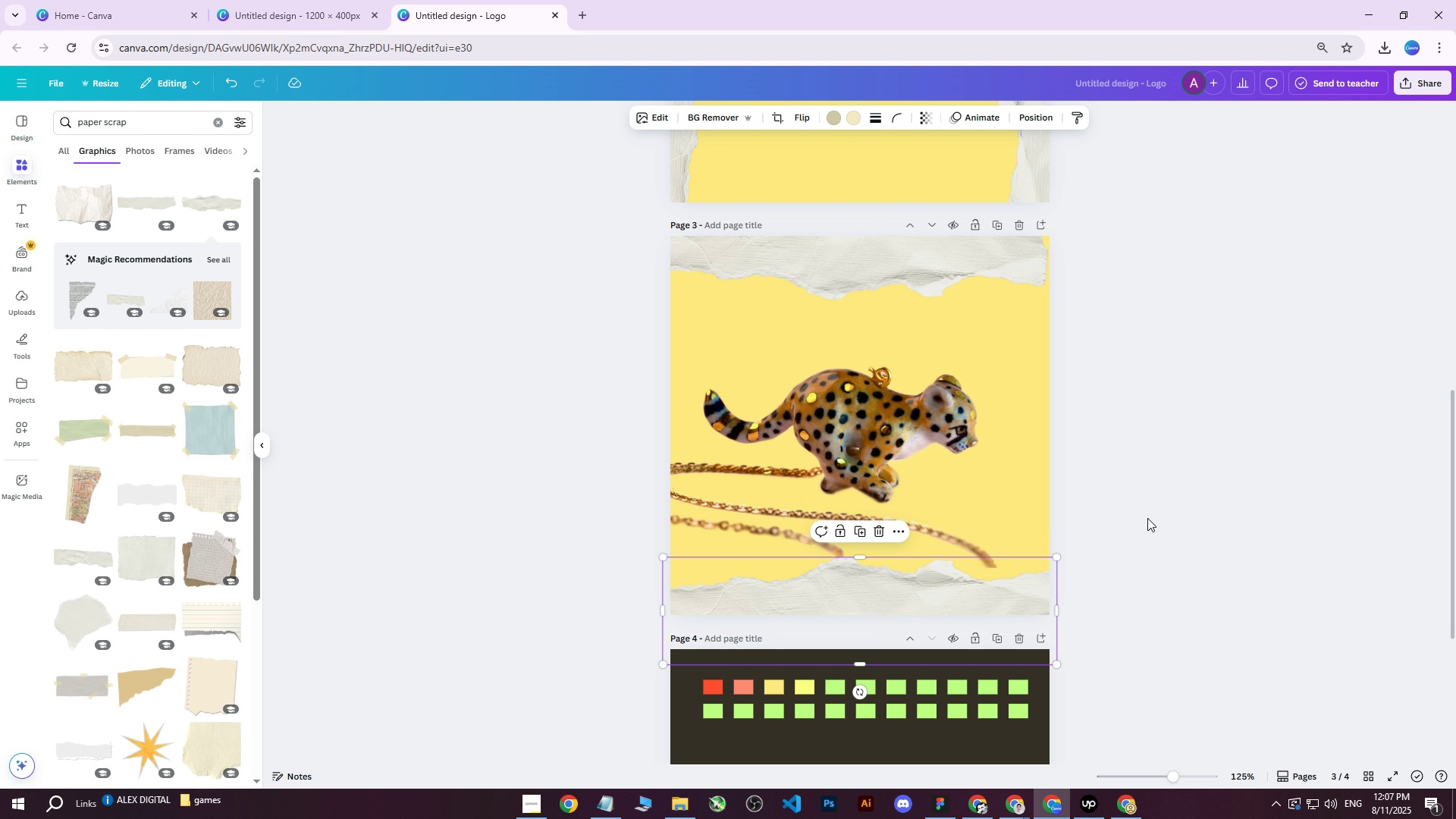 
left_click([1147, 519])
 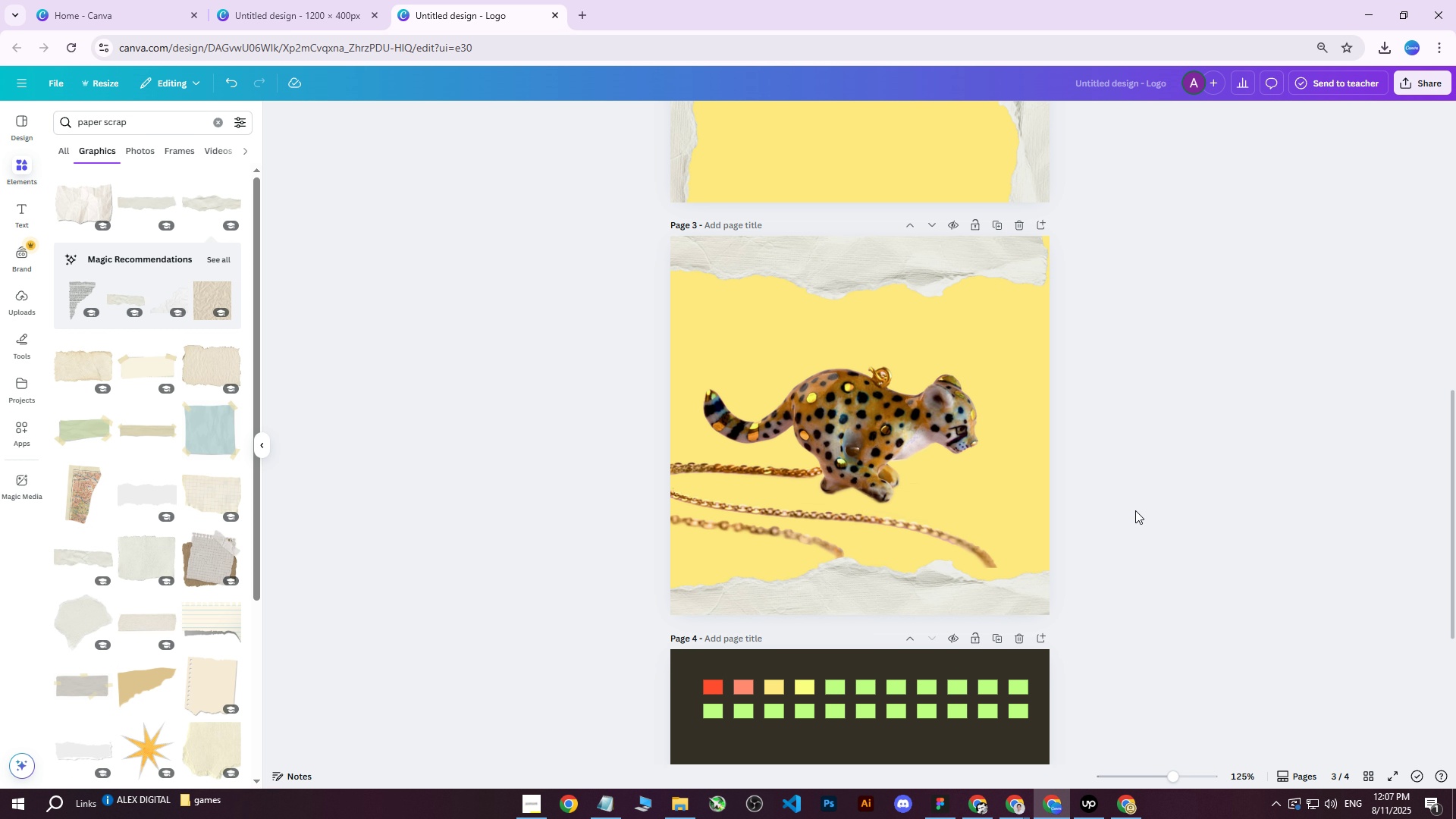 
scroll: coordinate [1135, 501], scroll_direction: up, amount: 10.0
 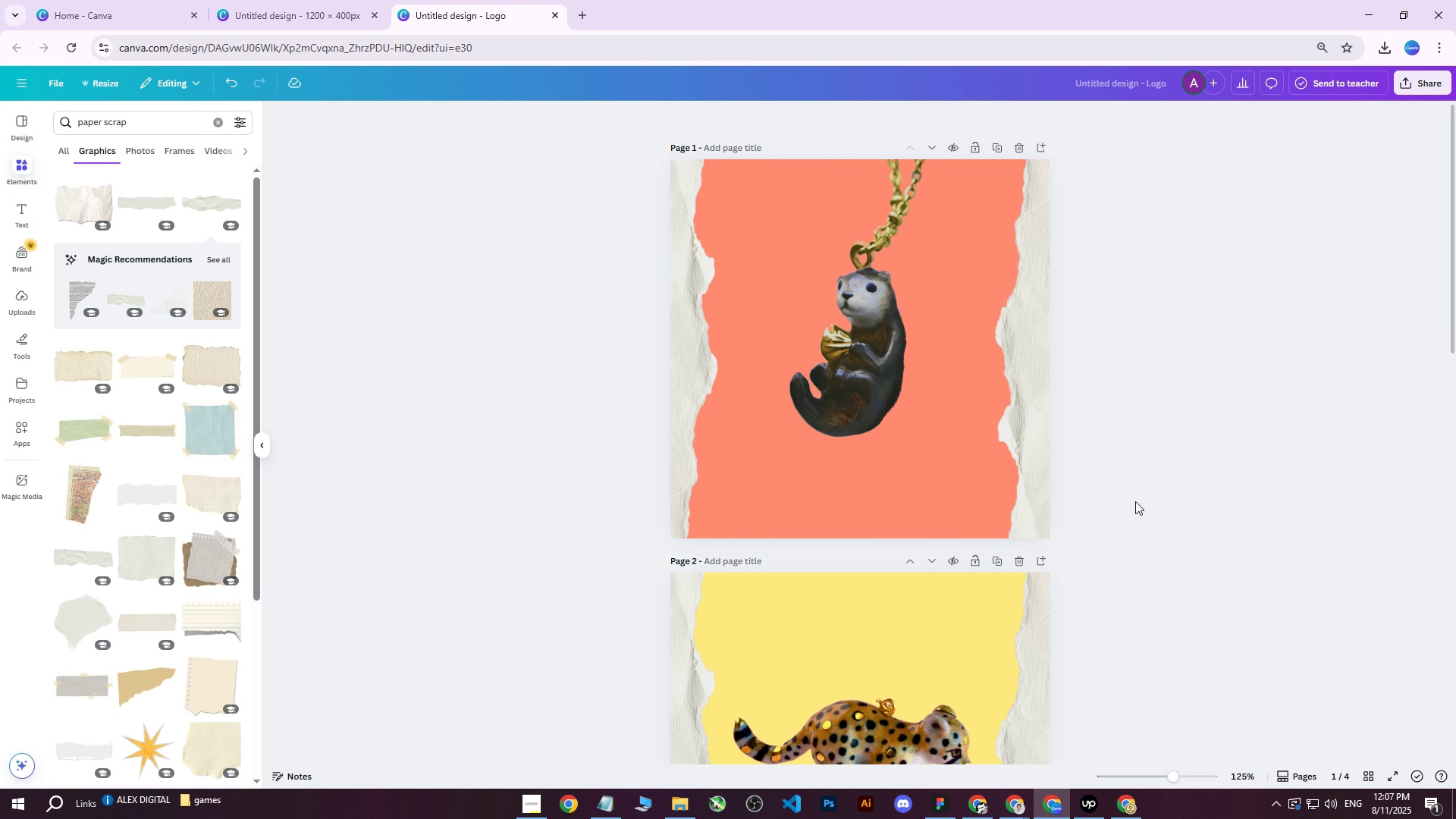 
scroll: coordinate [1135, 501], scroll_direction: down, amount: 9.0
 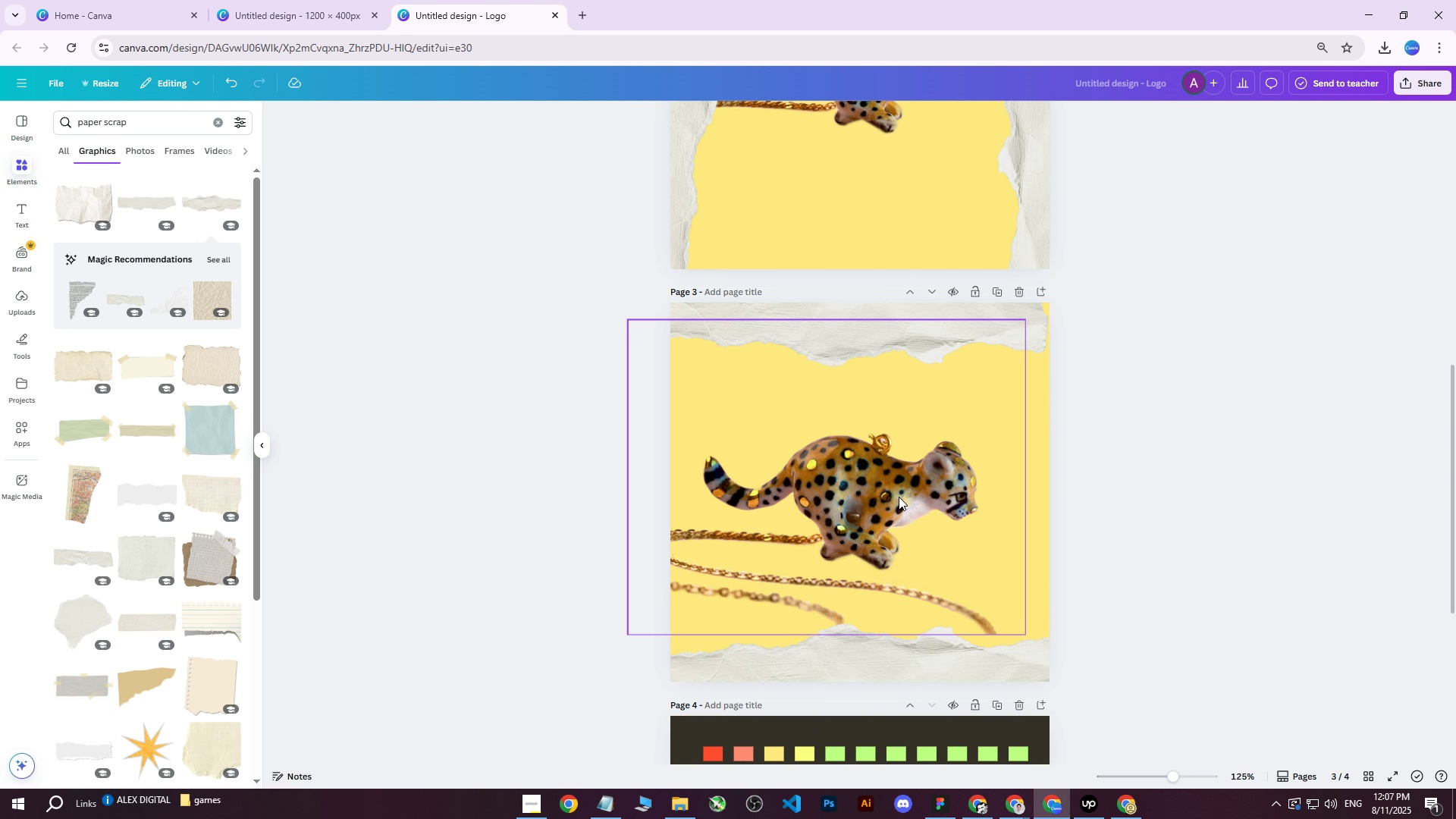 
left_click([858, 494])
 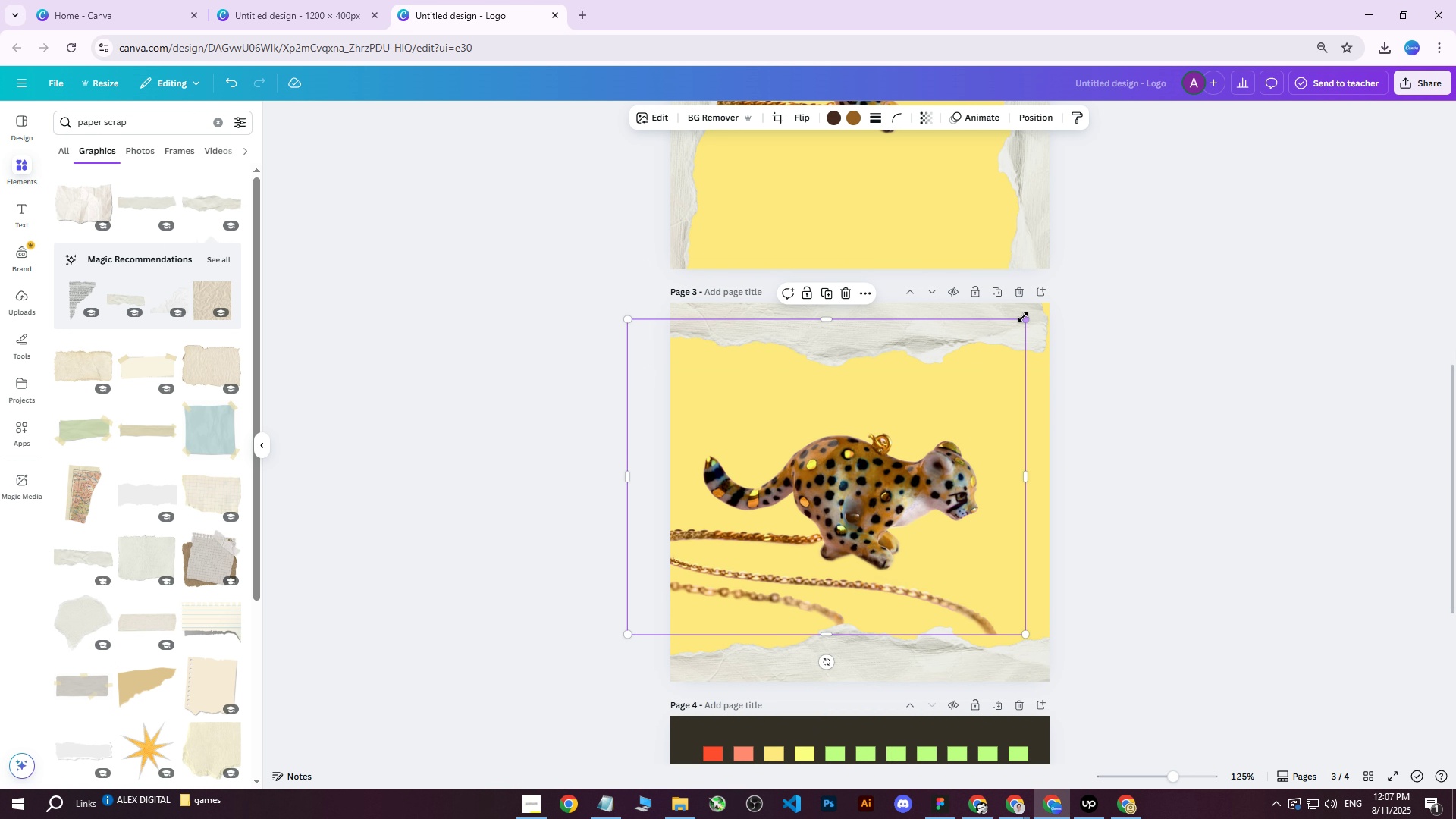 
left_click_drag(start_coordinate=[1024, 316], to_coordinate=[984, 333])
 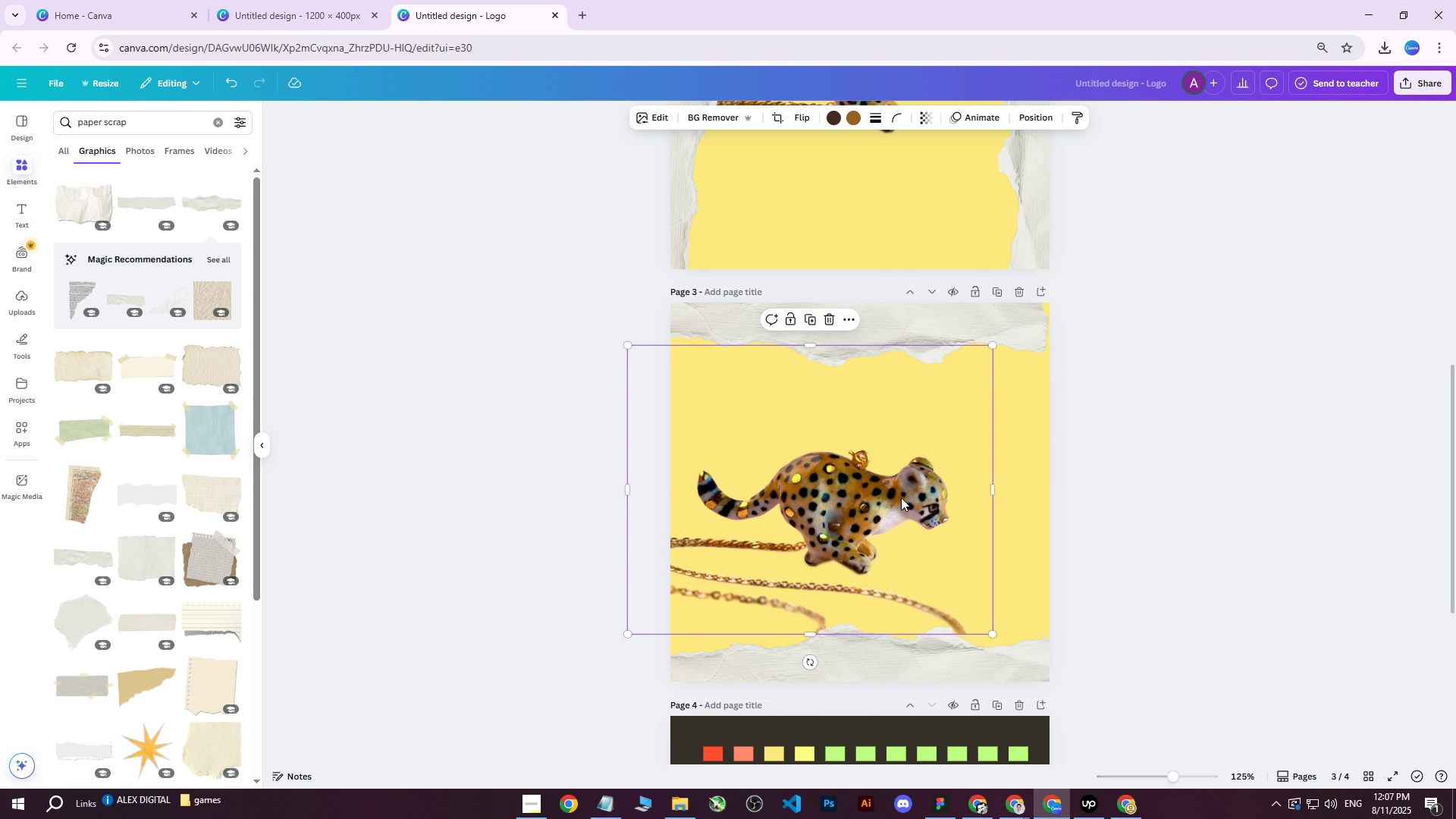 
left_click_drag(start_coordinate=[900, 498], to_coordinate=[936, 488])
 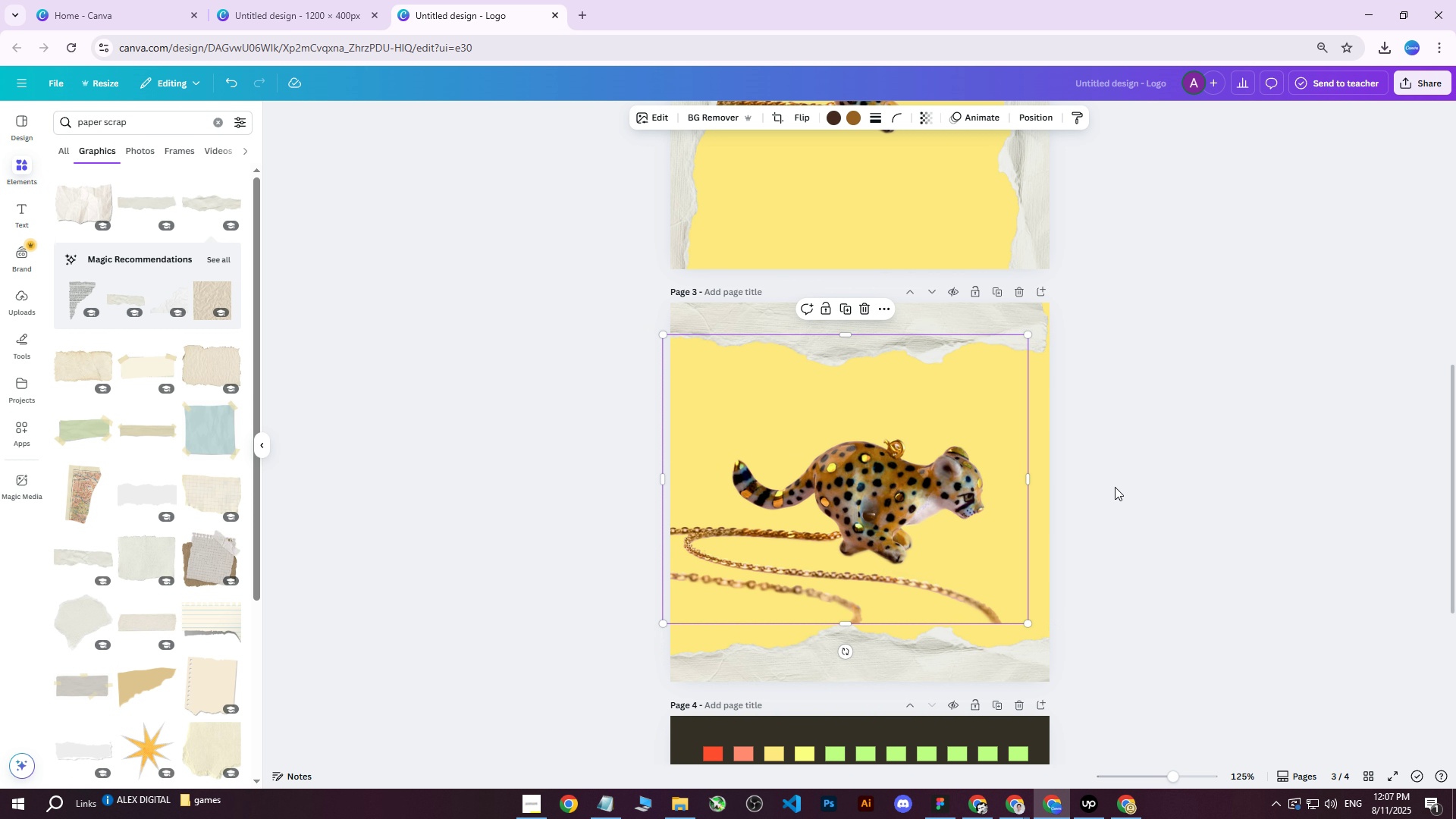 
left_click([1145, 482])
 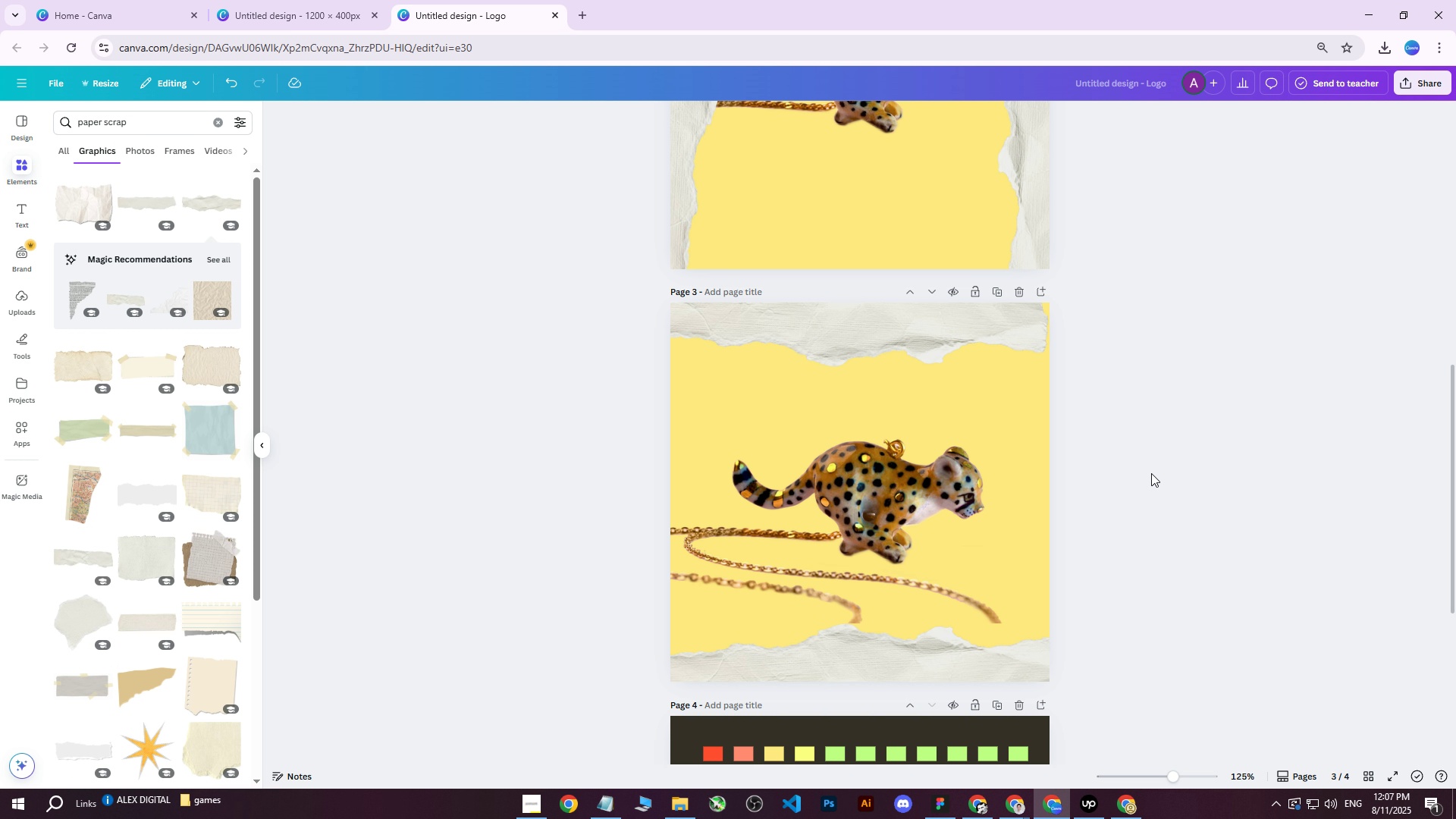 
scroll: coordinate [1130, 454], scroll_direction: up, amount: 1.0
 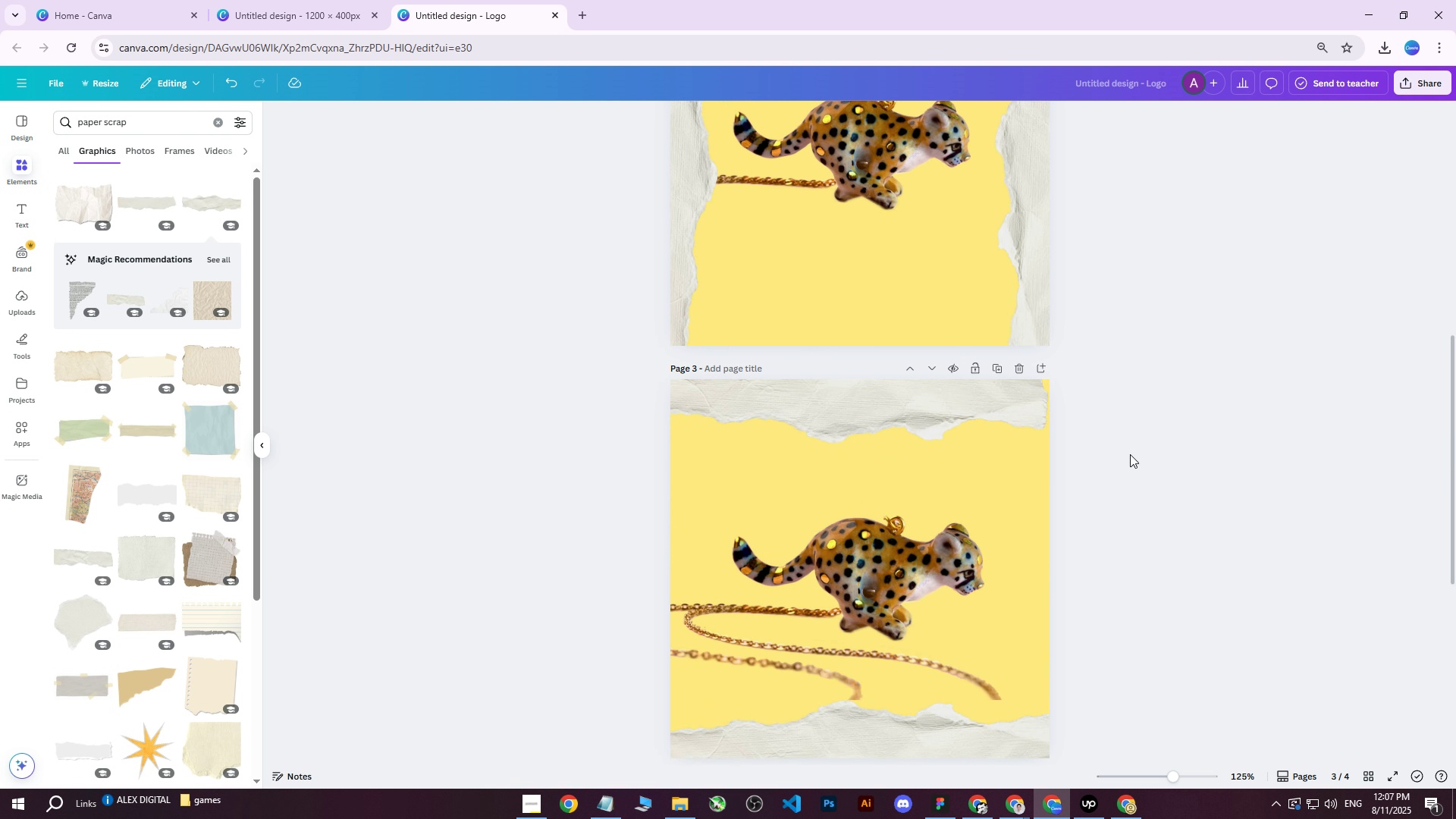 
scroll: coordinate [1126, 456], scroll_direction: down, amount: 2.0
 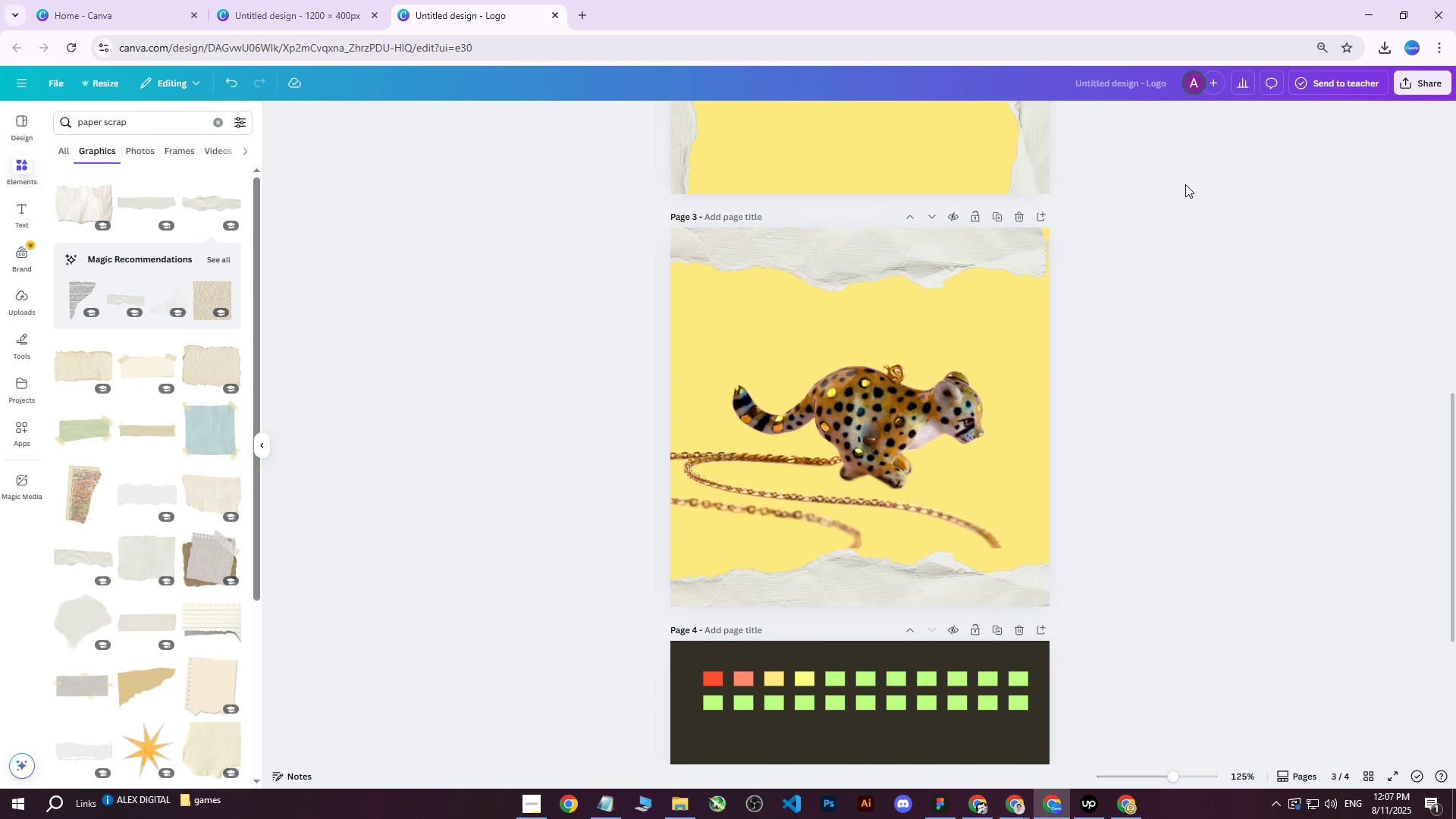 
scroll: coordinate [1025, 177], scroll_direction: up, amount: 7.0
 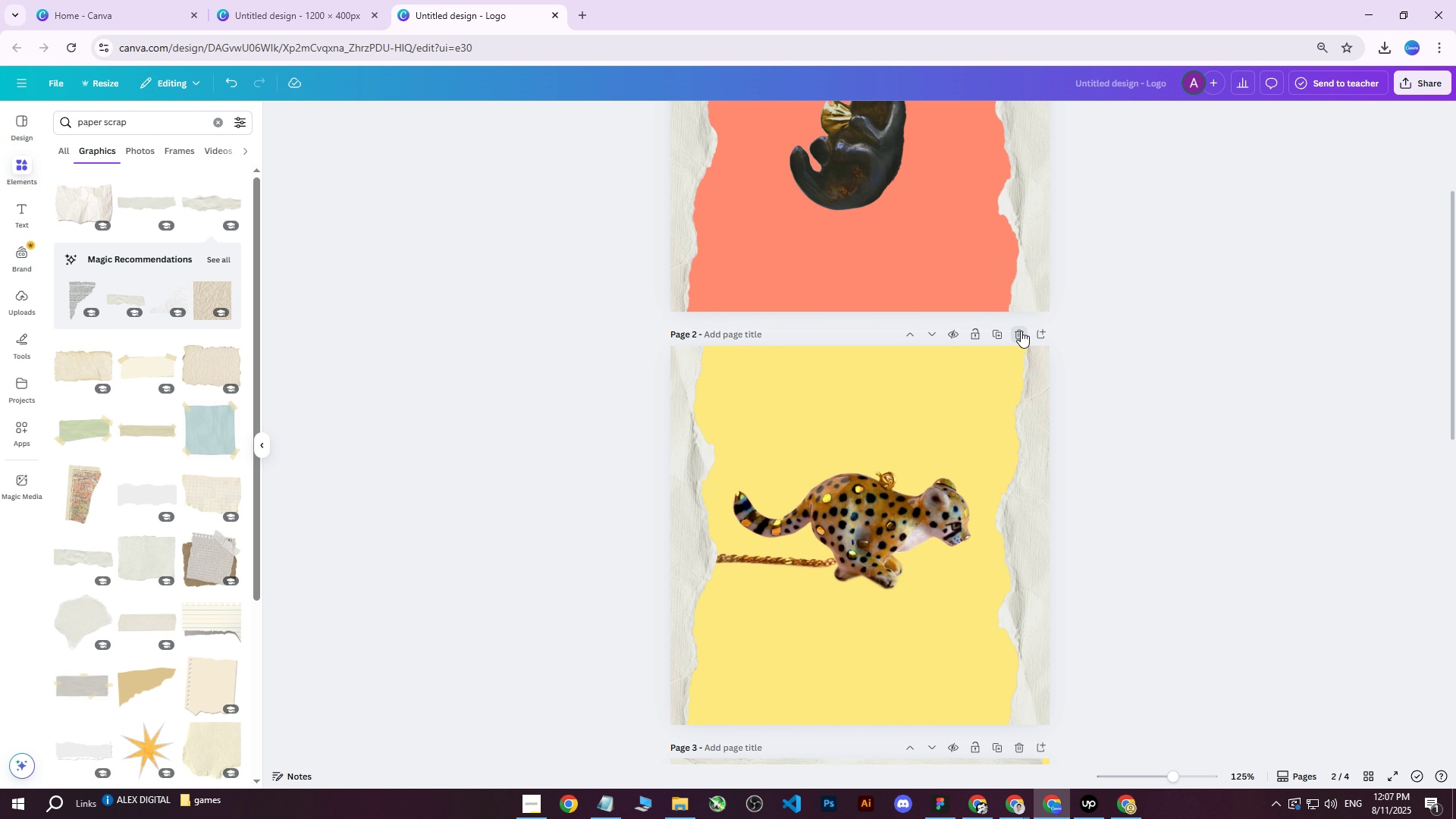 
scroll: coordinate [1055, 325], scroll_direction: down, amount: 2.0
 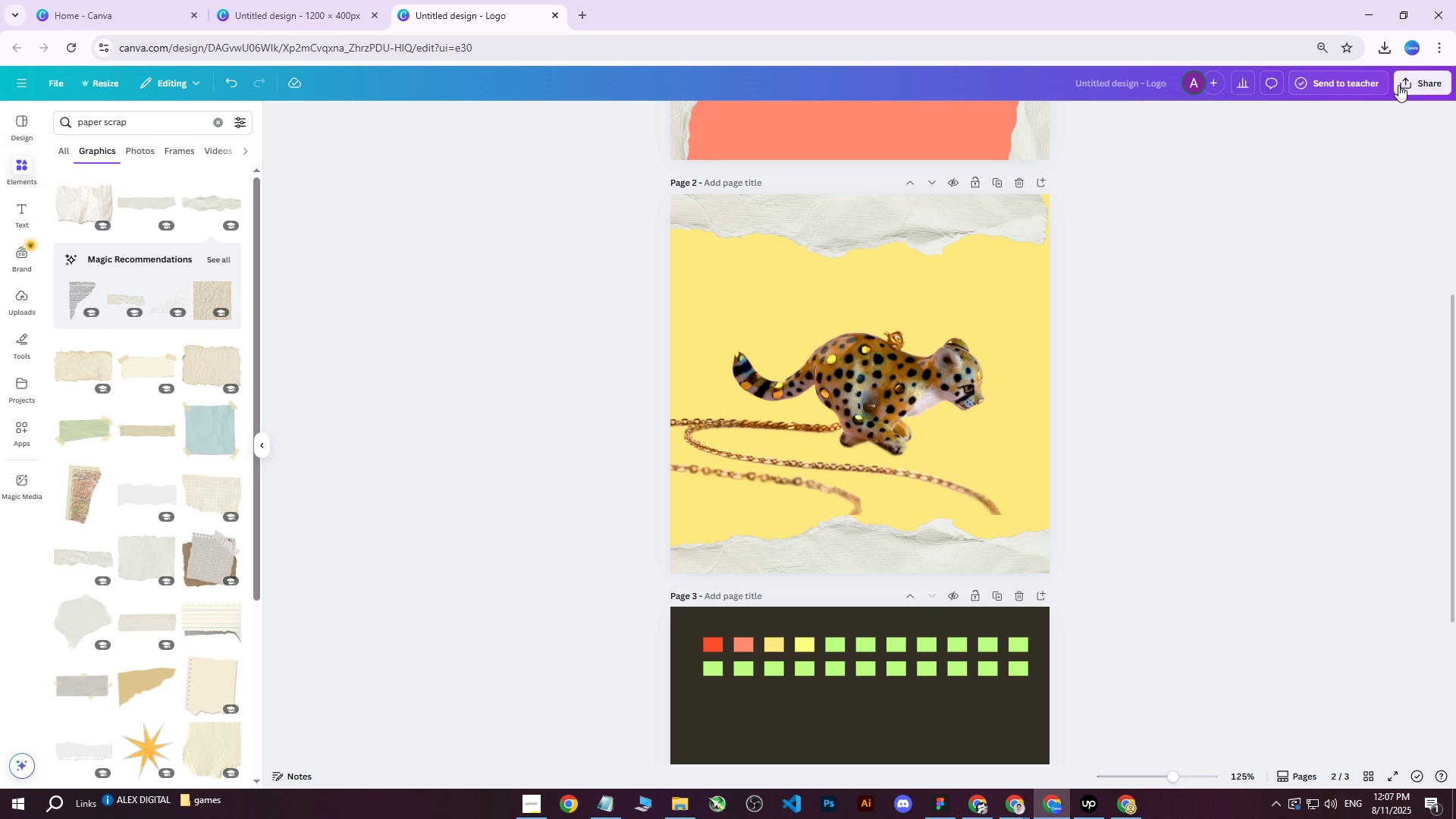 
left_click([1410, 84])
 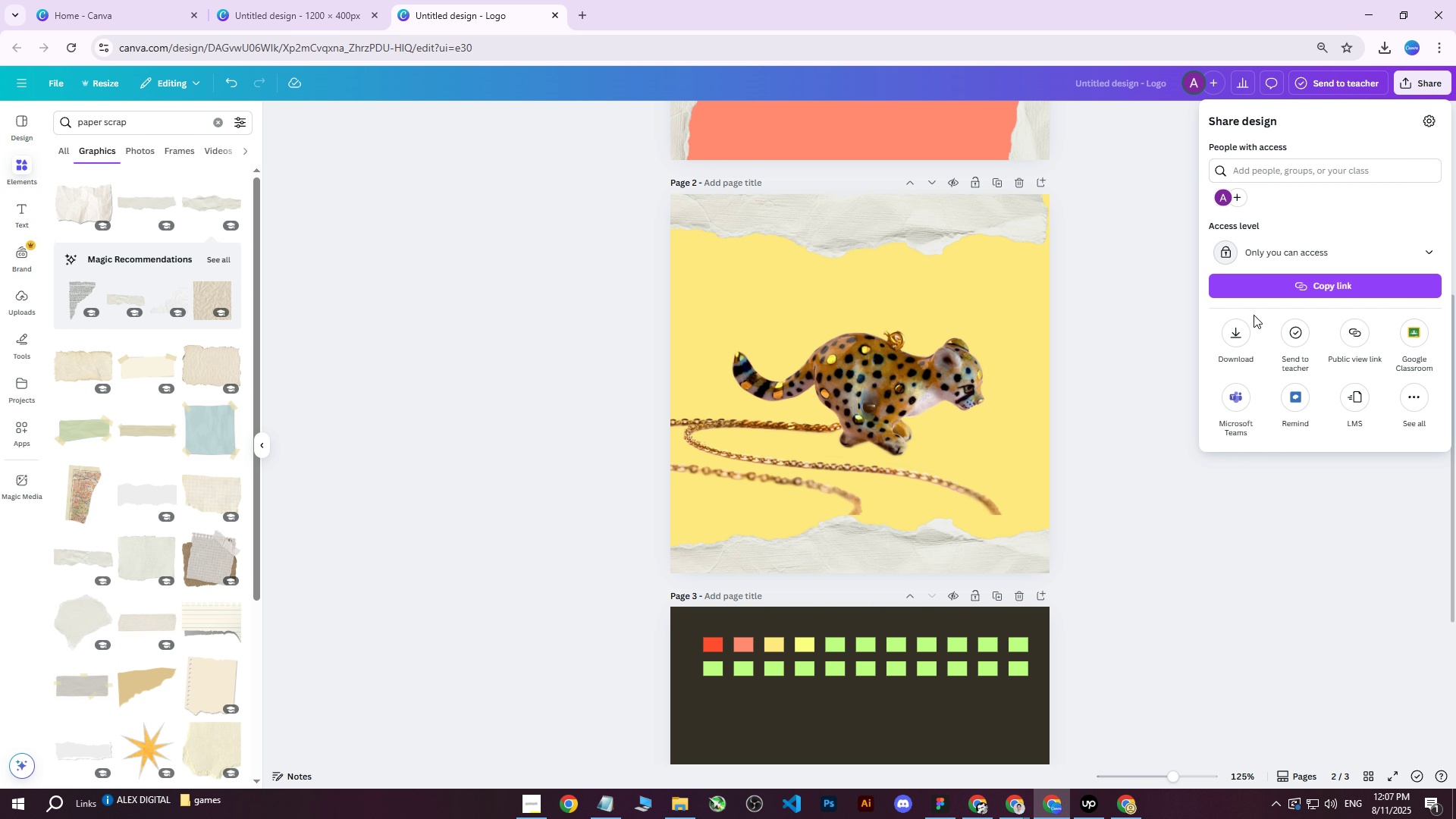 
left_click([1236, 337])
 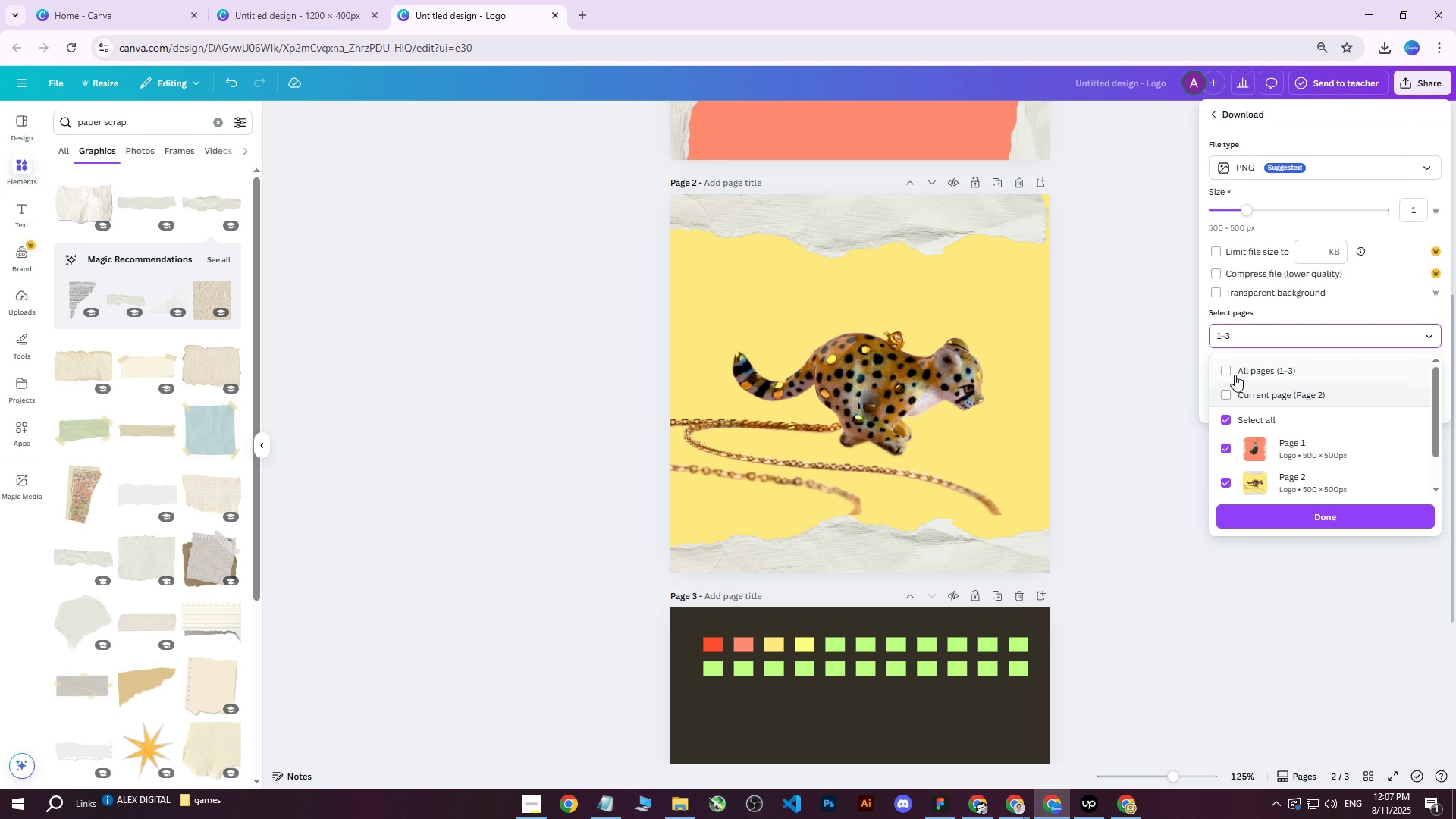 
double_click([1225, 392])
 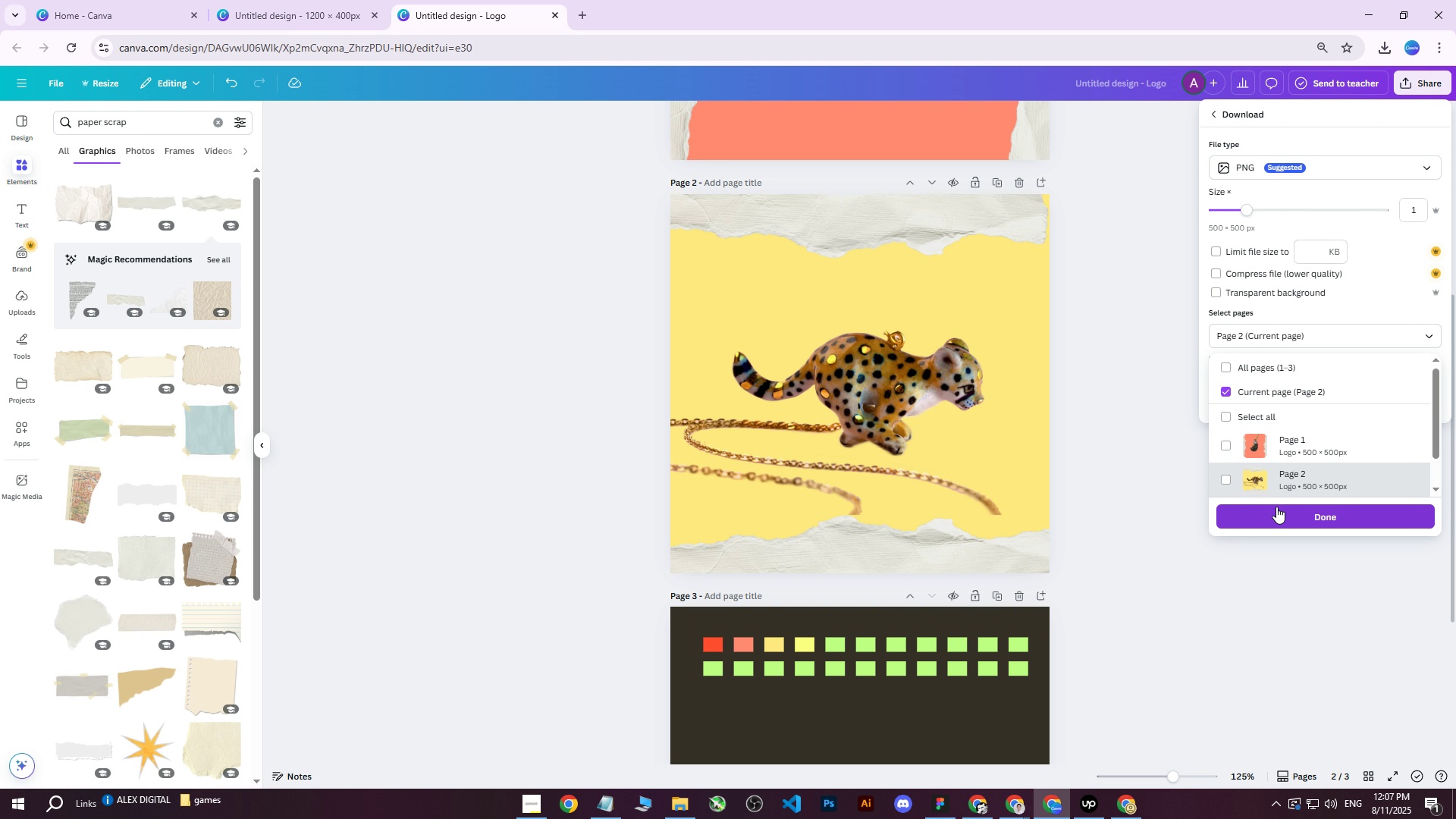 
left_click([1273, 516])
 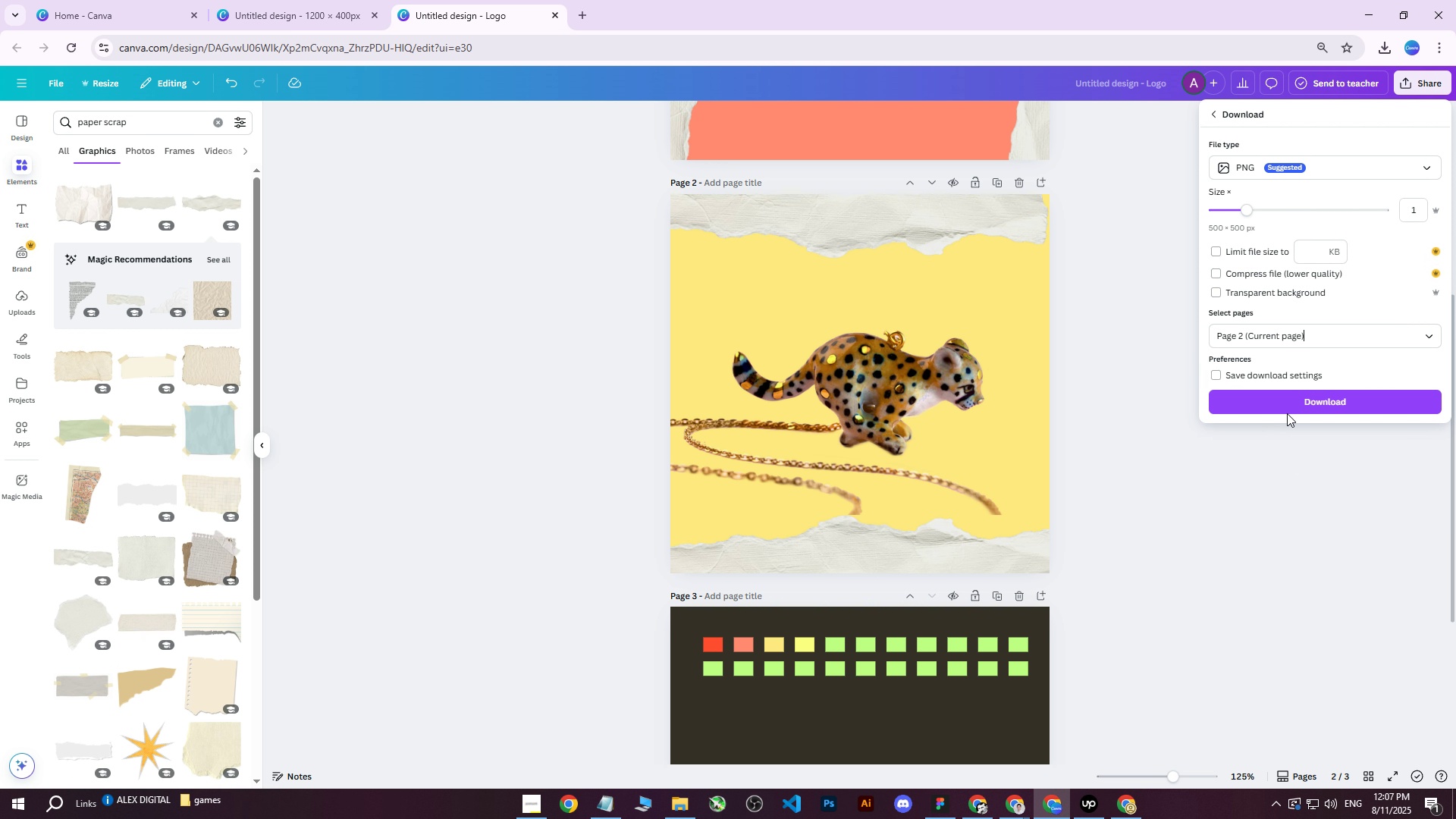 
left_click([1288, 406])
 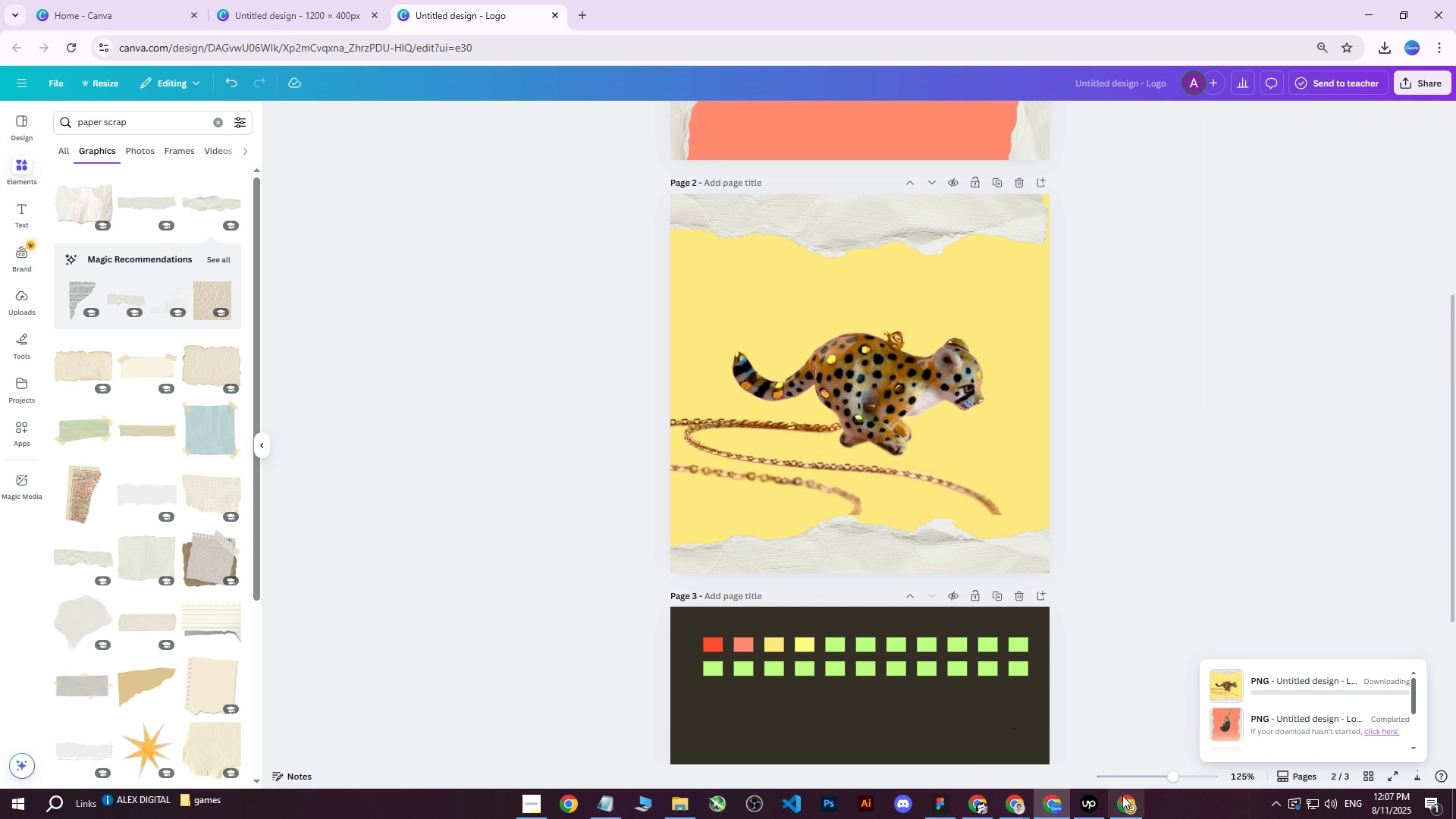 
left_click([1125, 811])
 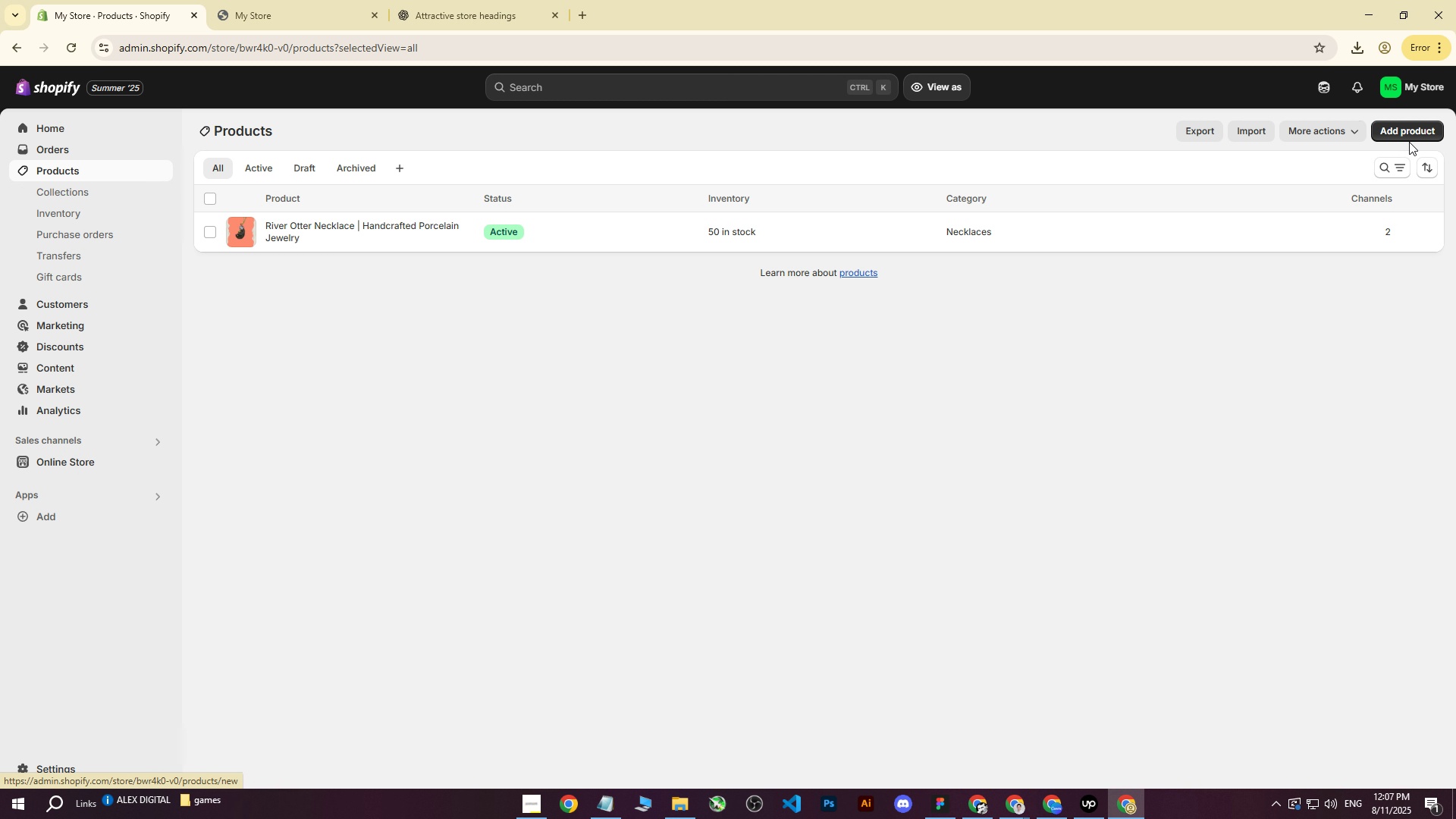 
left_click([1412, 127])
 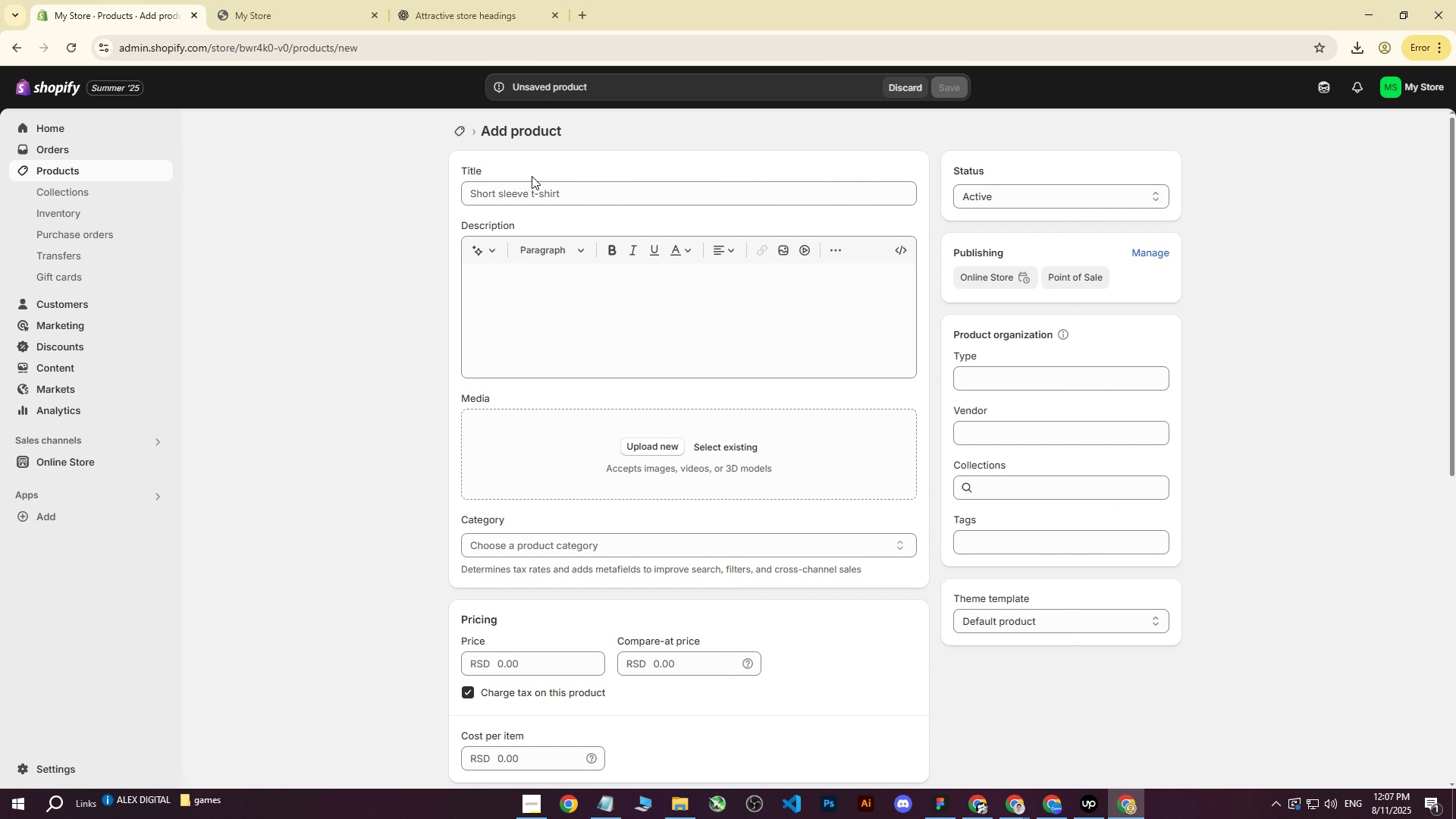 
left_click([613, 182])
 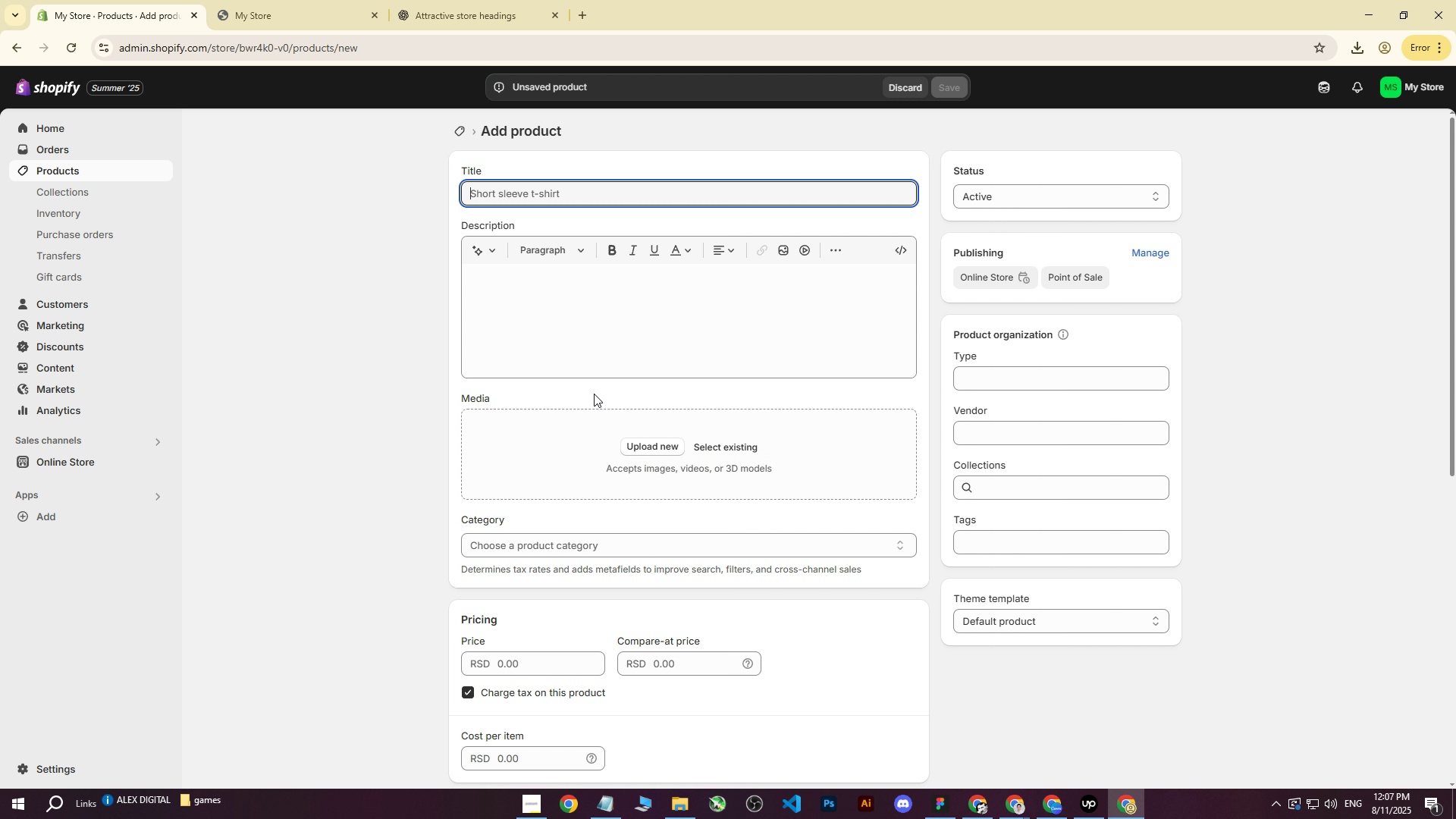 
left_click([645, 440])
 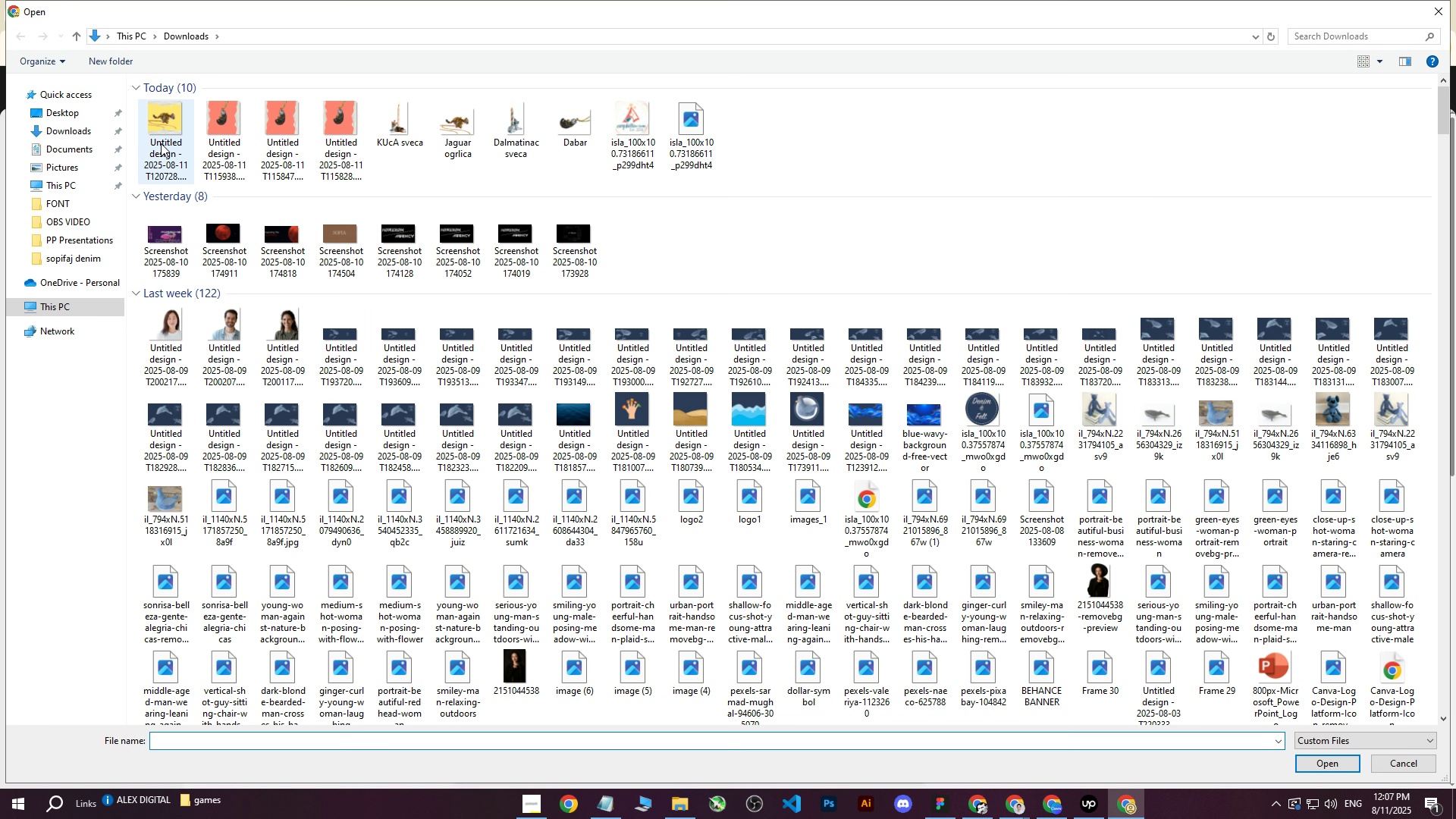 
left_click([165, 120])
 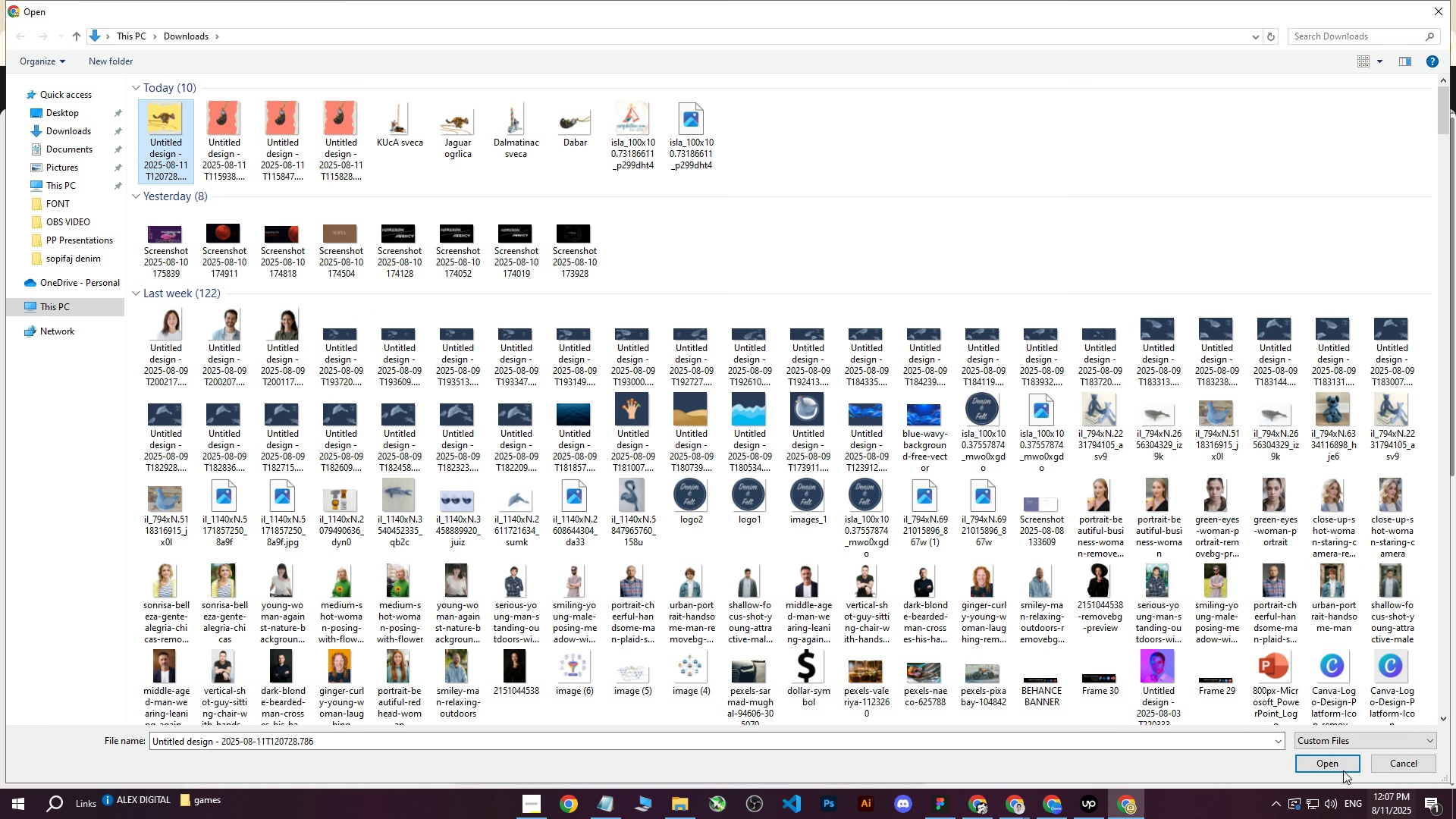 
left_click([1329, 761])
 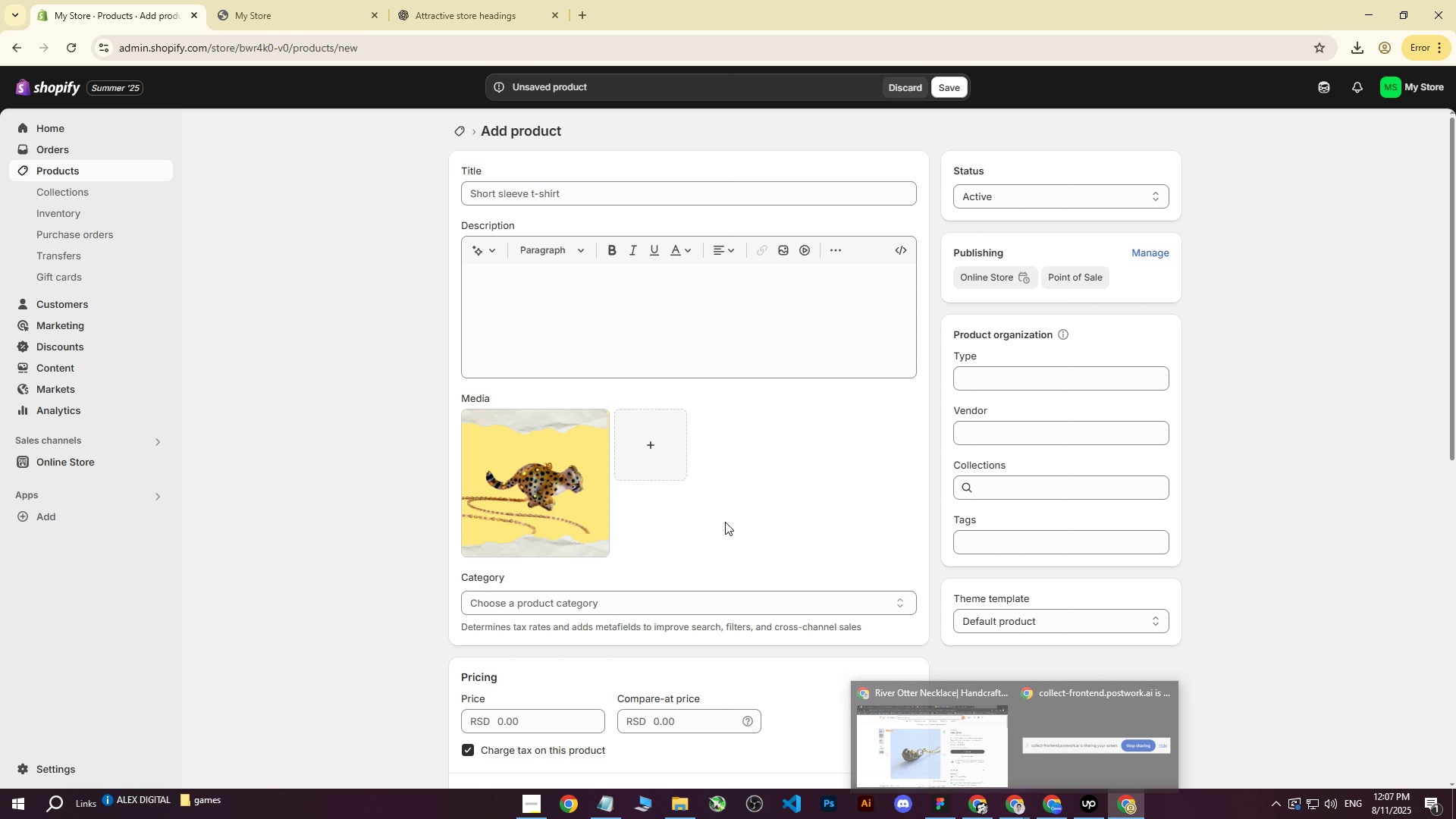 
wait(5.4)
 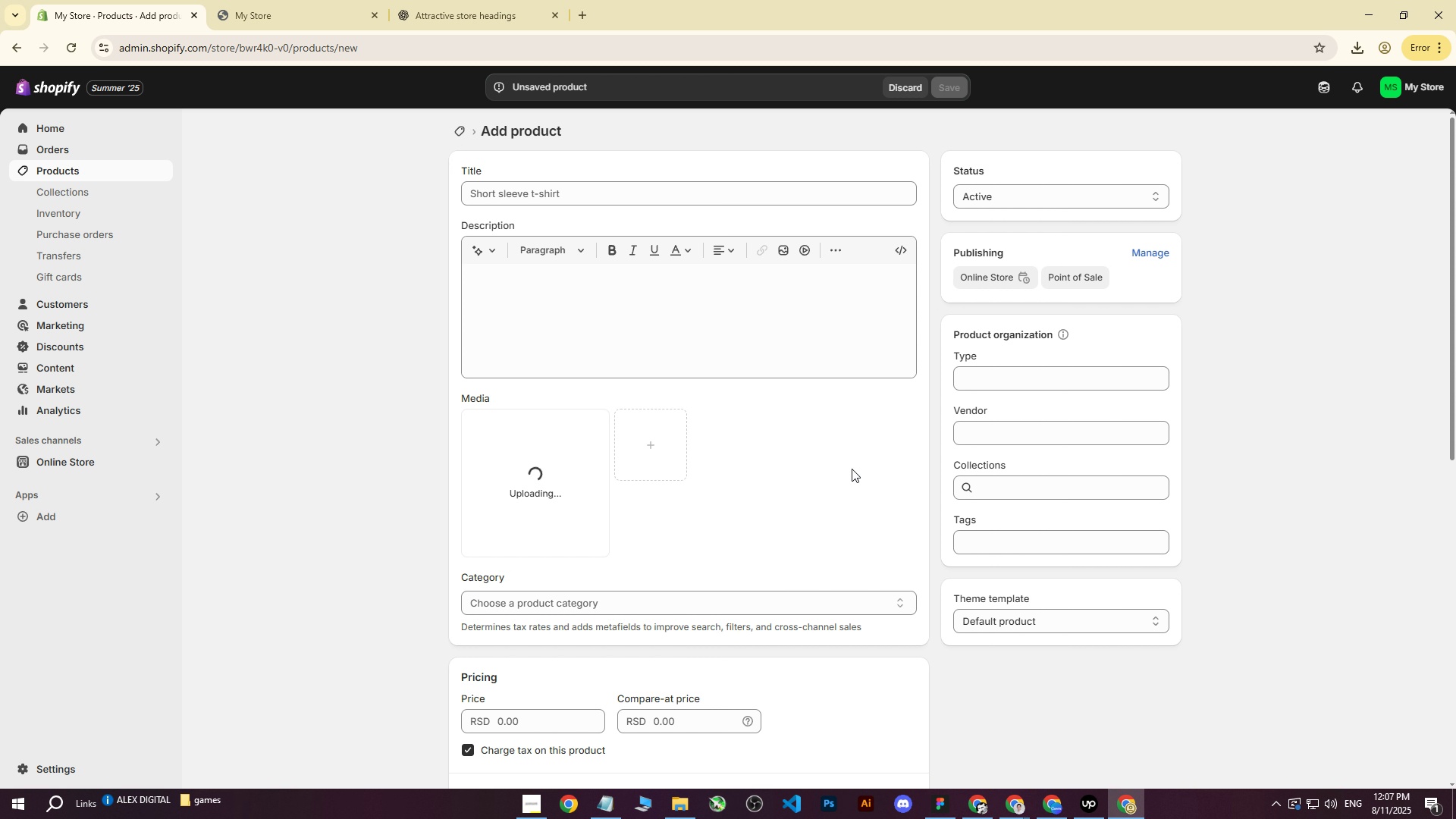 
left_click([1009, 809])
 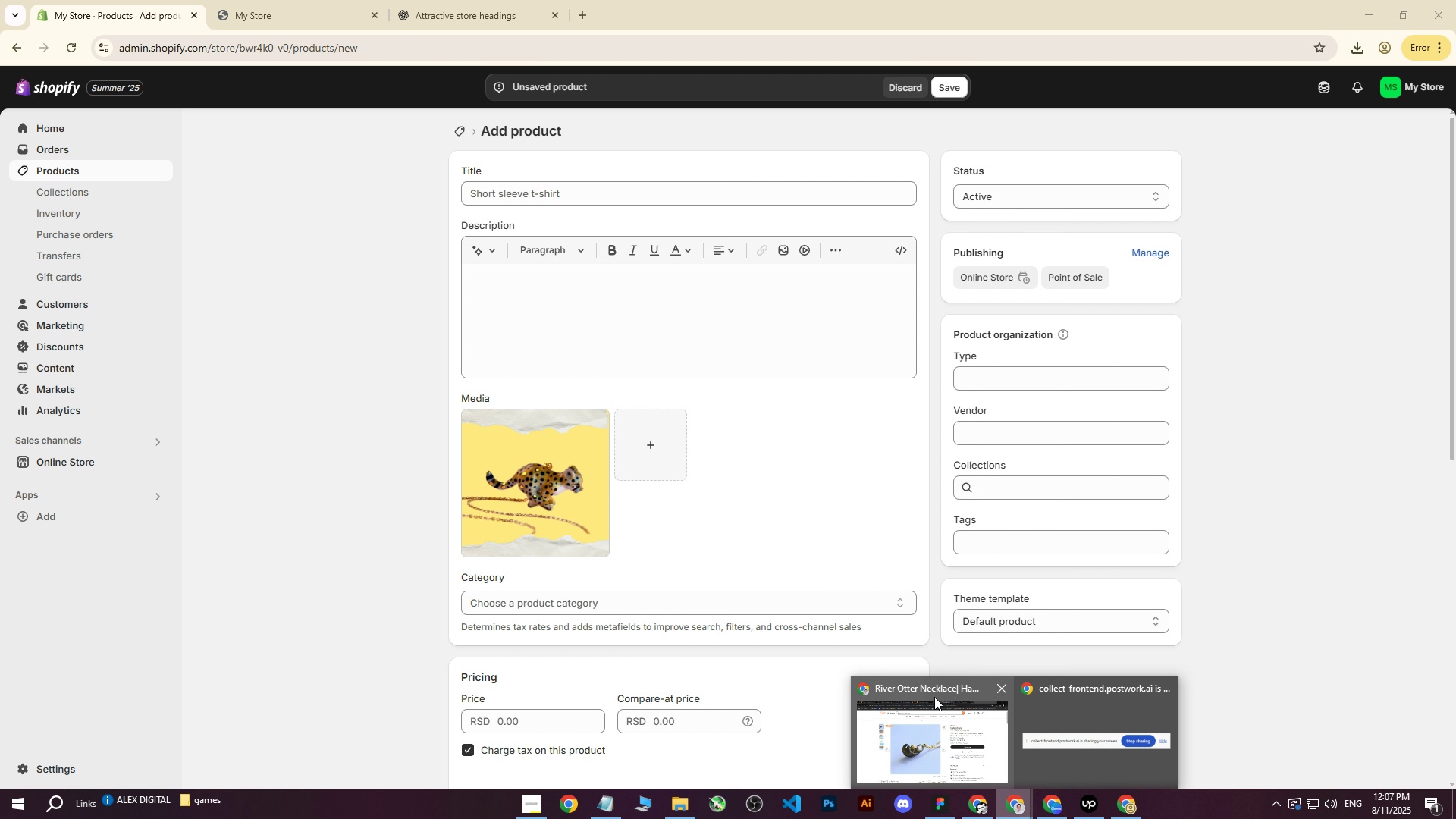 
left_click([934, 705])
 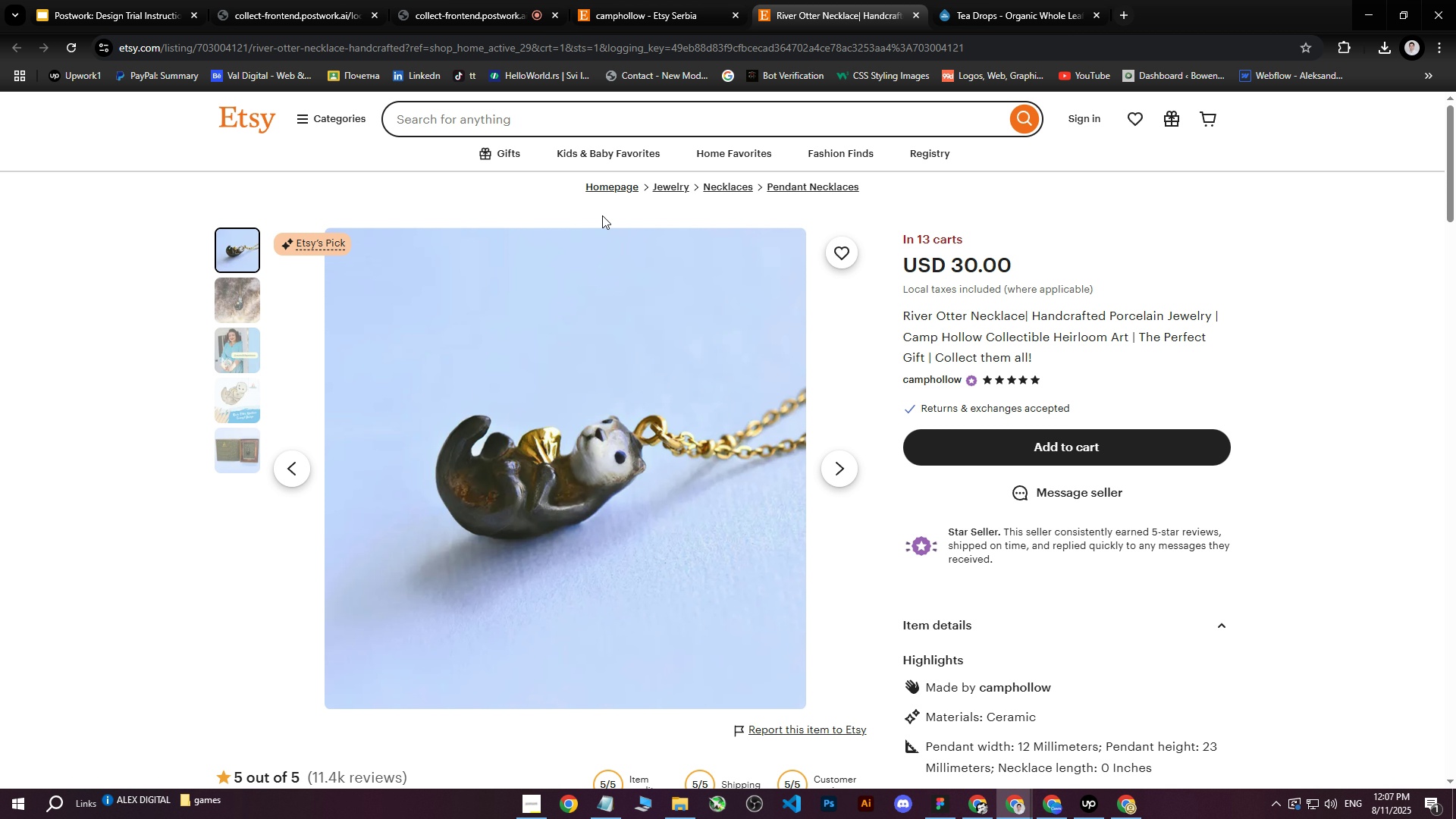 
left_click([670, 0])
 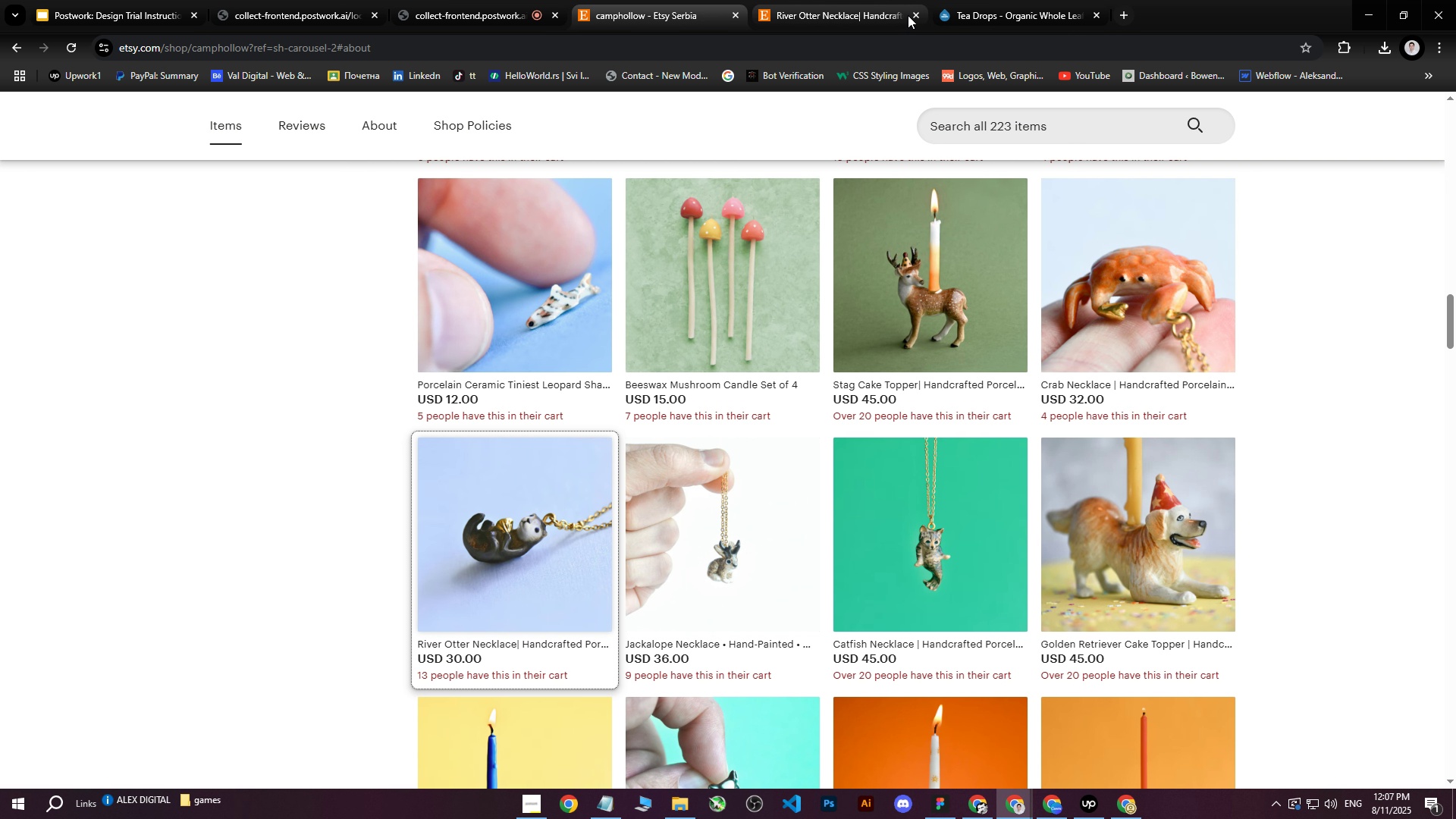 
left_click([912, 15])
 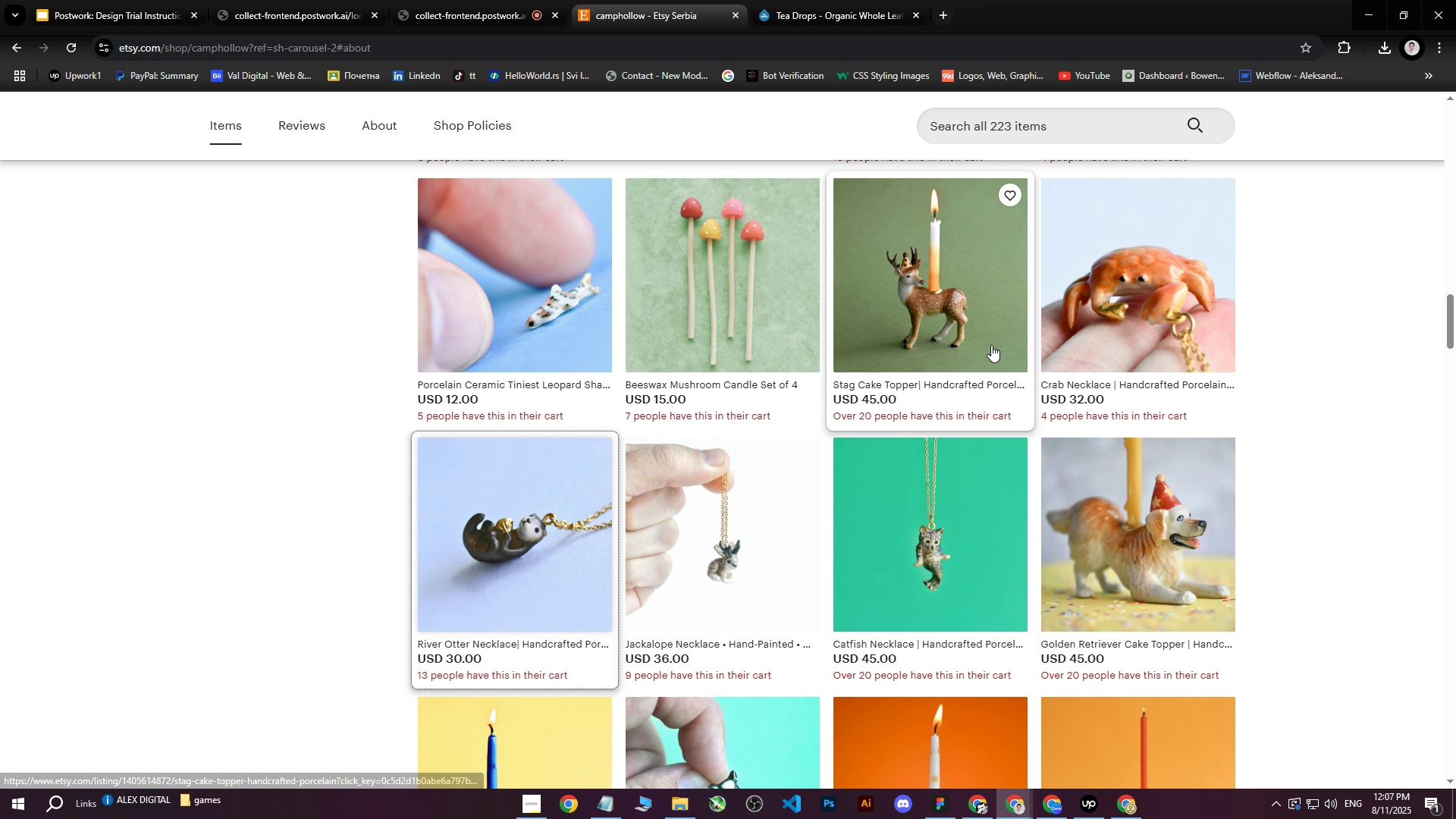 
scroll: coordinate [880, 438], scroll_direction: up, amount: 9.0
 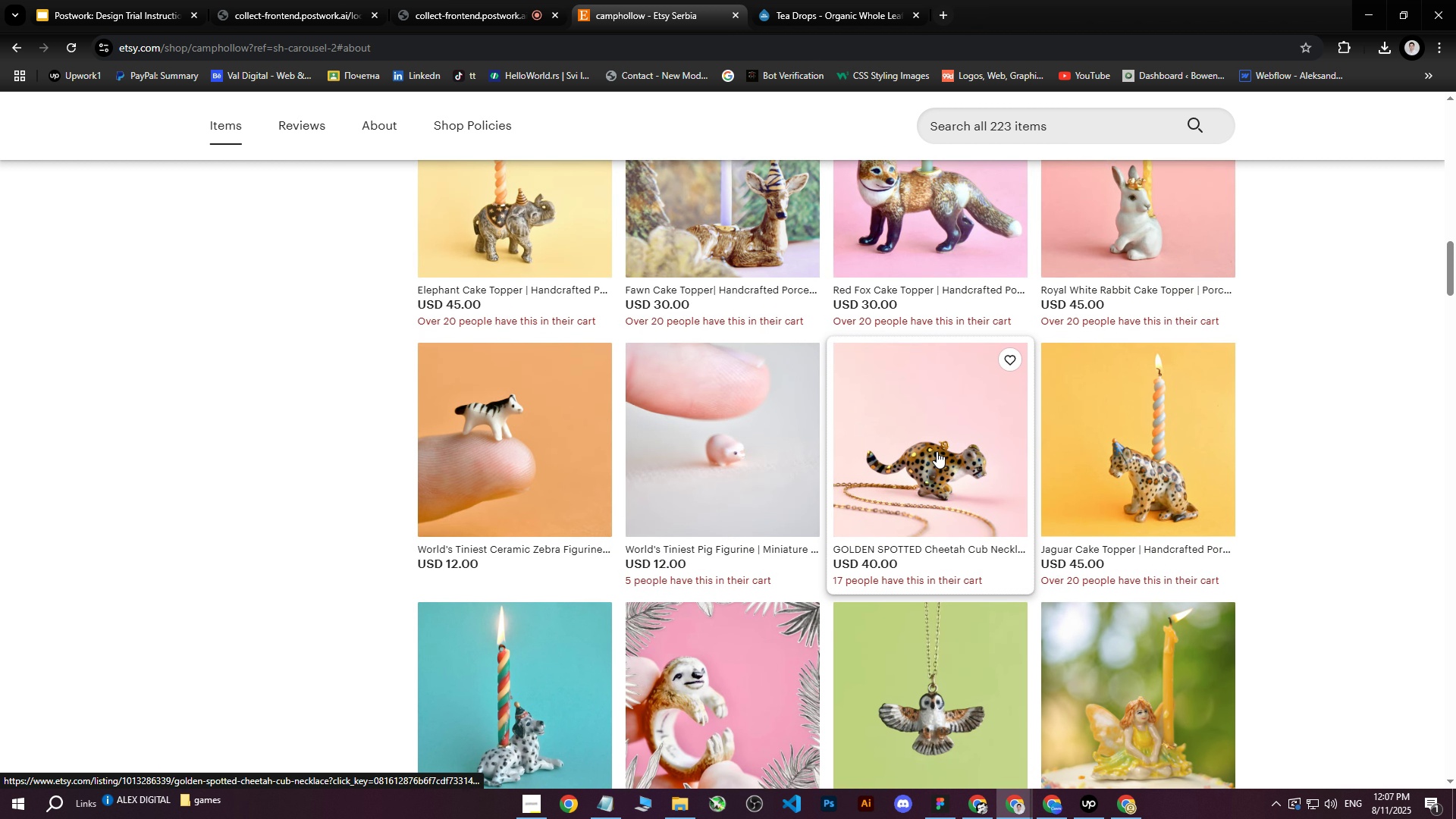 
middle_click([937, 451])
 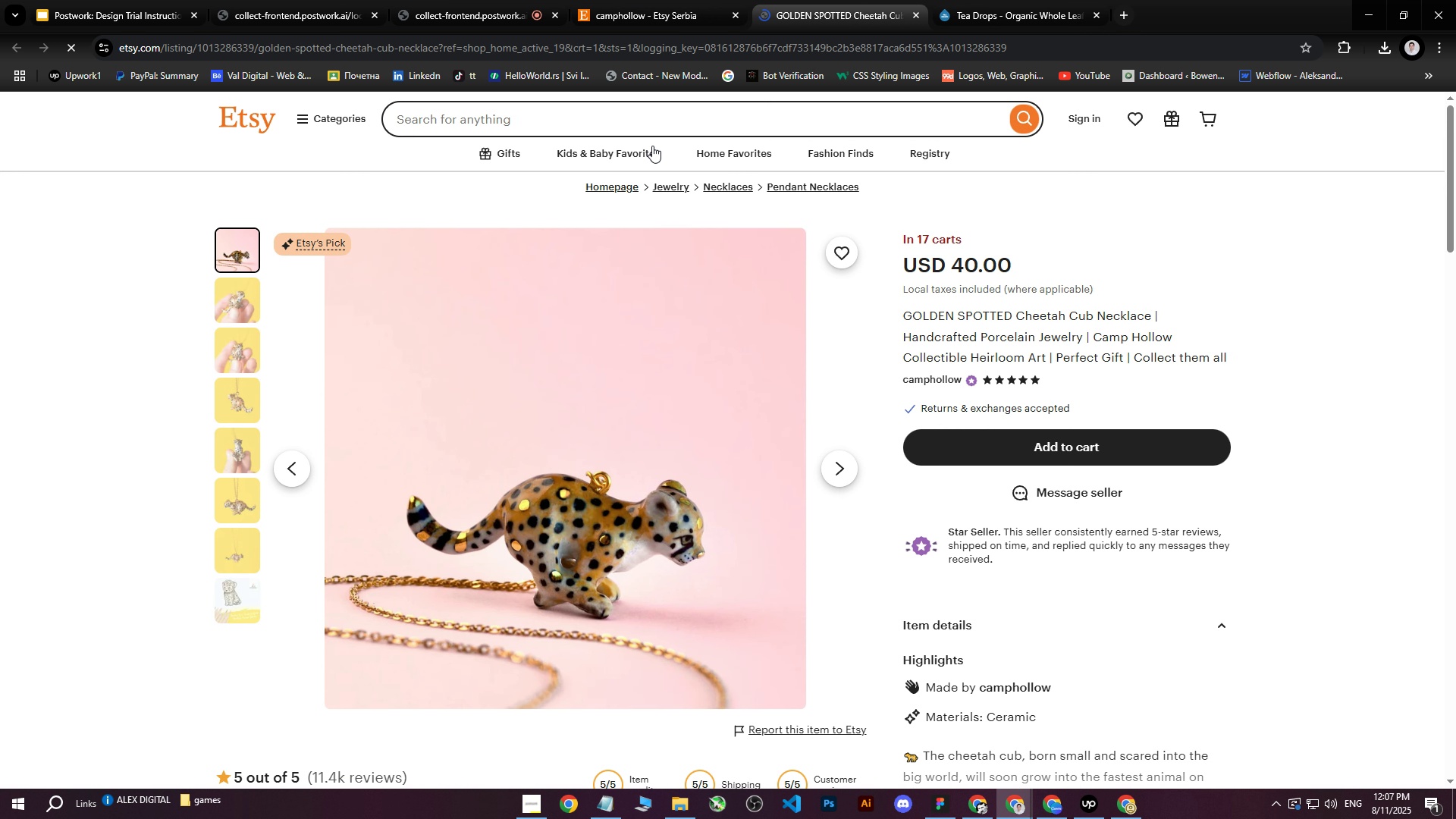 
scroll: coordinate [850, 310], scroll_direction: up, amount: 1.0
 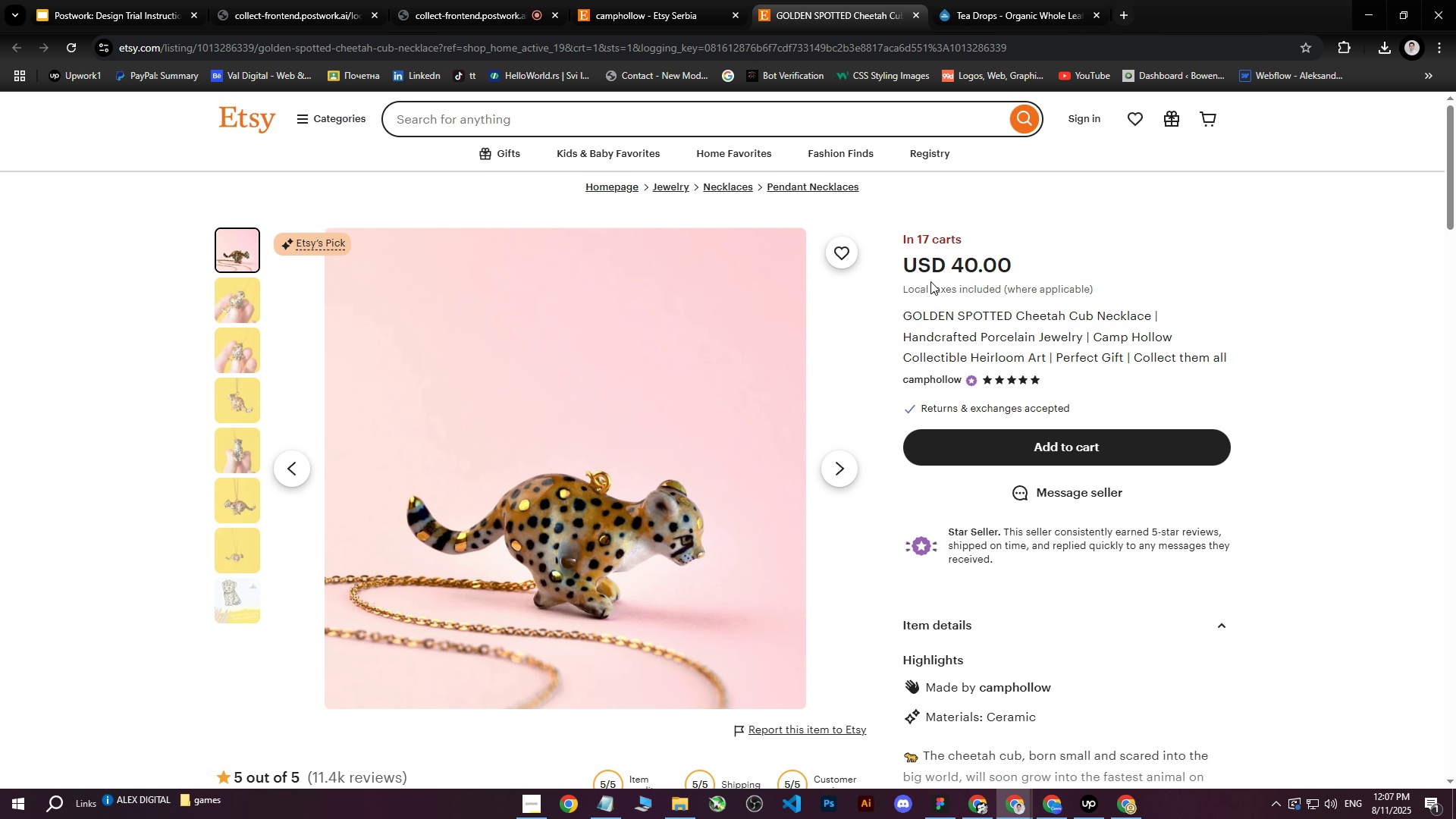 
left_click_drag(start_coordinate=[903, 316], to_coordinate=[1090, 343])
 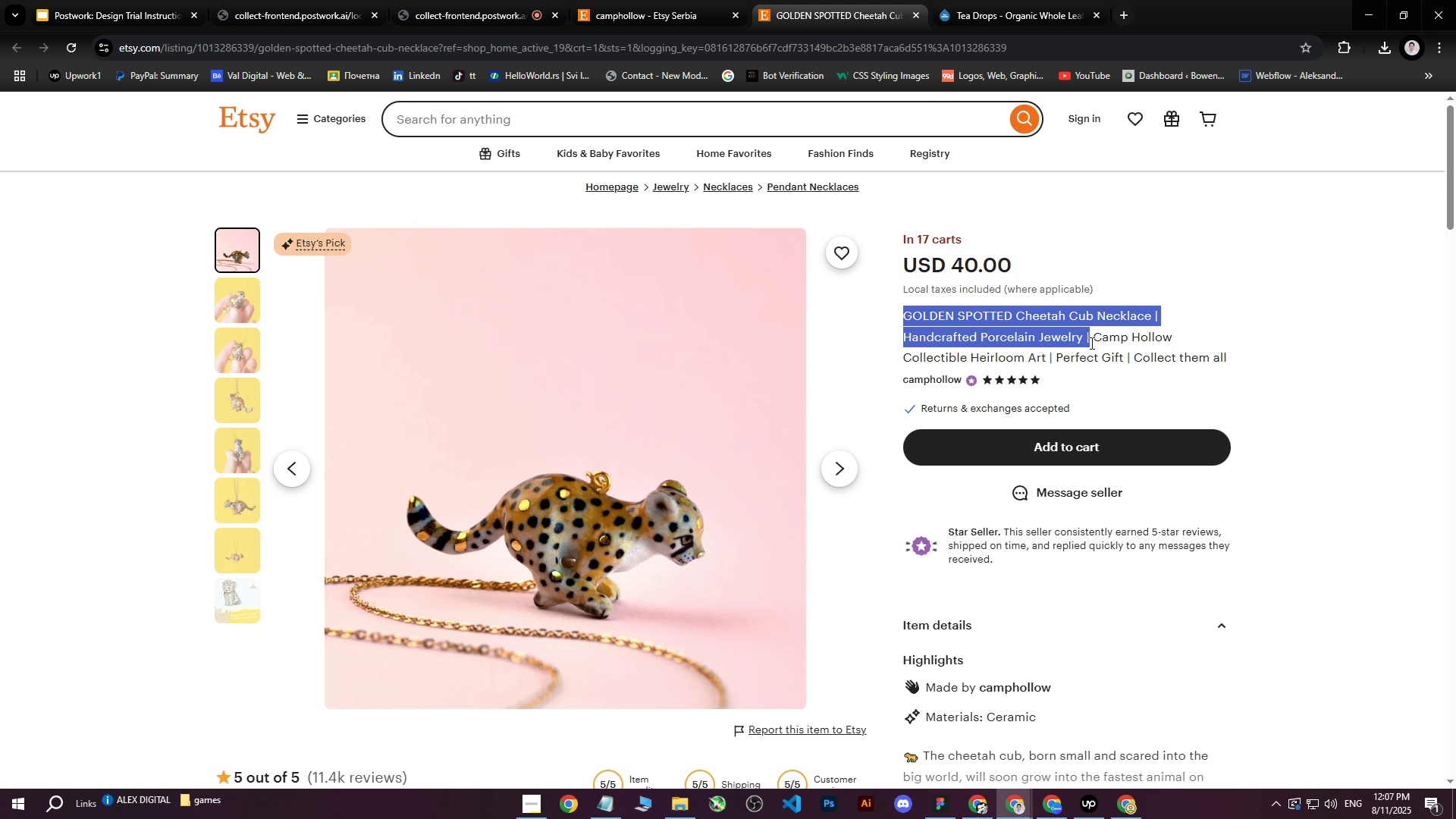 
key(Control+C)
 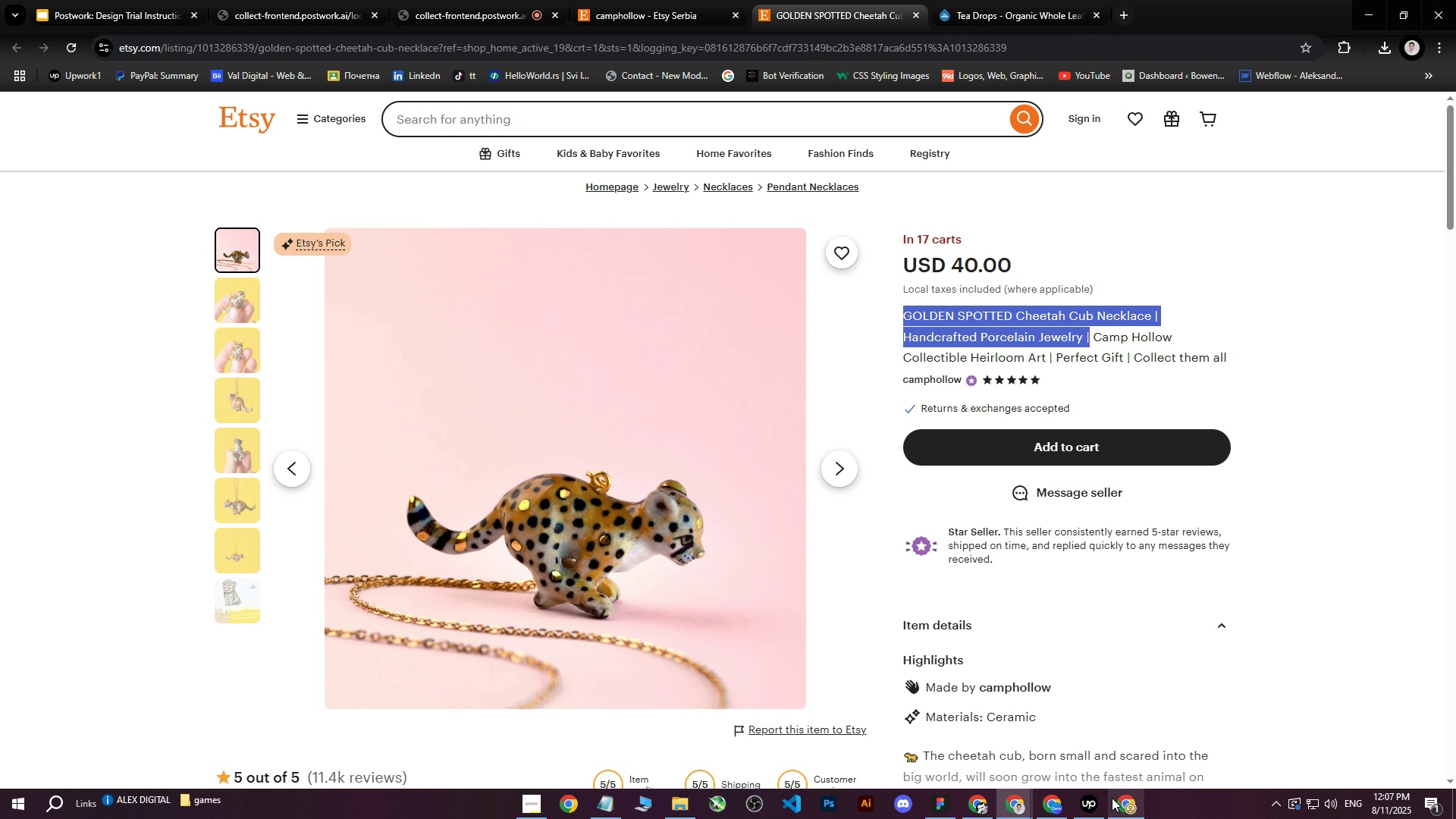 
left_click([1116, 804])
 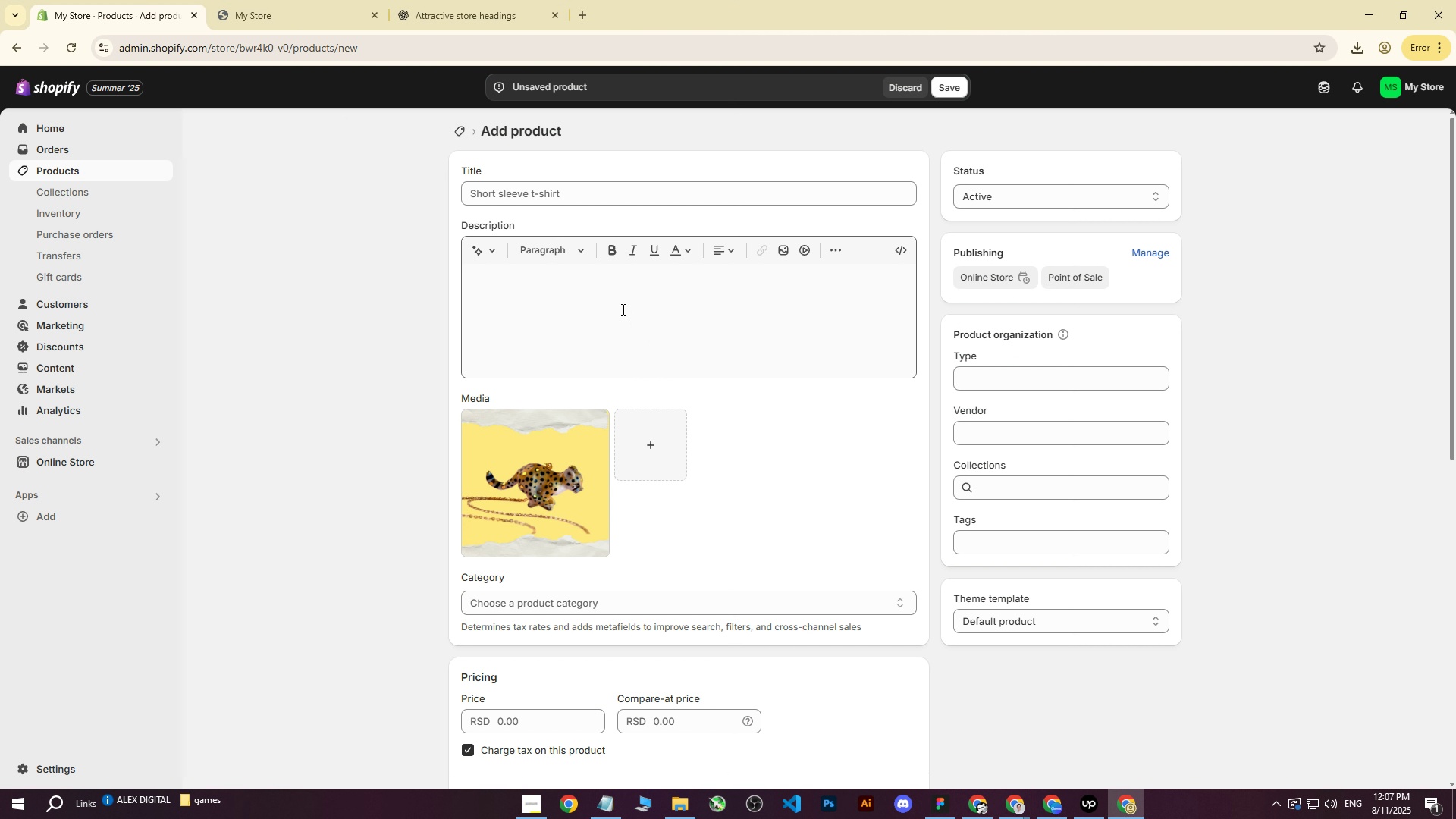 
left_click([571, 249])
 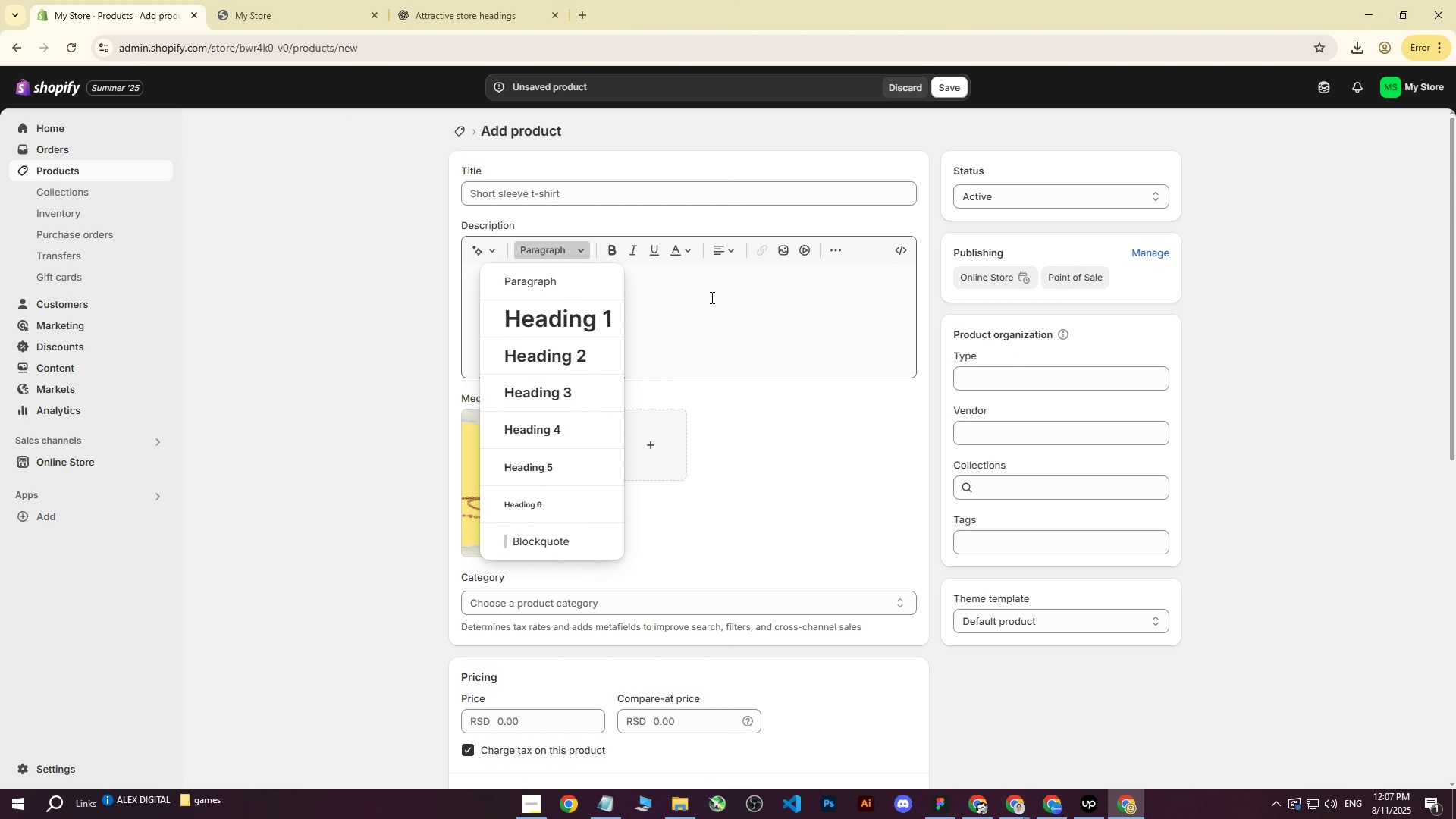 
left_click([711, 297])
 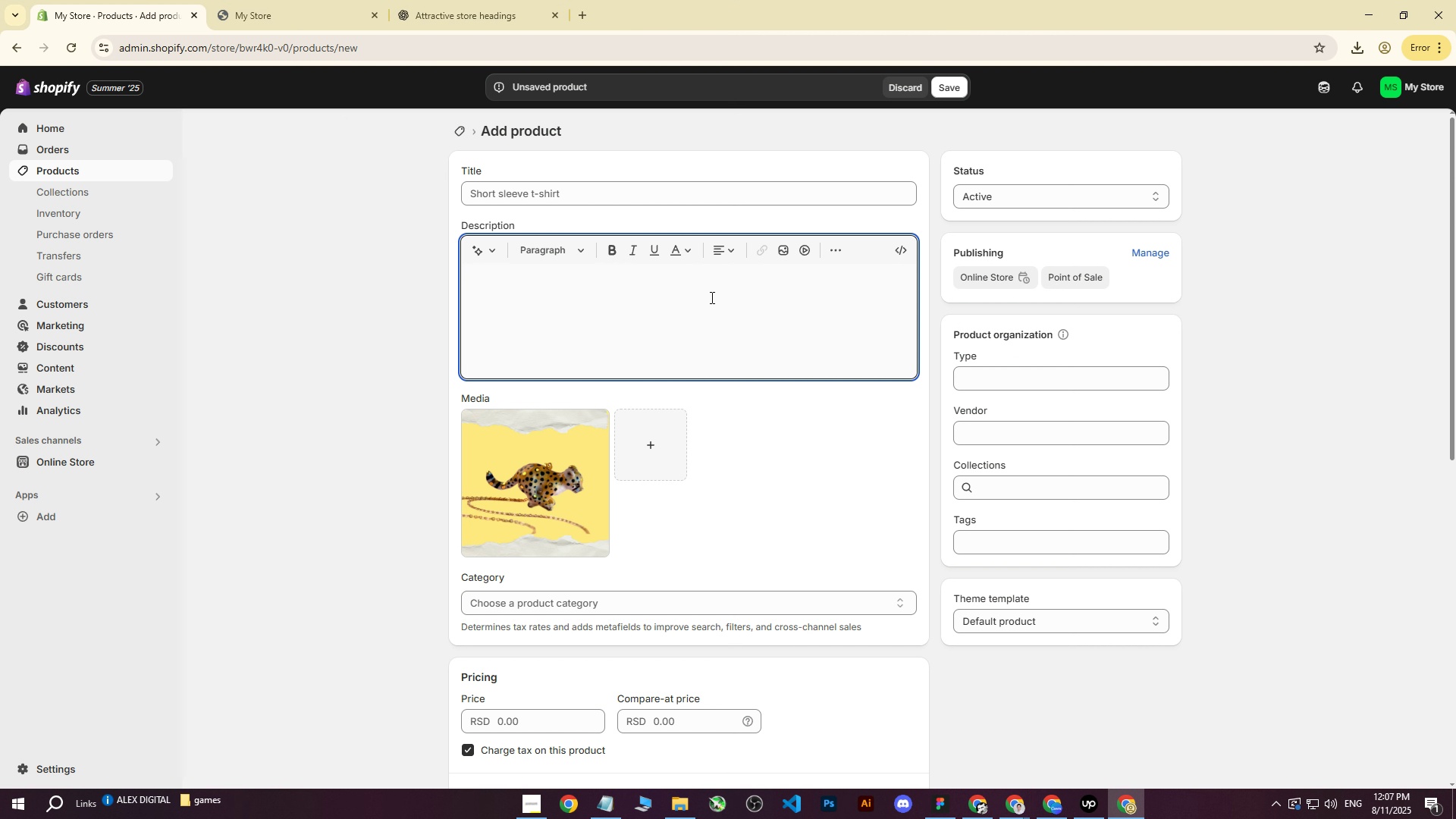 
key(Control+ControlLeft)
 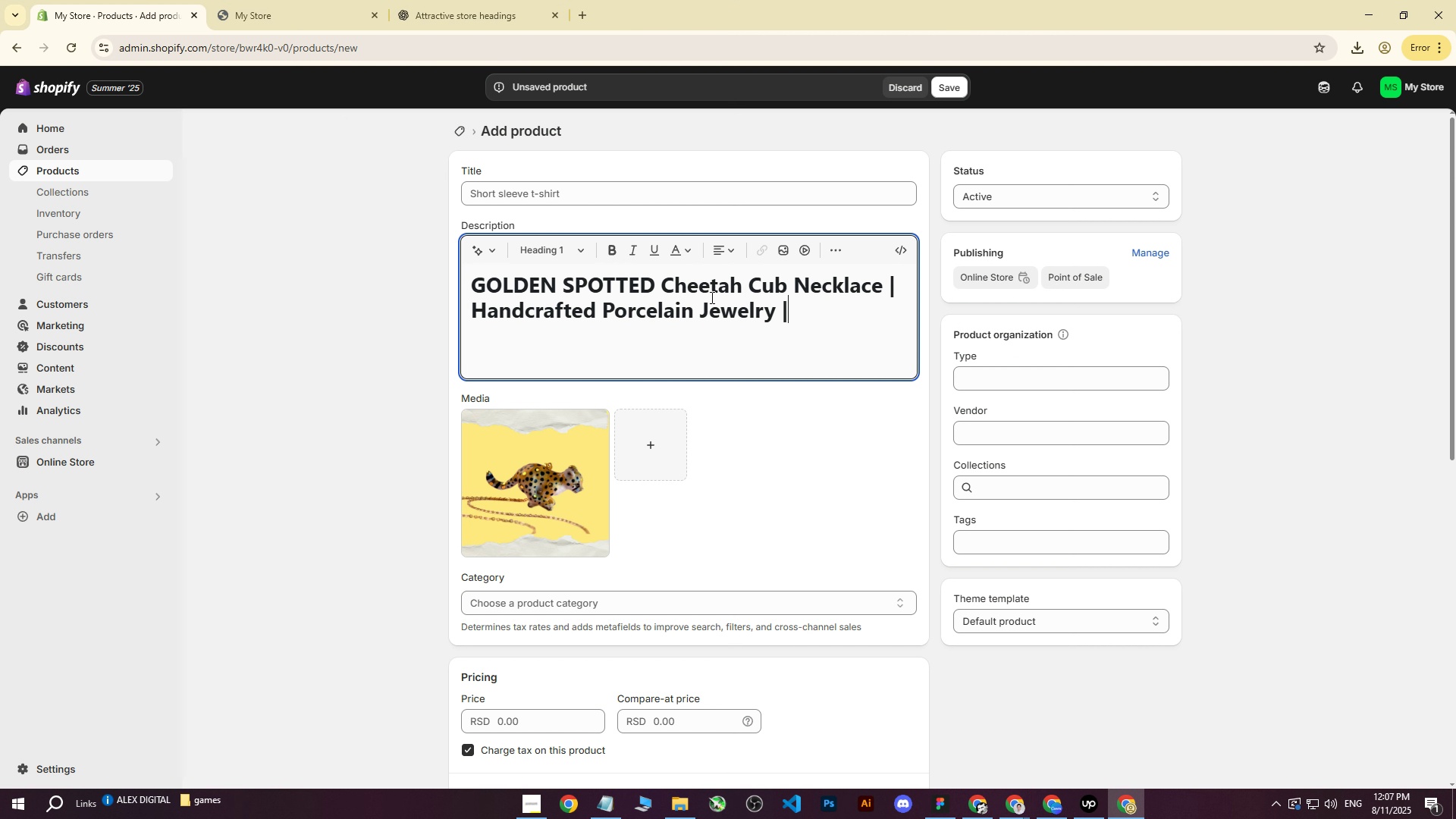 
key(Control+V)
 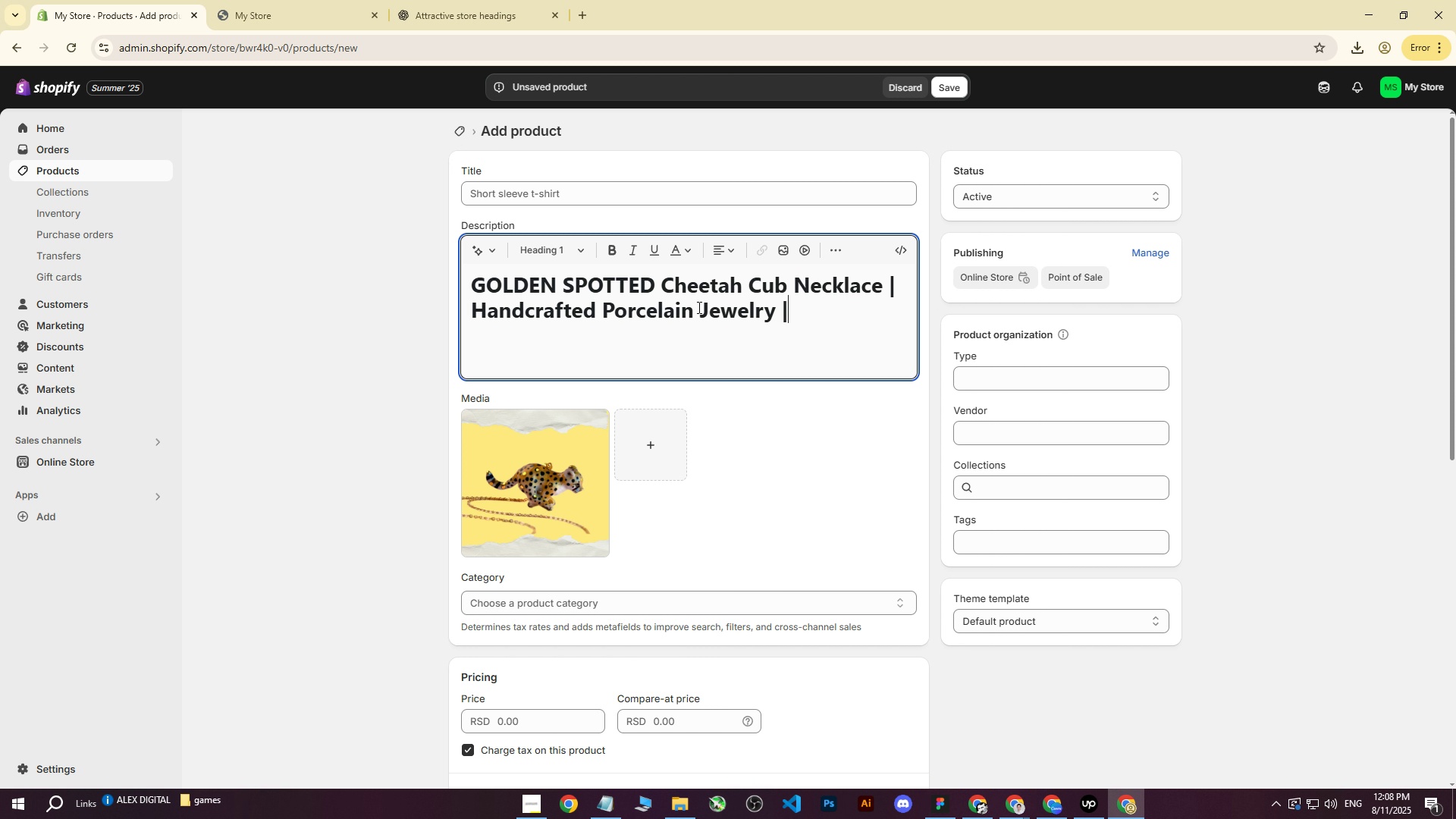 
wait(6.47)
 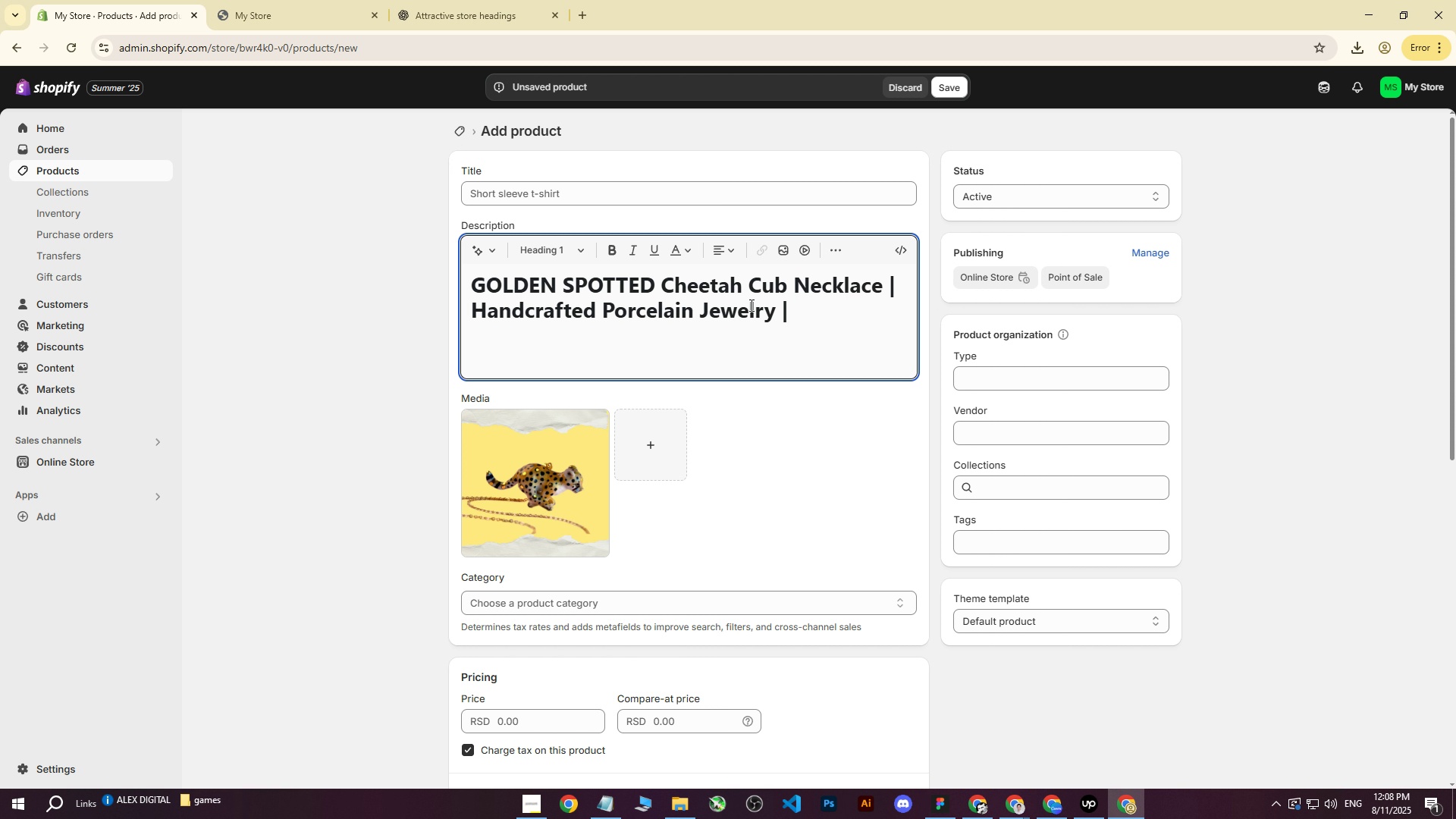 
key(Control+Z)
 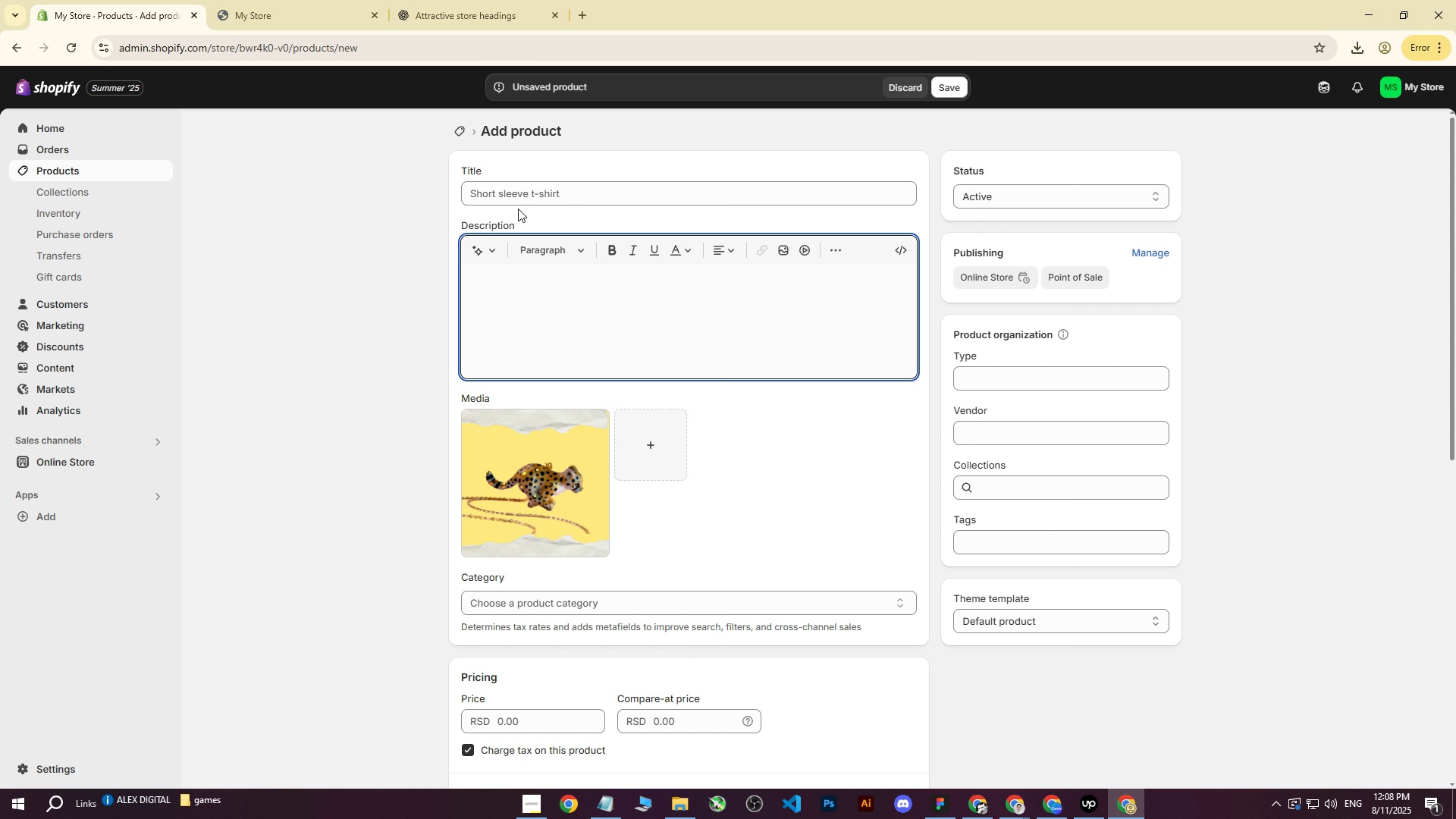 
left_click([519, 197])
 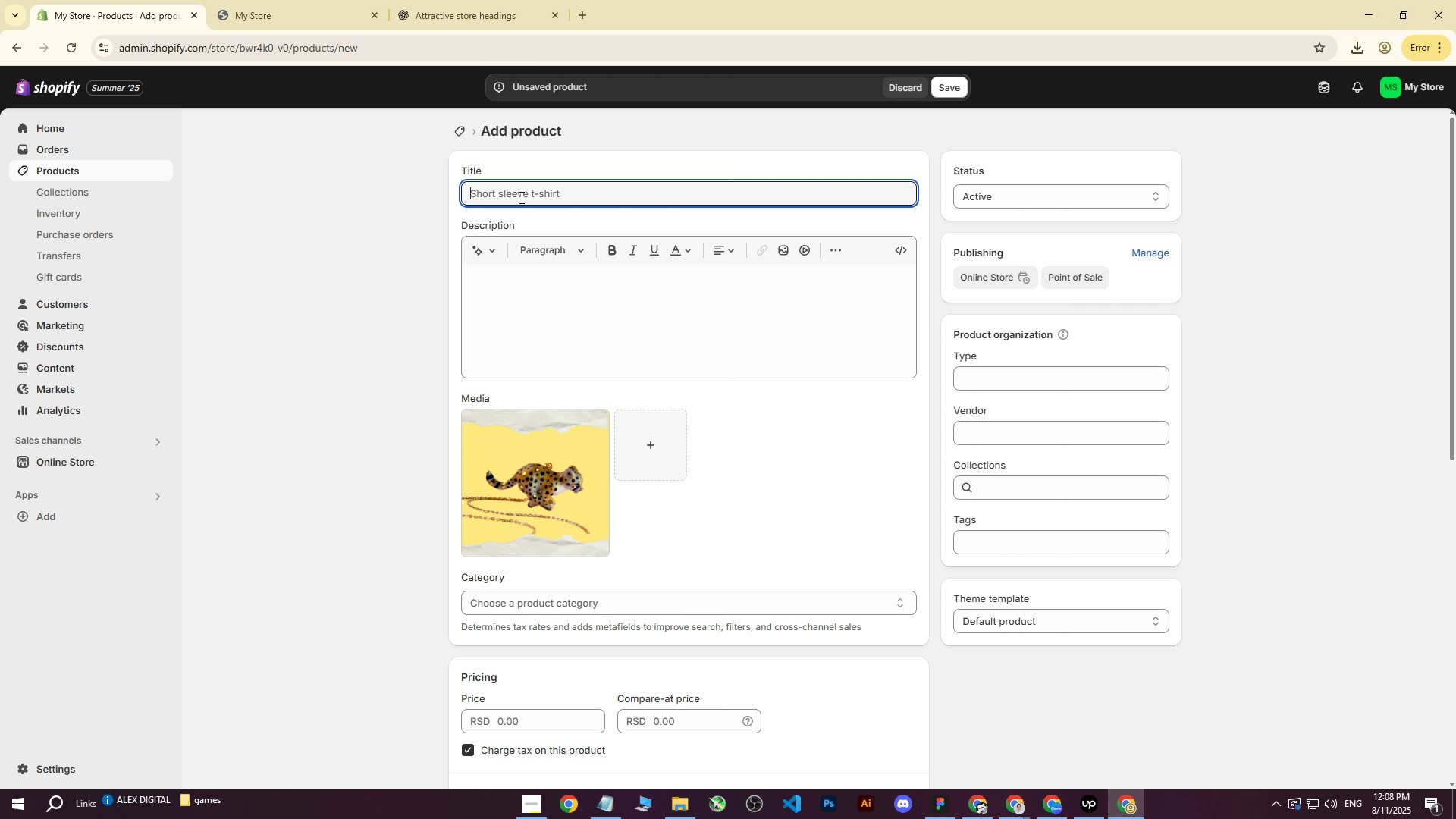 
key(Control+ControlLeft)
 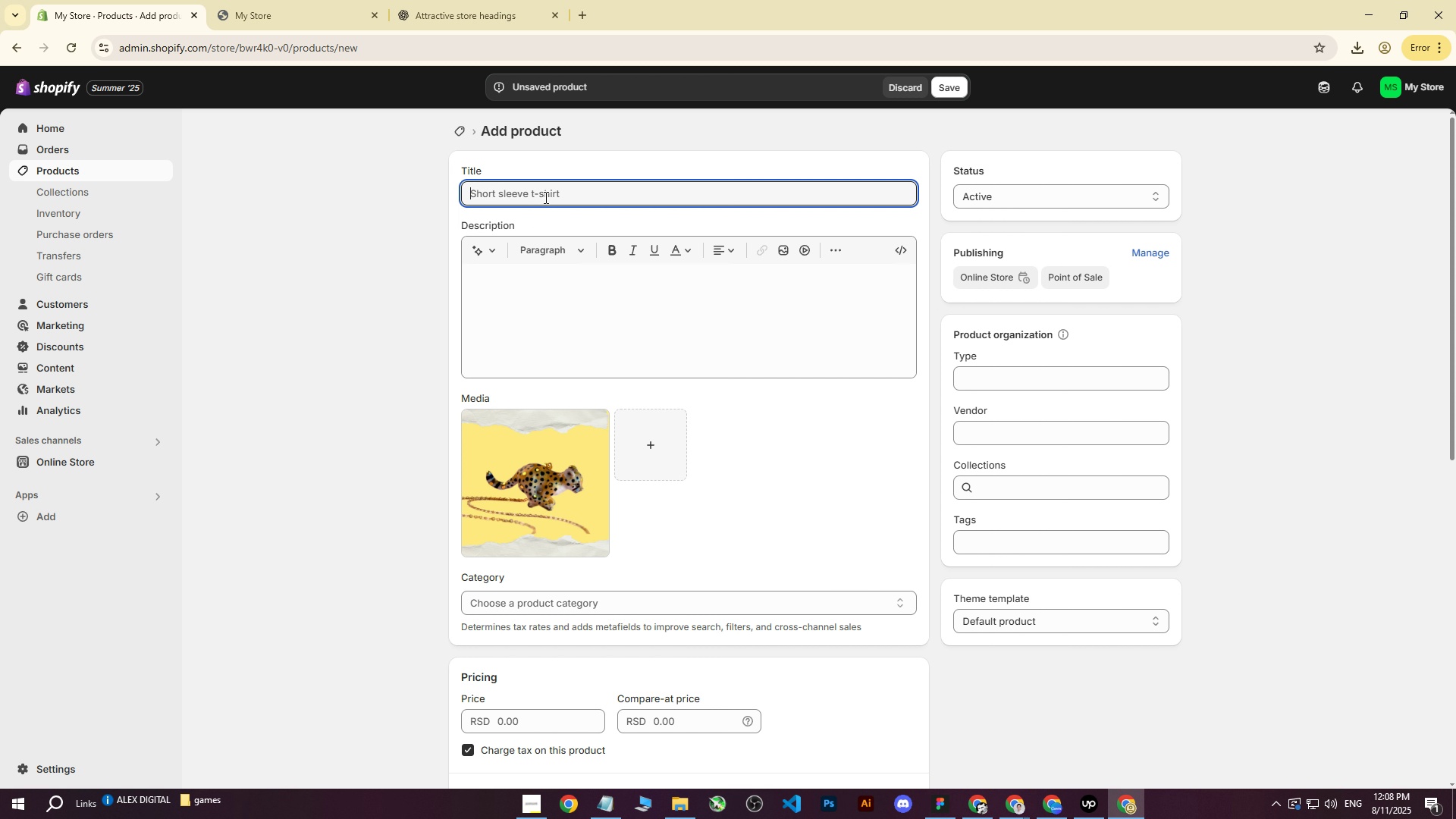 
key(Control+V)
 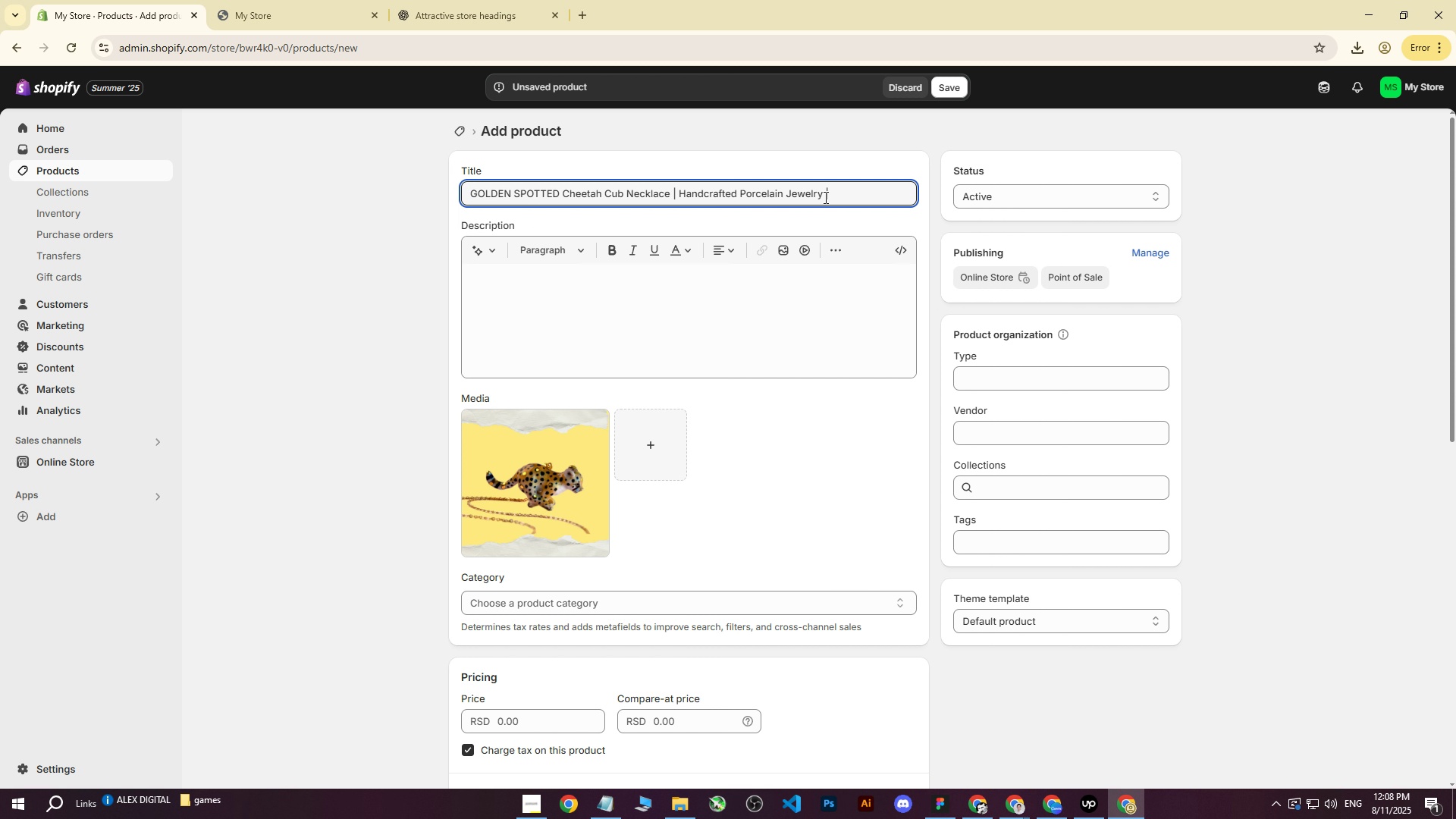 
left_click([839, 193])
 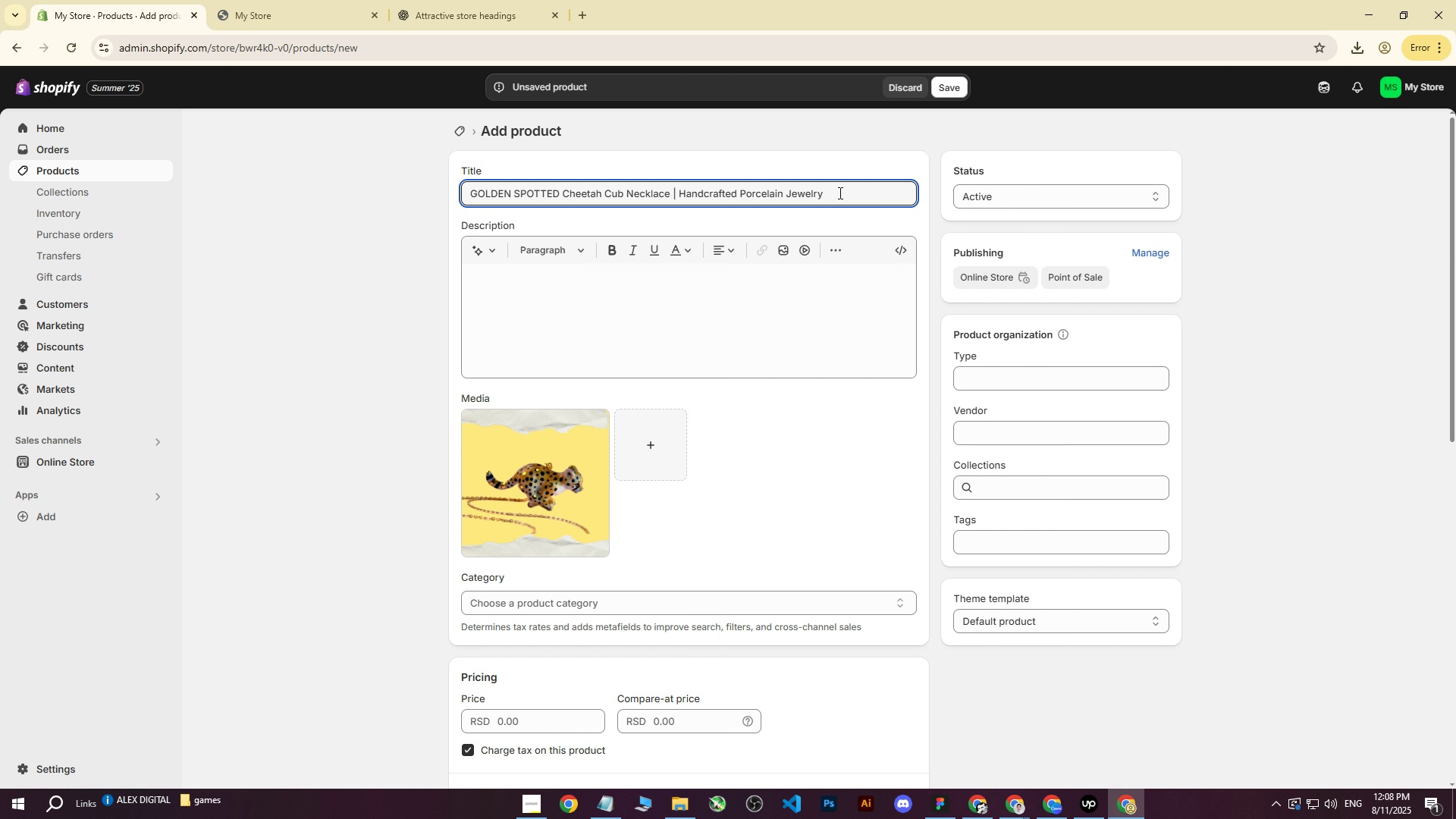 
key(Backspace)
 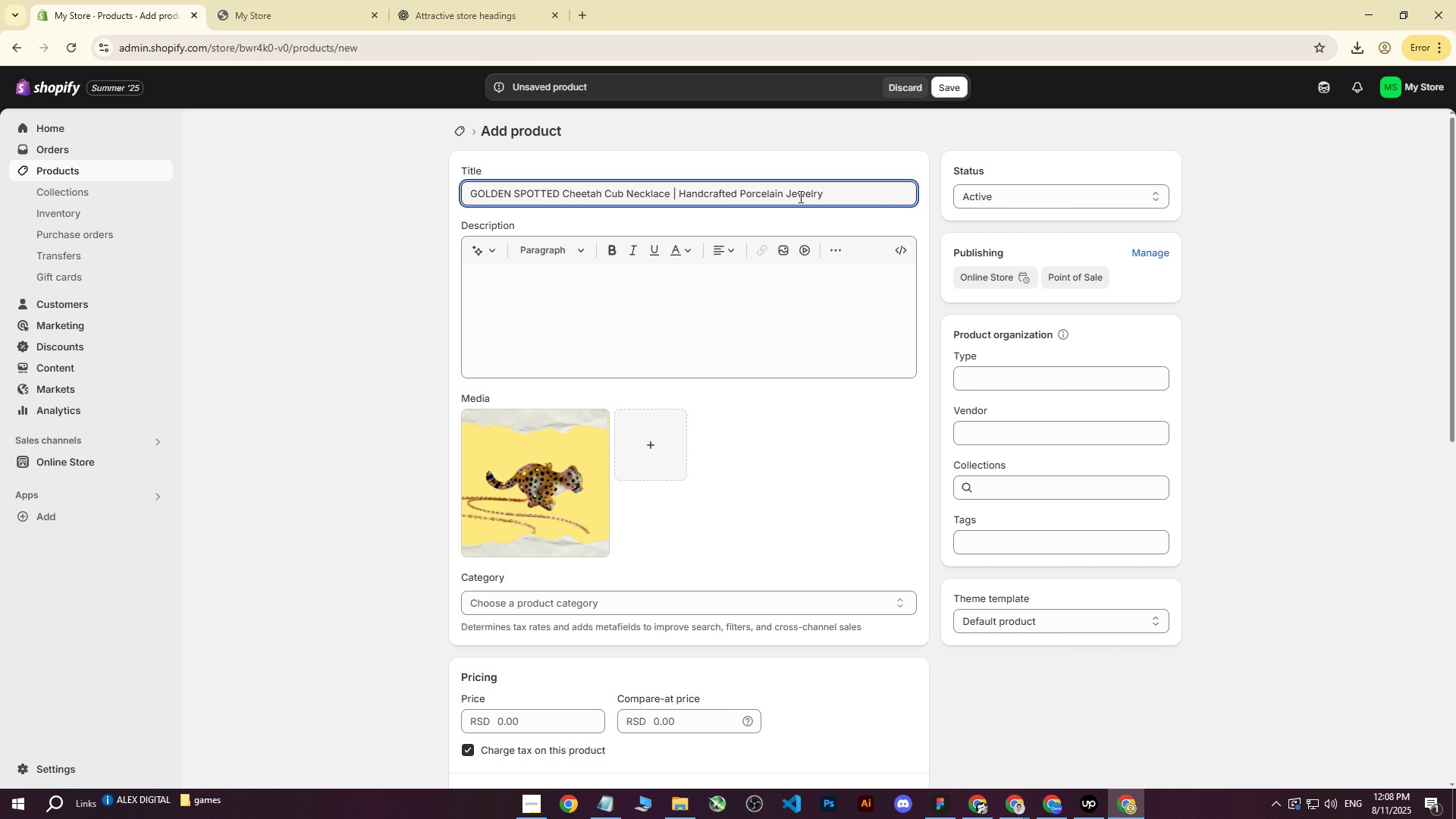 
wait(8.2)
 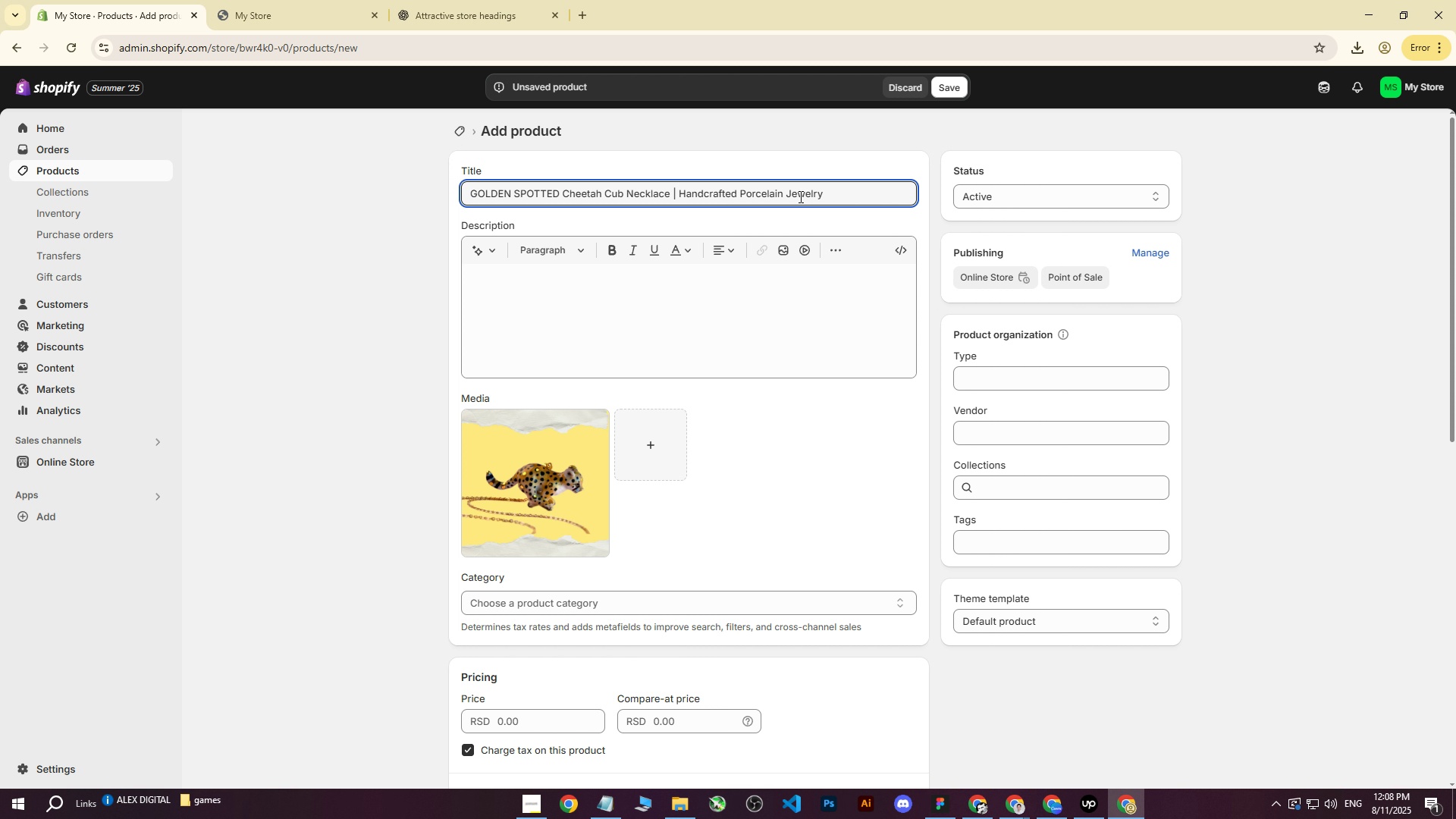 
left_click([615, 301])
 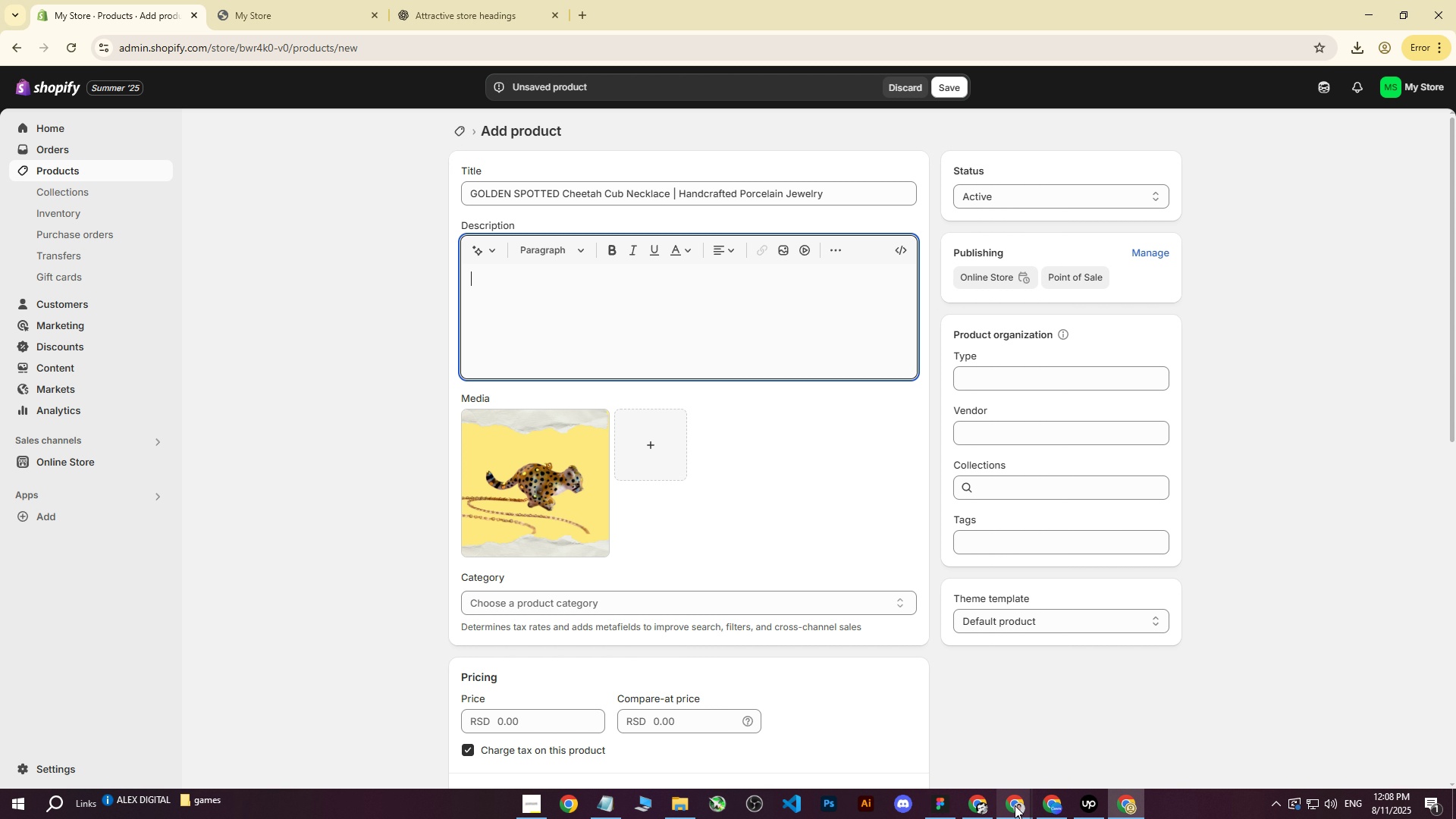 
double_click([980, 764])
 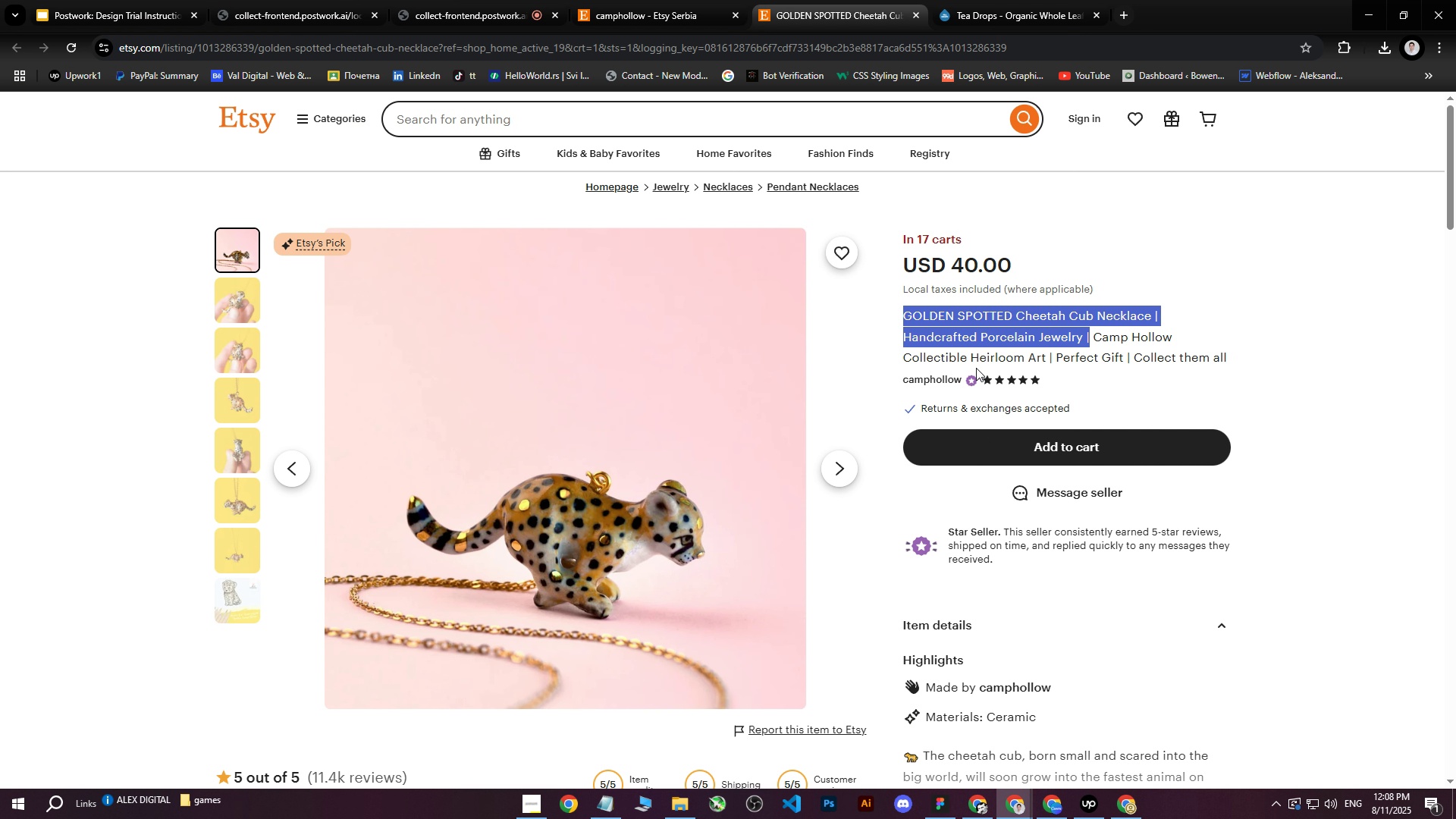 
scroll: coordinate [981, 372], scroll_direction: down, amount: 5.0
 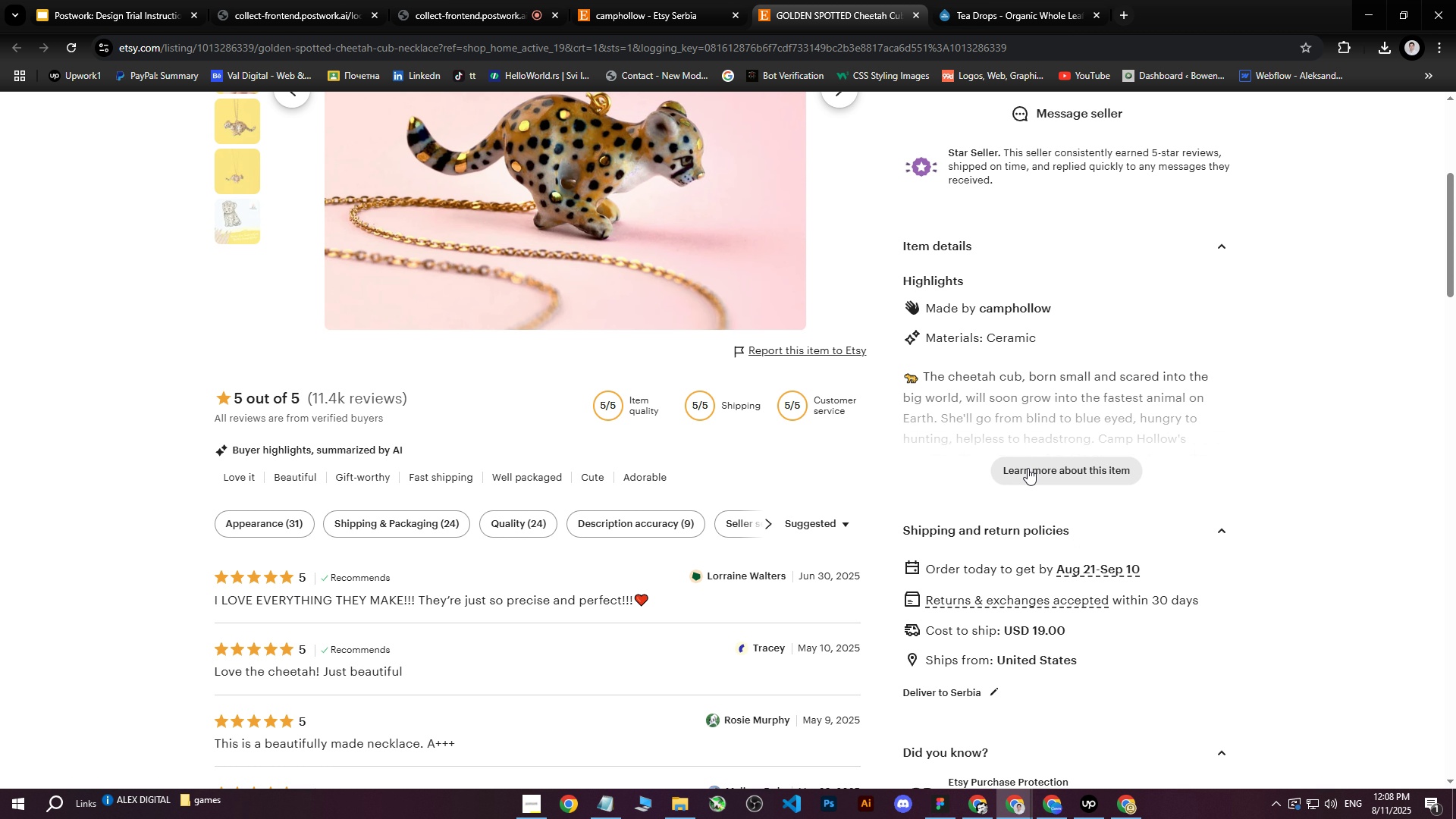 
left_click([1028, 468])
 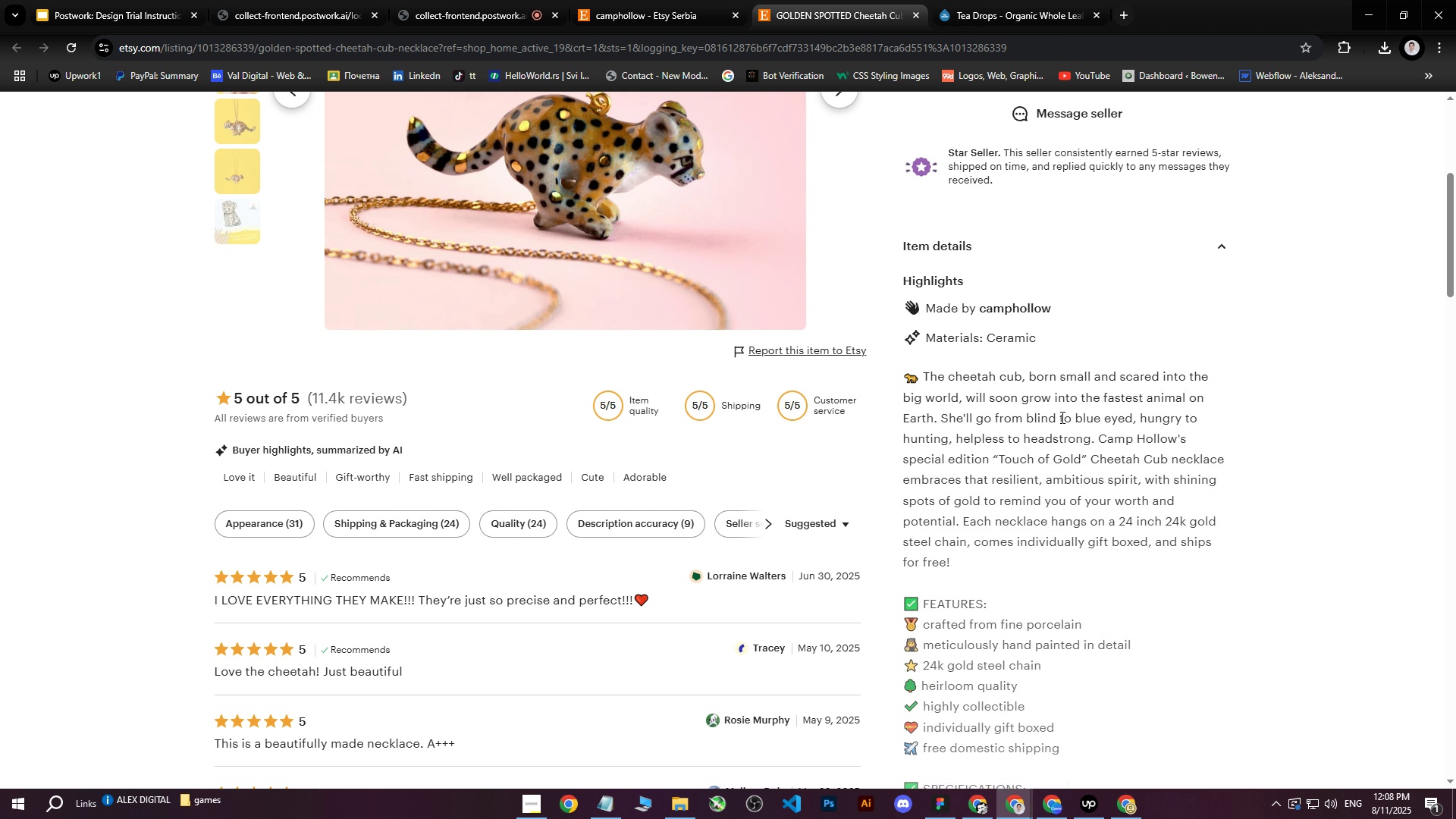 
scroll: coordinate [1061, 417], scroll_direction: down, amount: 2.0
 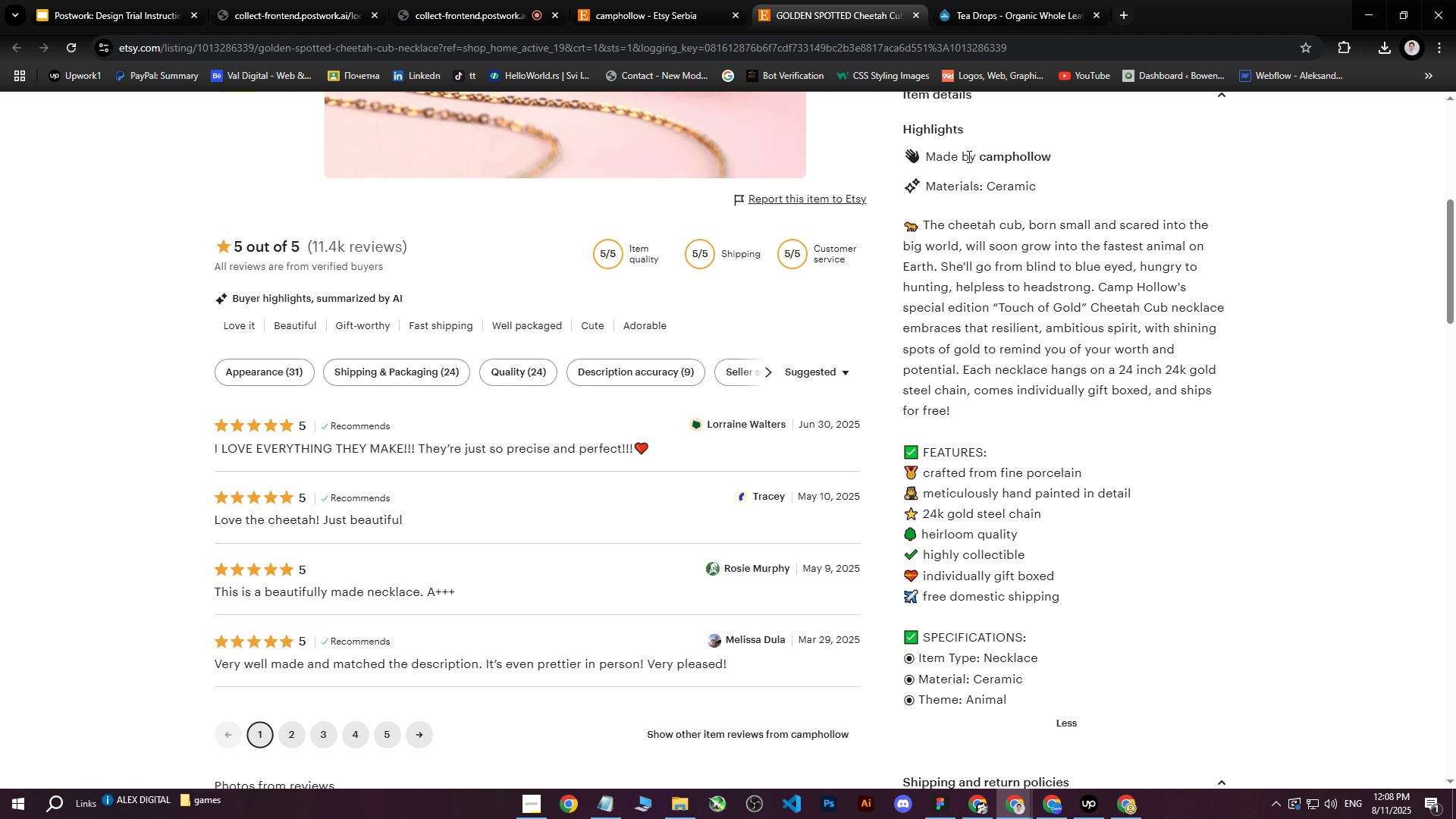 
wait(5.33)
 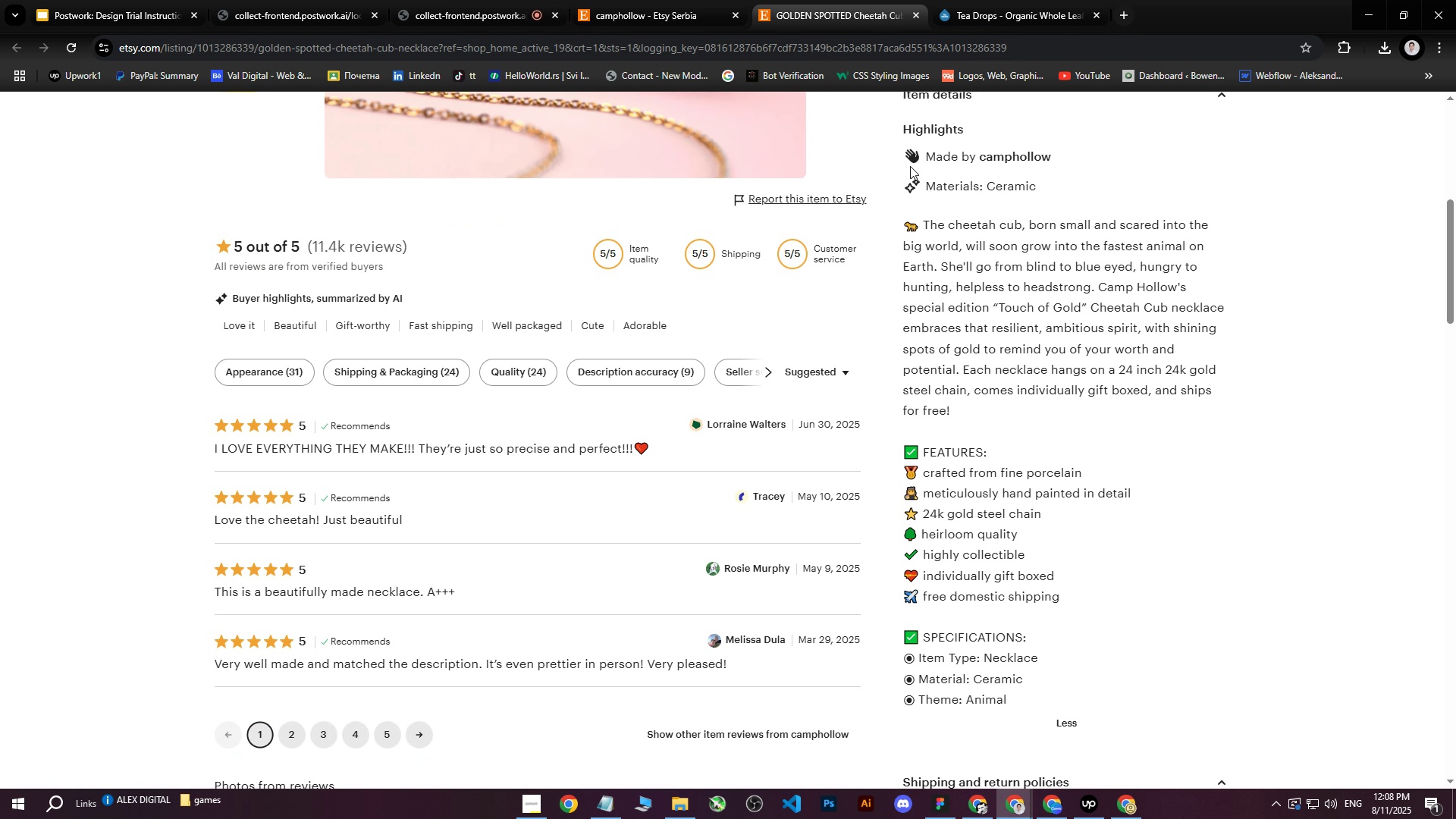 
left_click_drag(start_coordinate=[904, 224], to_coordinate=[1027, 554])
 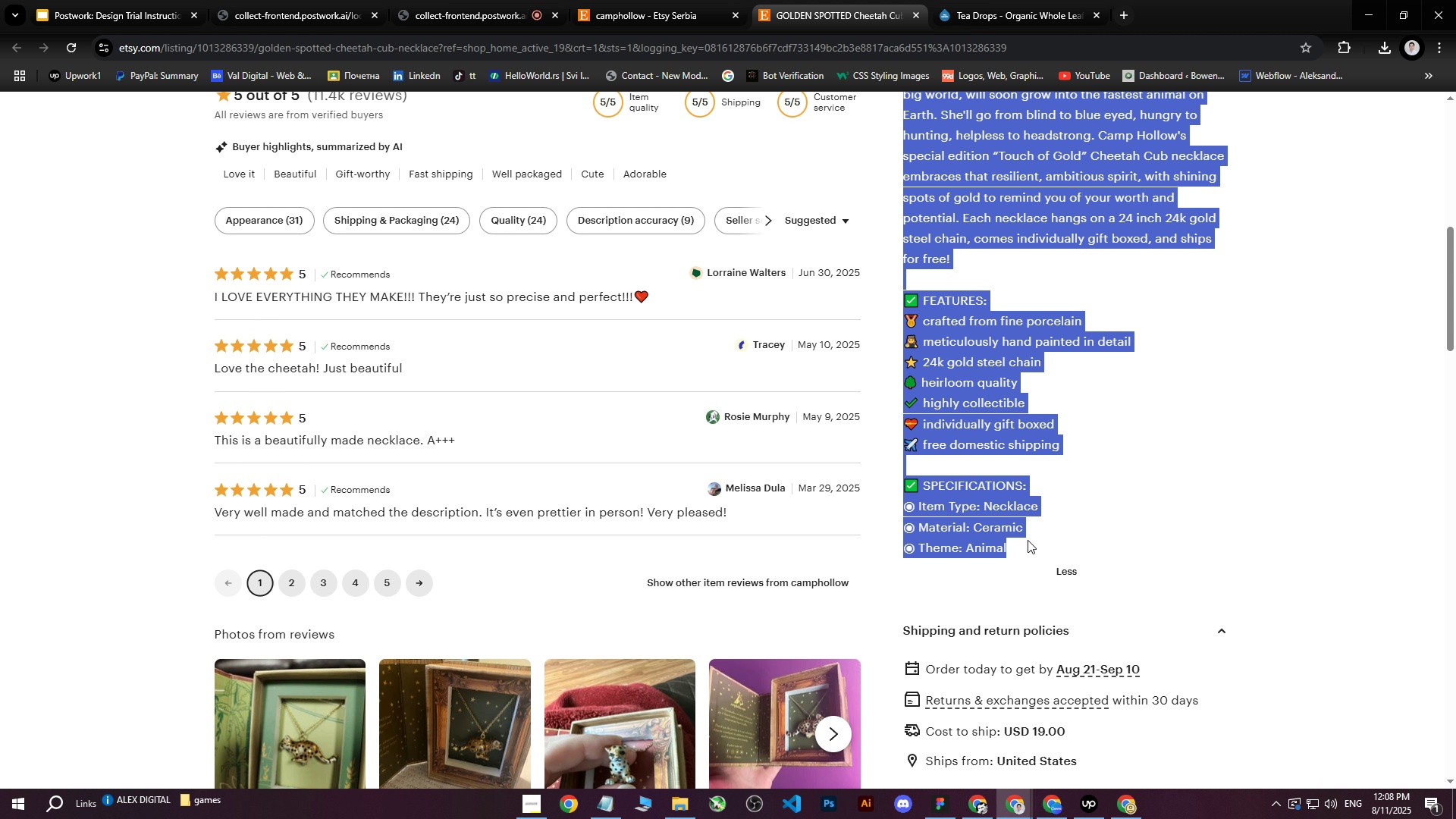 
scroll: coordinate [1051, 364], scroll_direction: down, amount: 2.0
 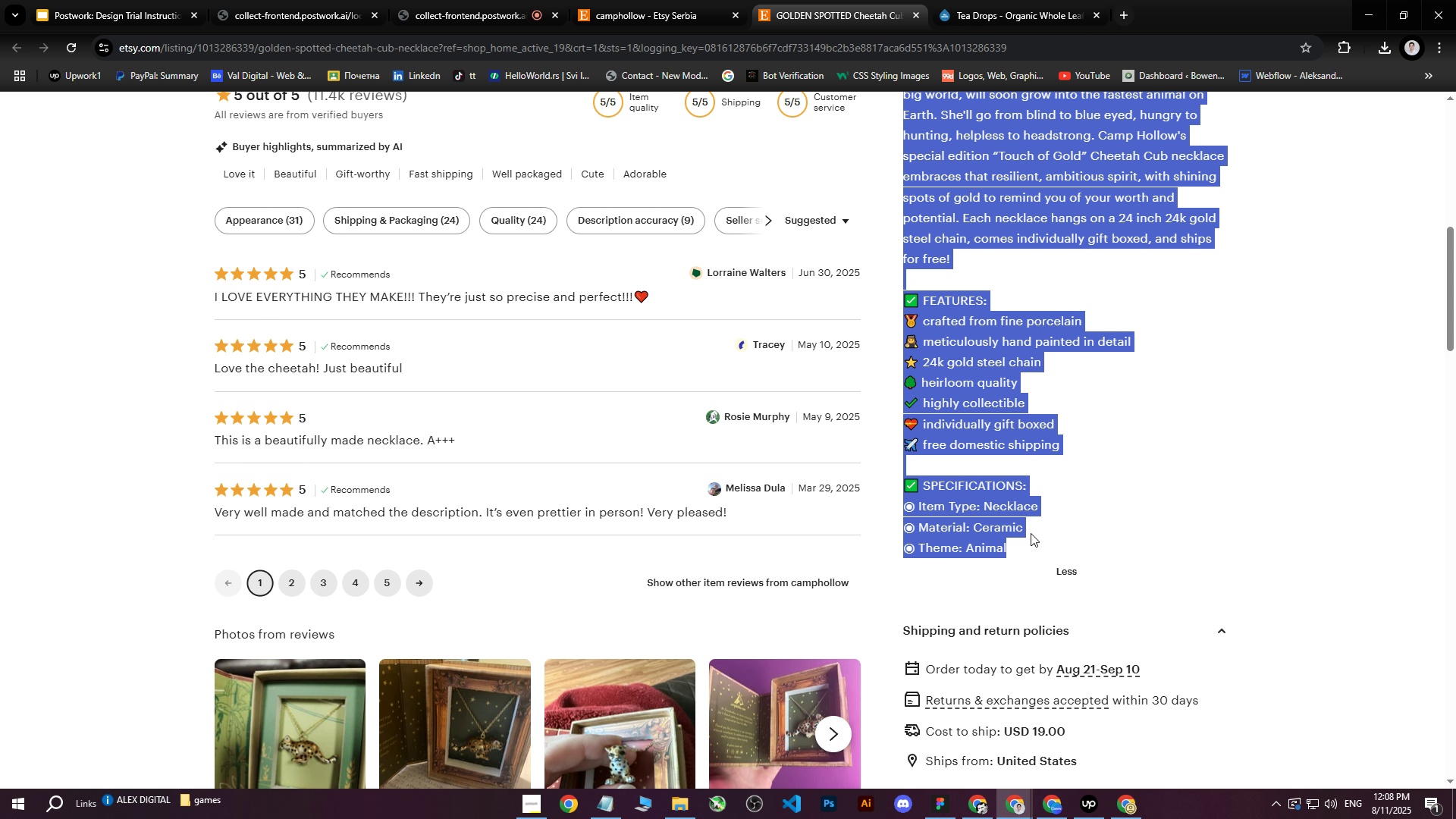 
key(Control+C)
 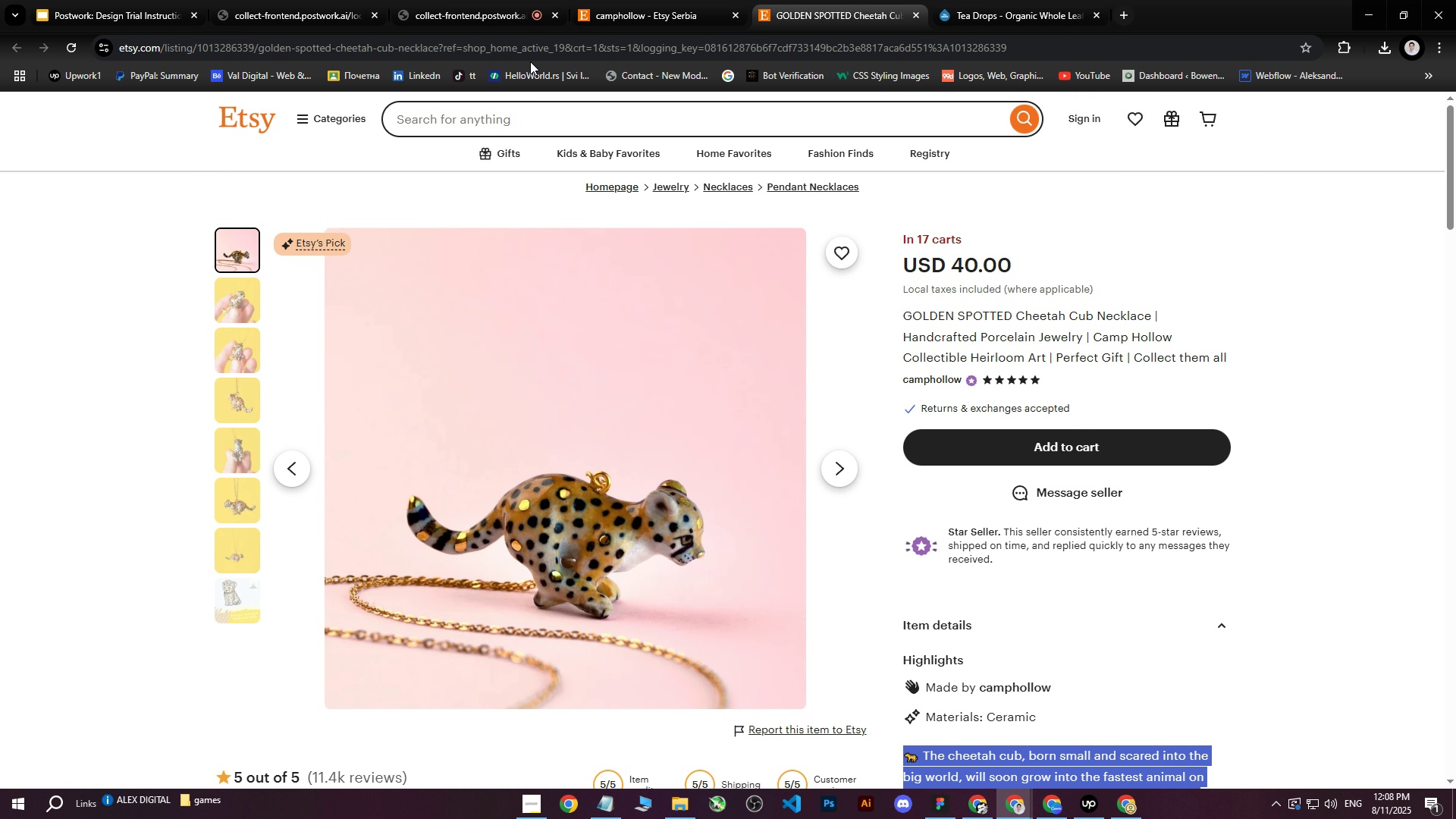 
scroll: coordinate [1097, 494], scroll_direction: up, amount: 9.0
 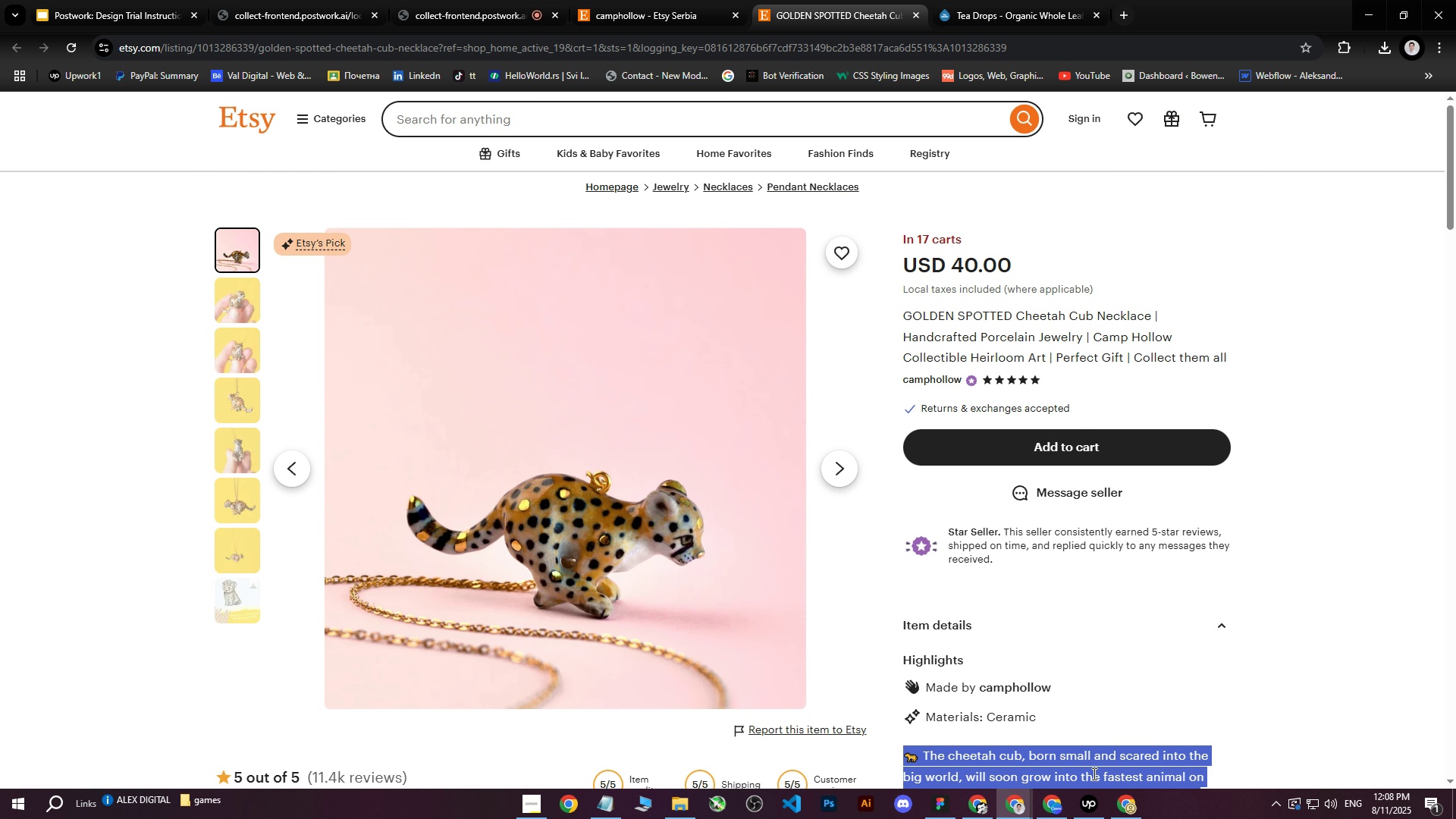 
left_click([1125, 805])
 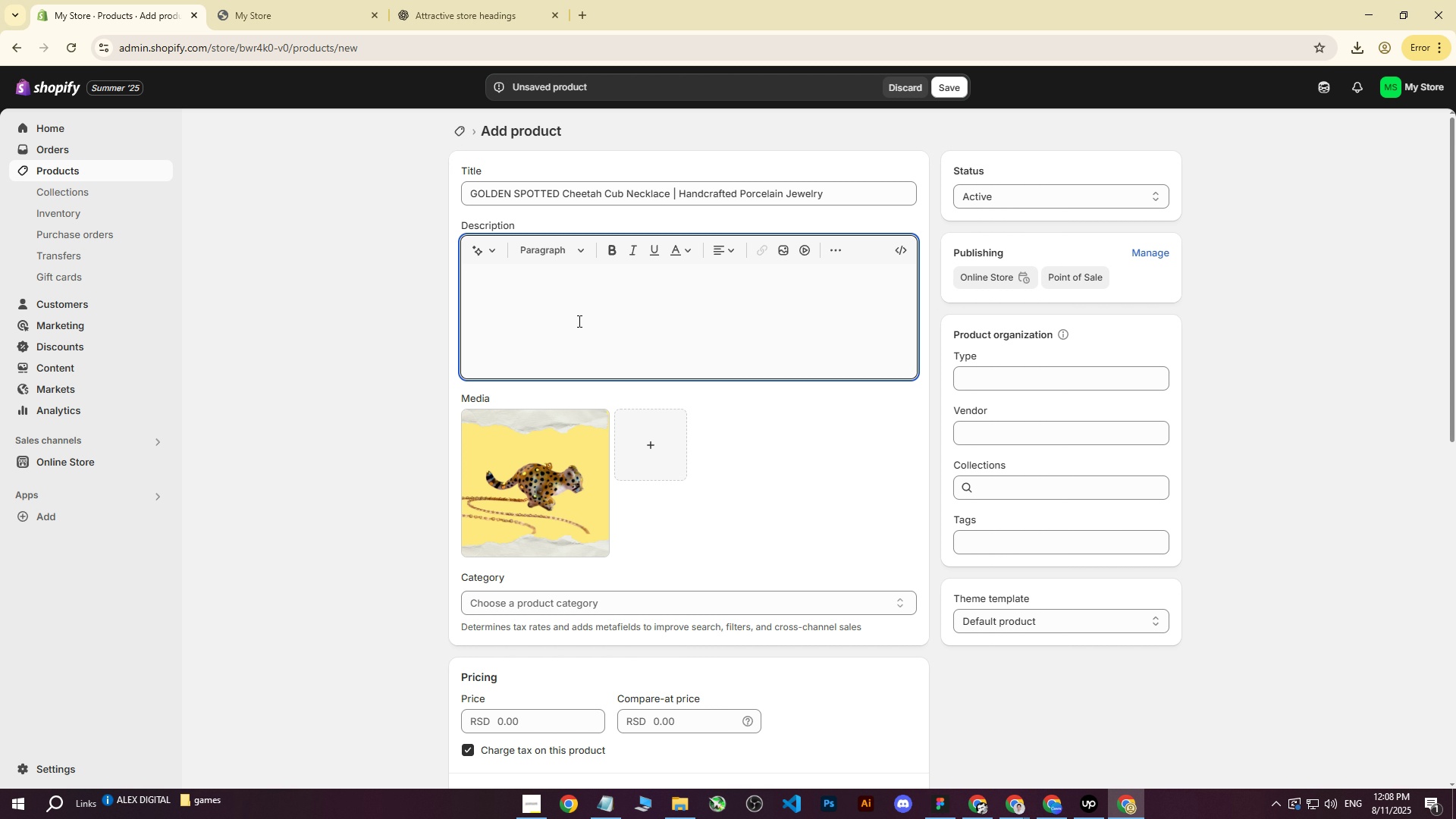 
key(Control+ControlLeft)
 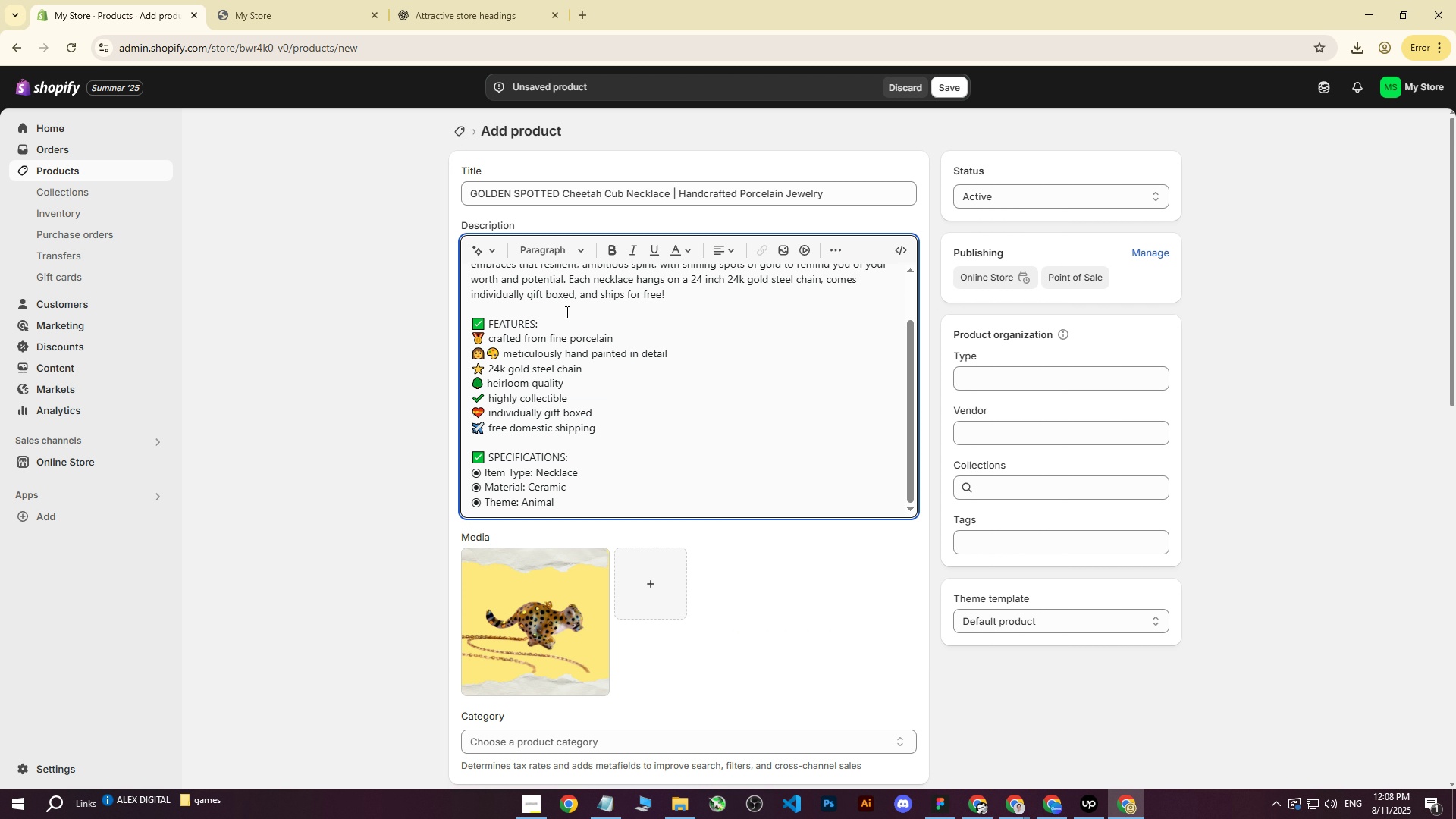 
key(Control+V)
 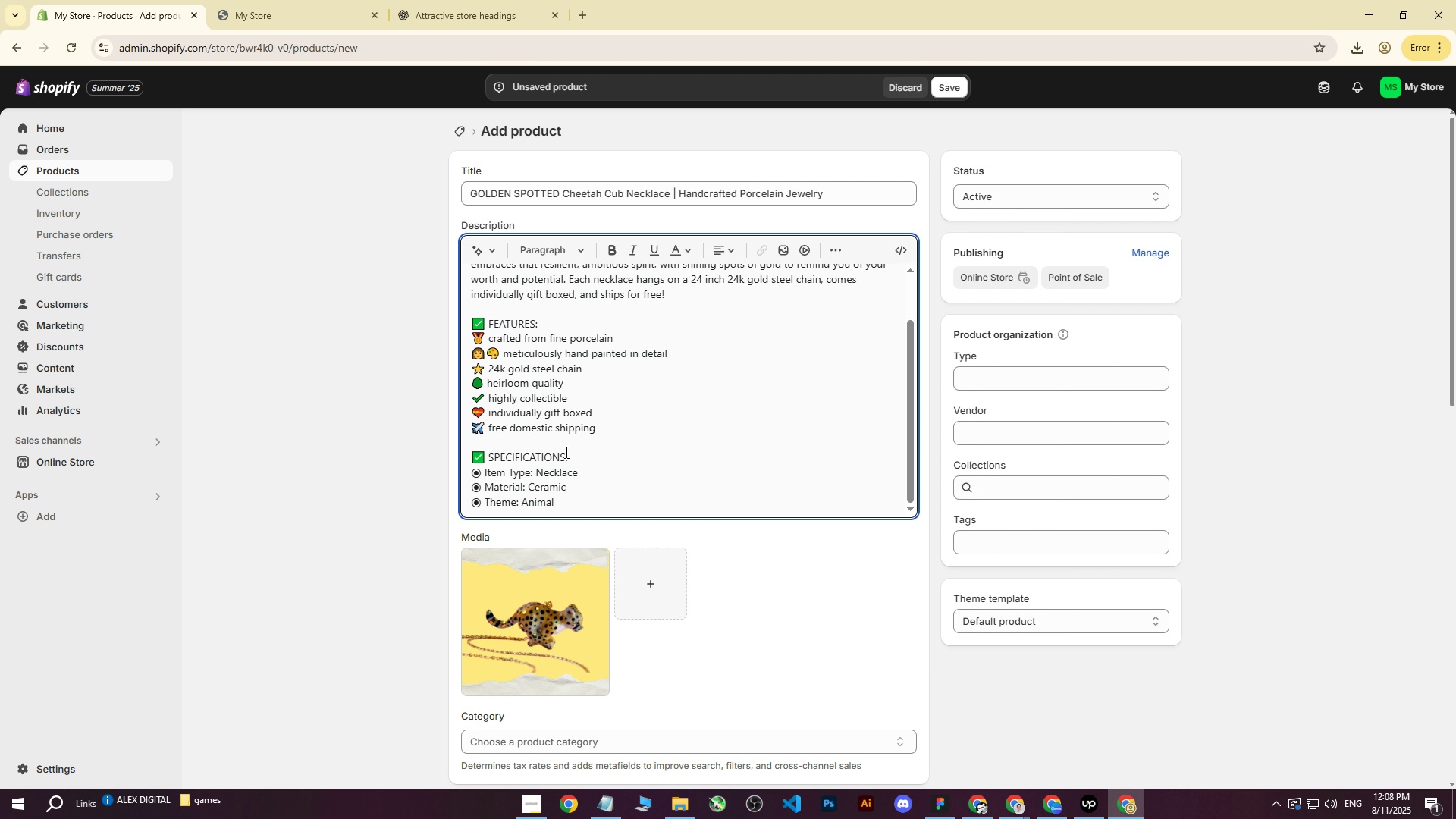 
scroll: coordinate [529, 438], scroll_direction: up, amount: 6.0
 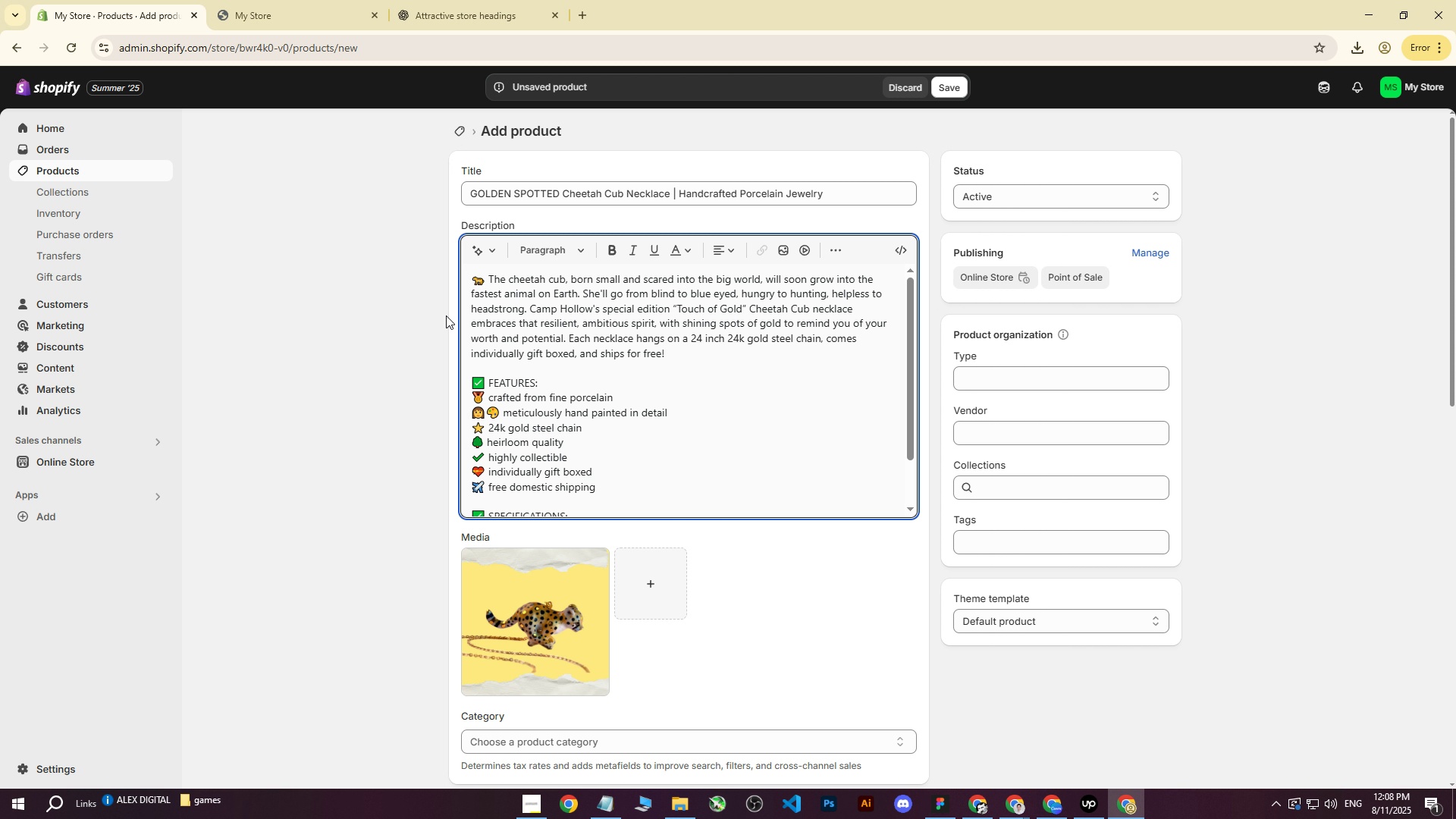 
mouse_move([469, 292])
 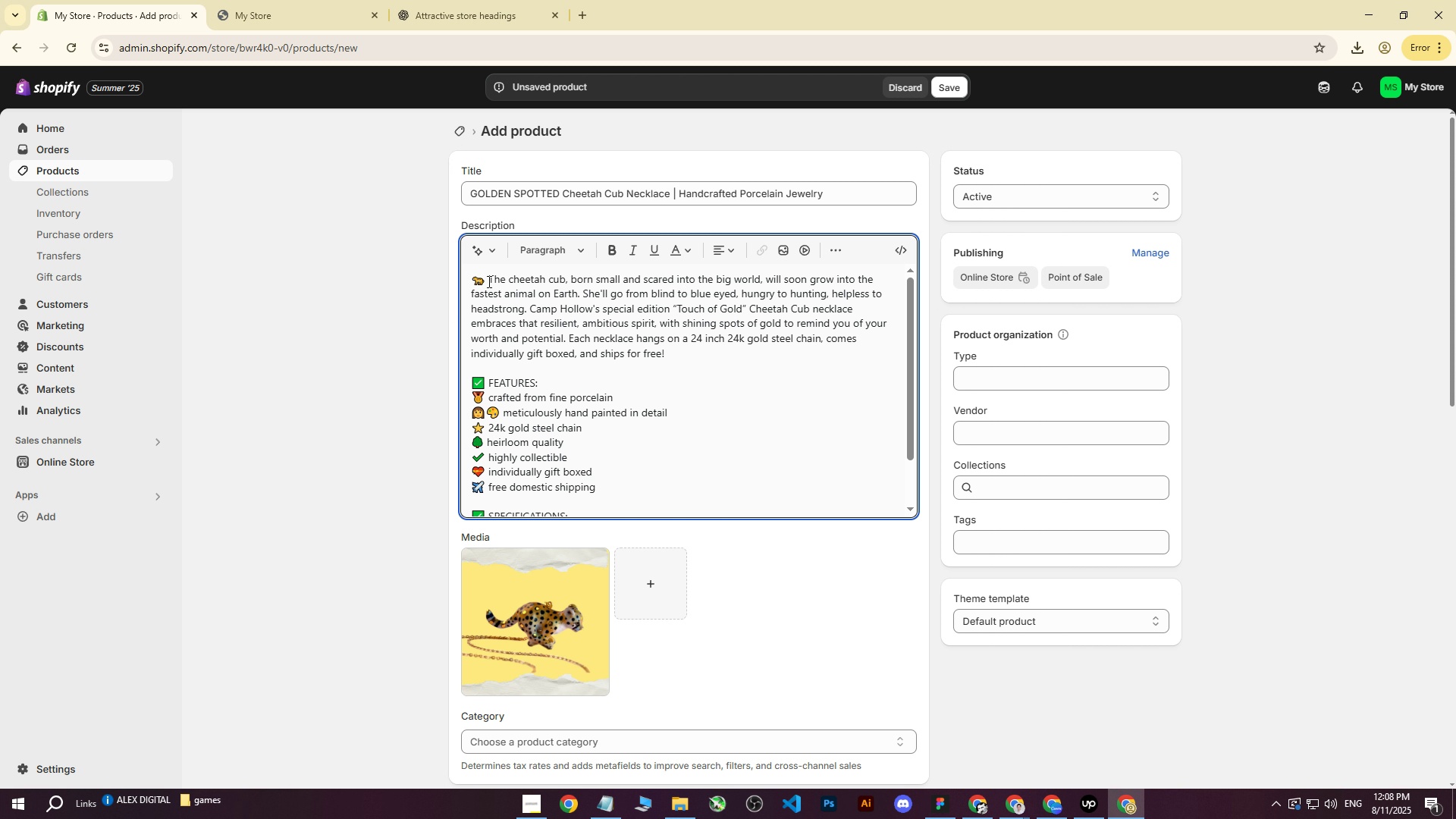 
left_click_drag(start_coordinate=[491, 281], to_coordinate=[451, 278])
 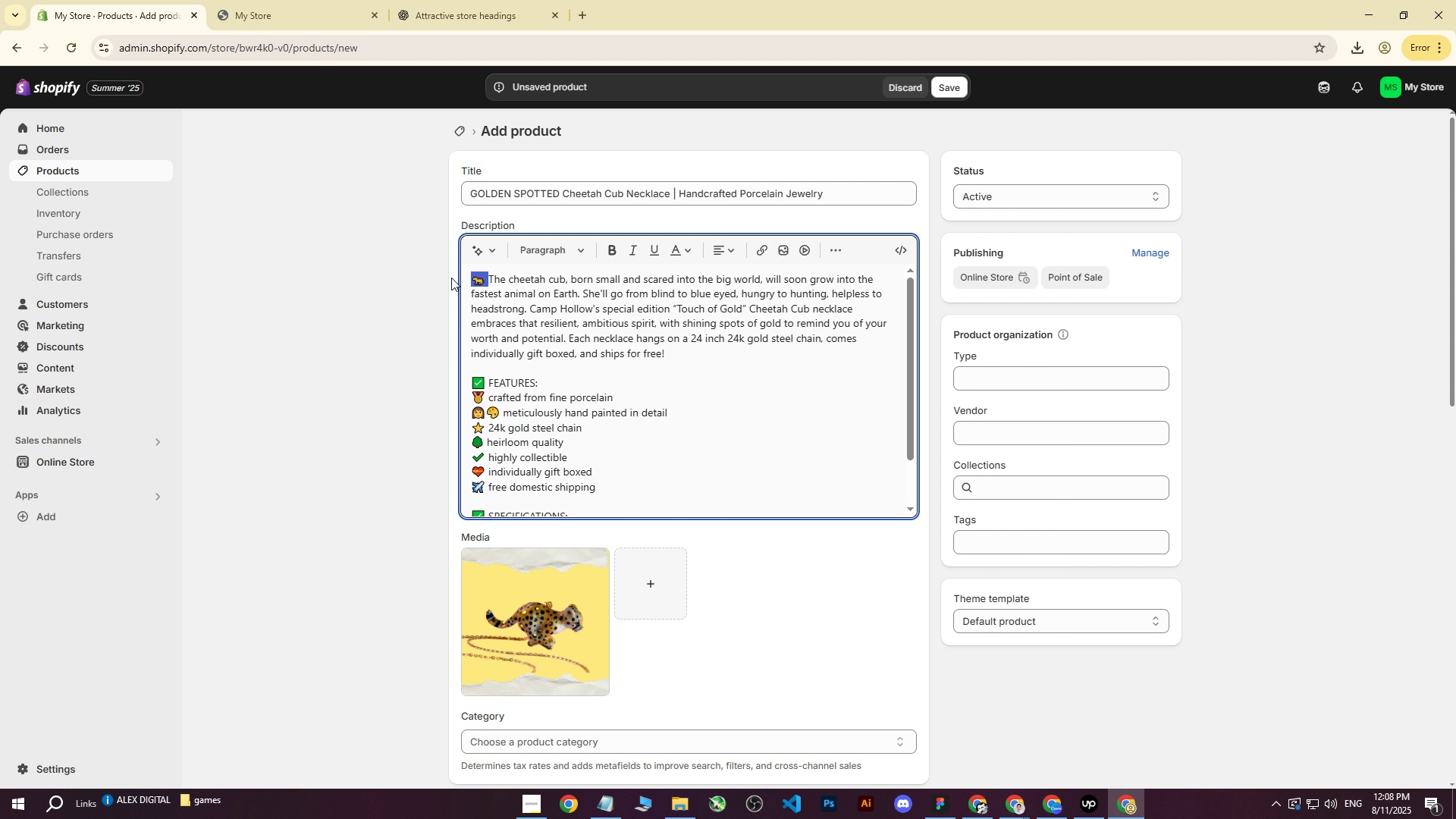 
key(Control+X)
 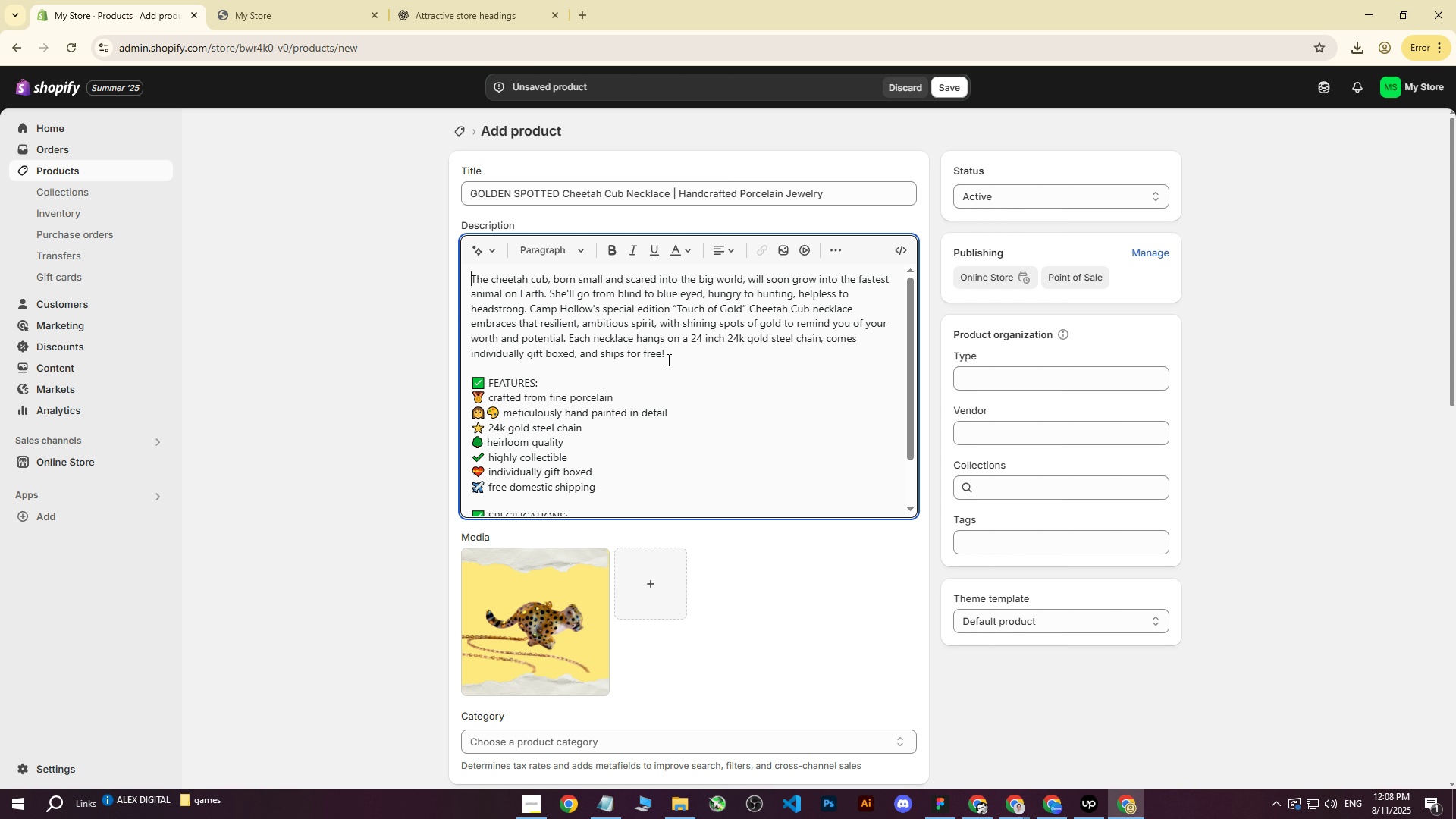 
left_click([691, 359])
 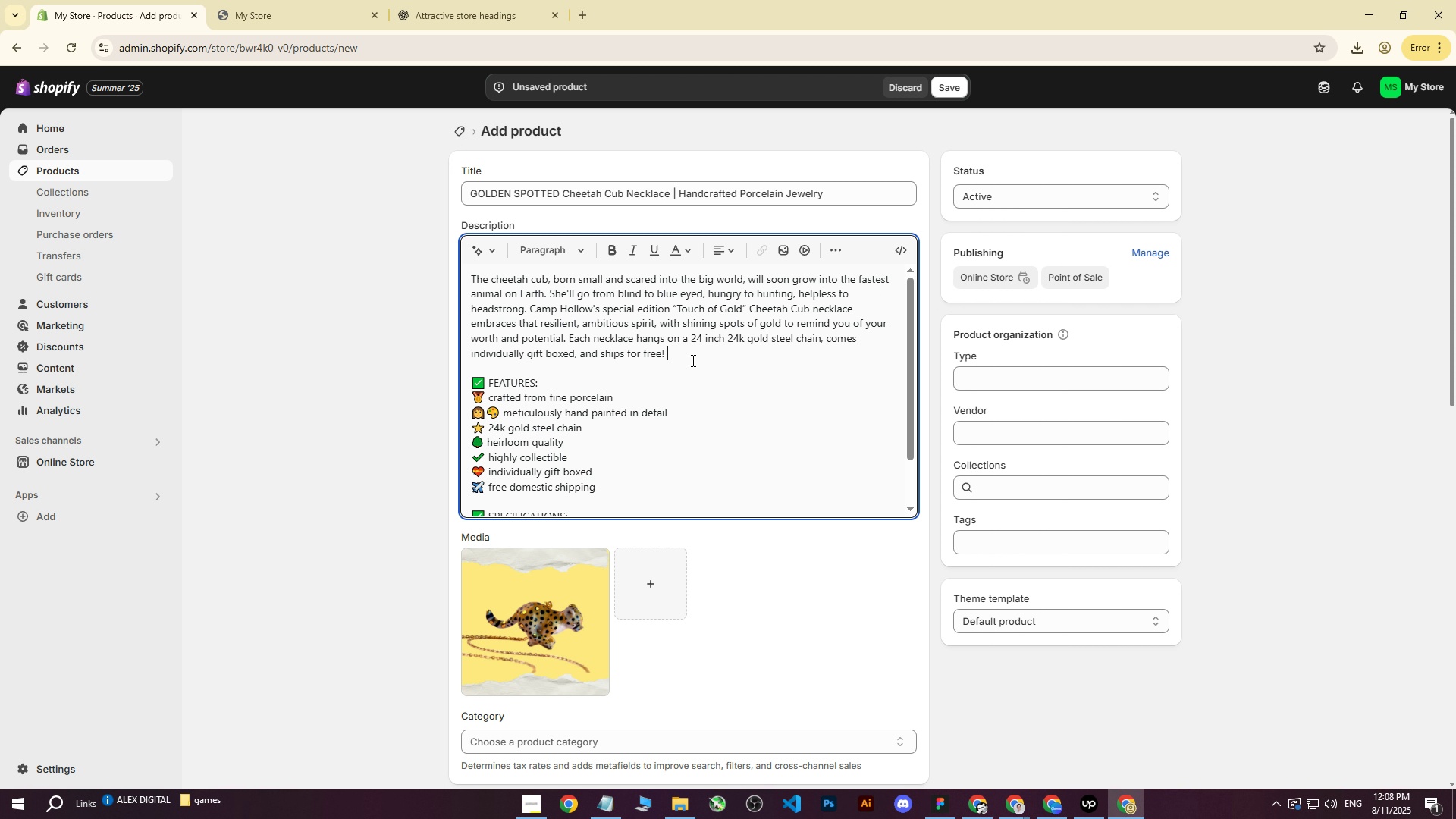 
key(Space)
 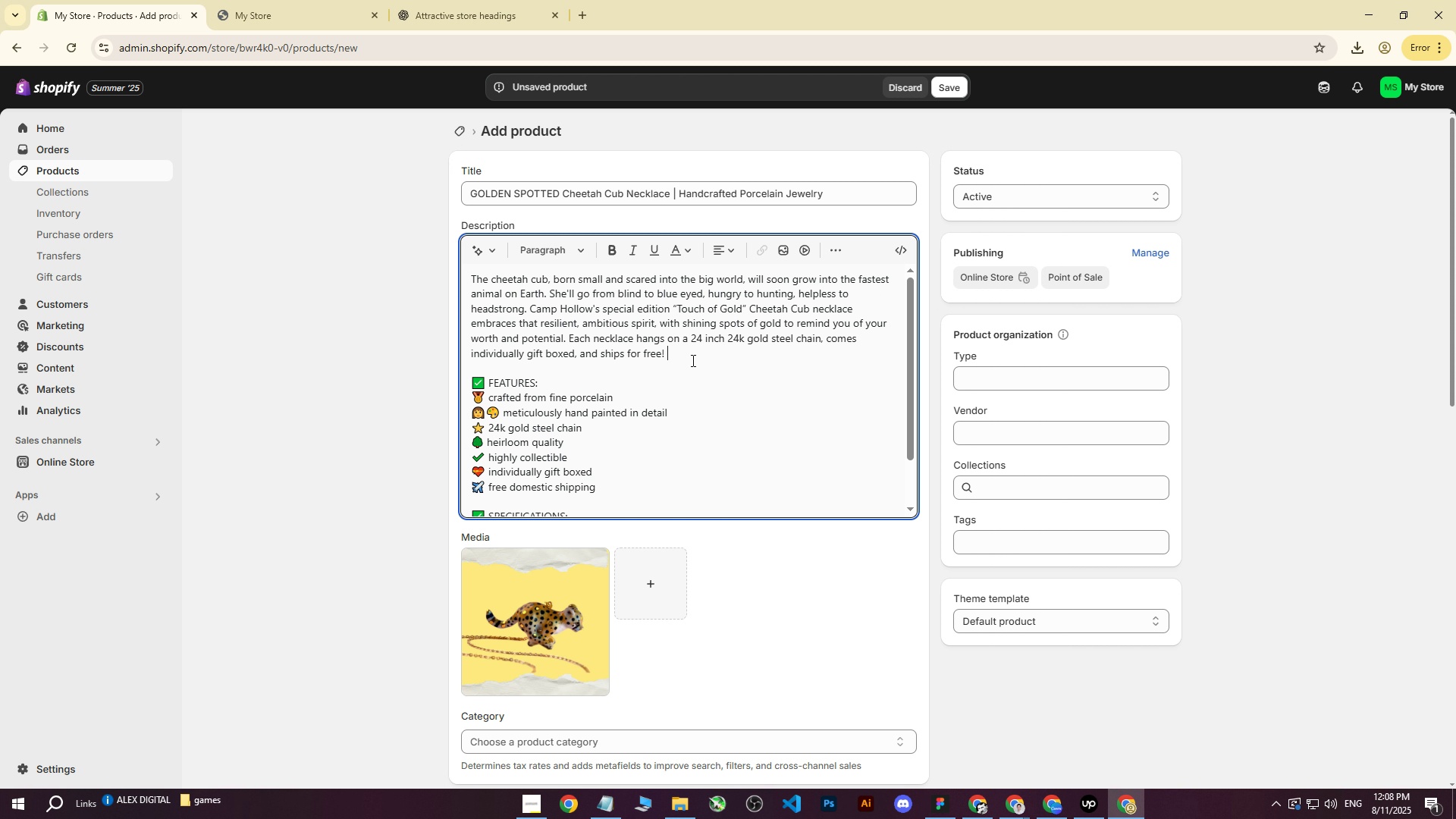 
key(Control+V)
 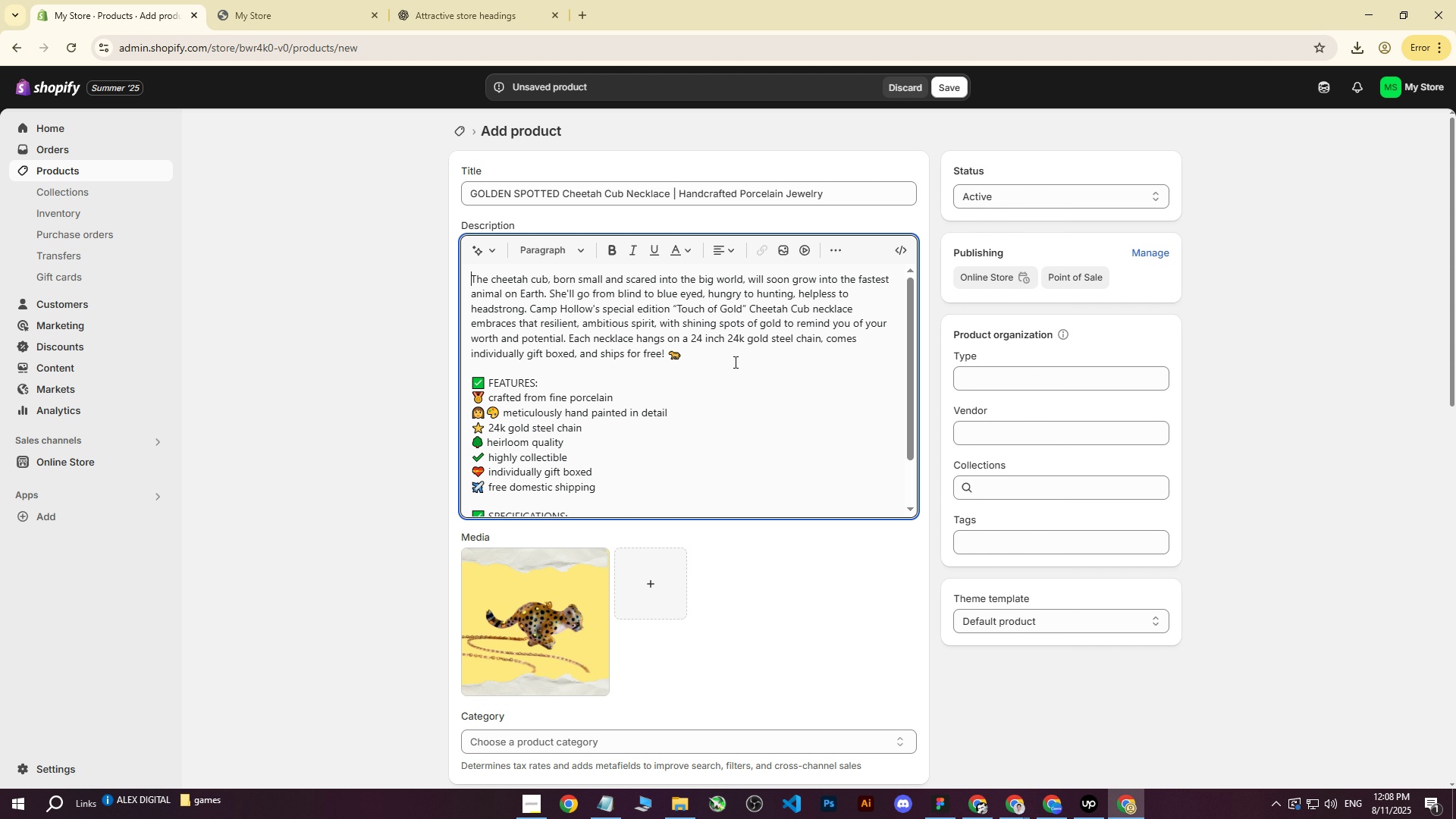 
key(Control+V)
 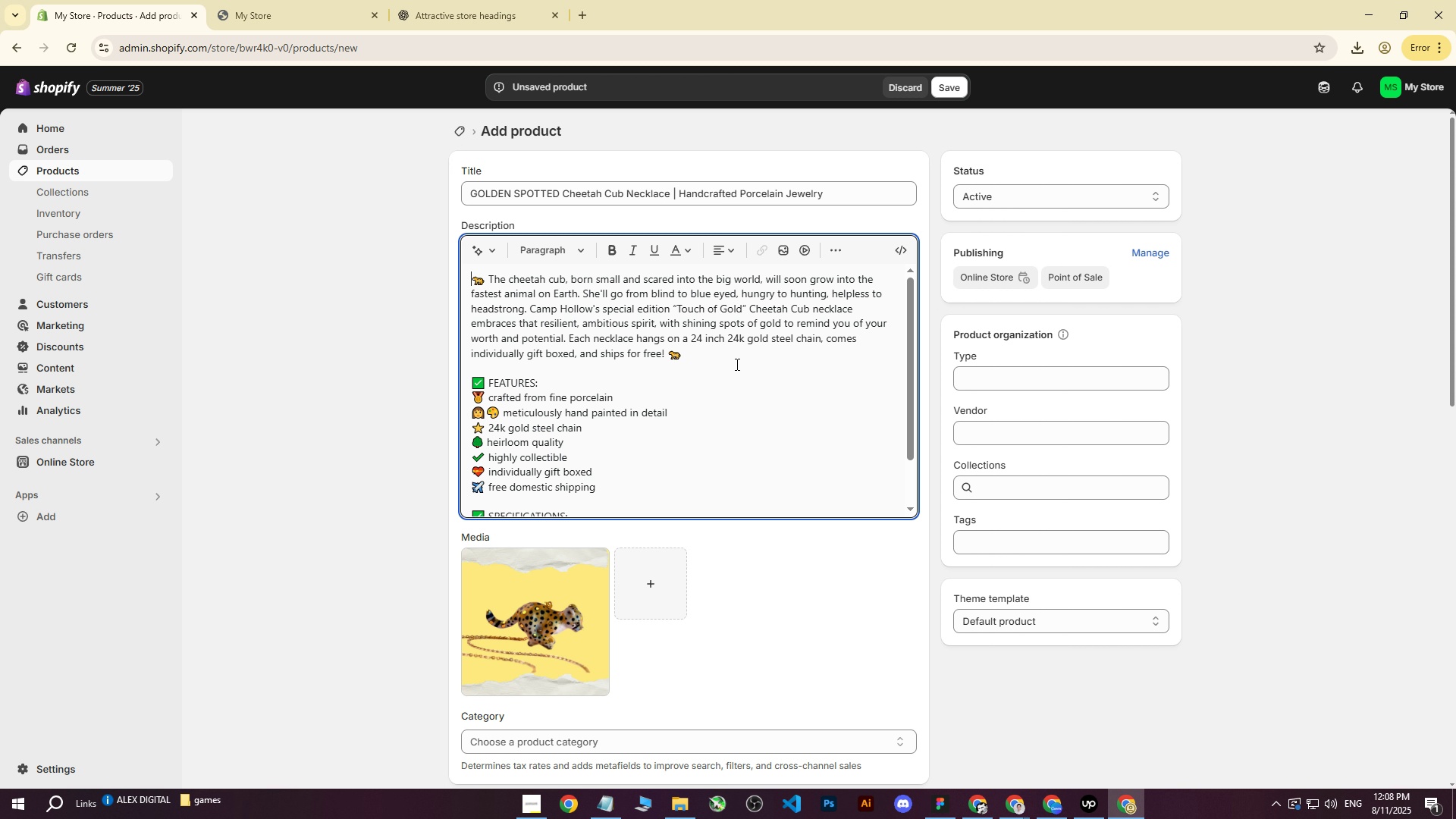 
key(Control+V)
 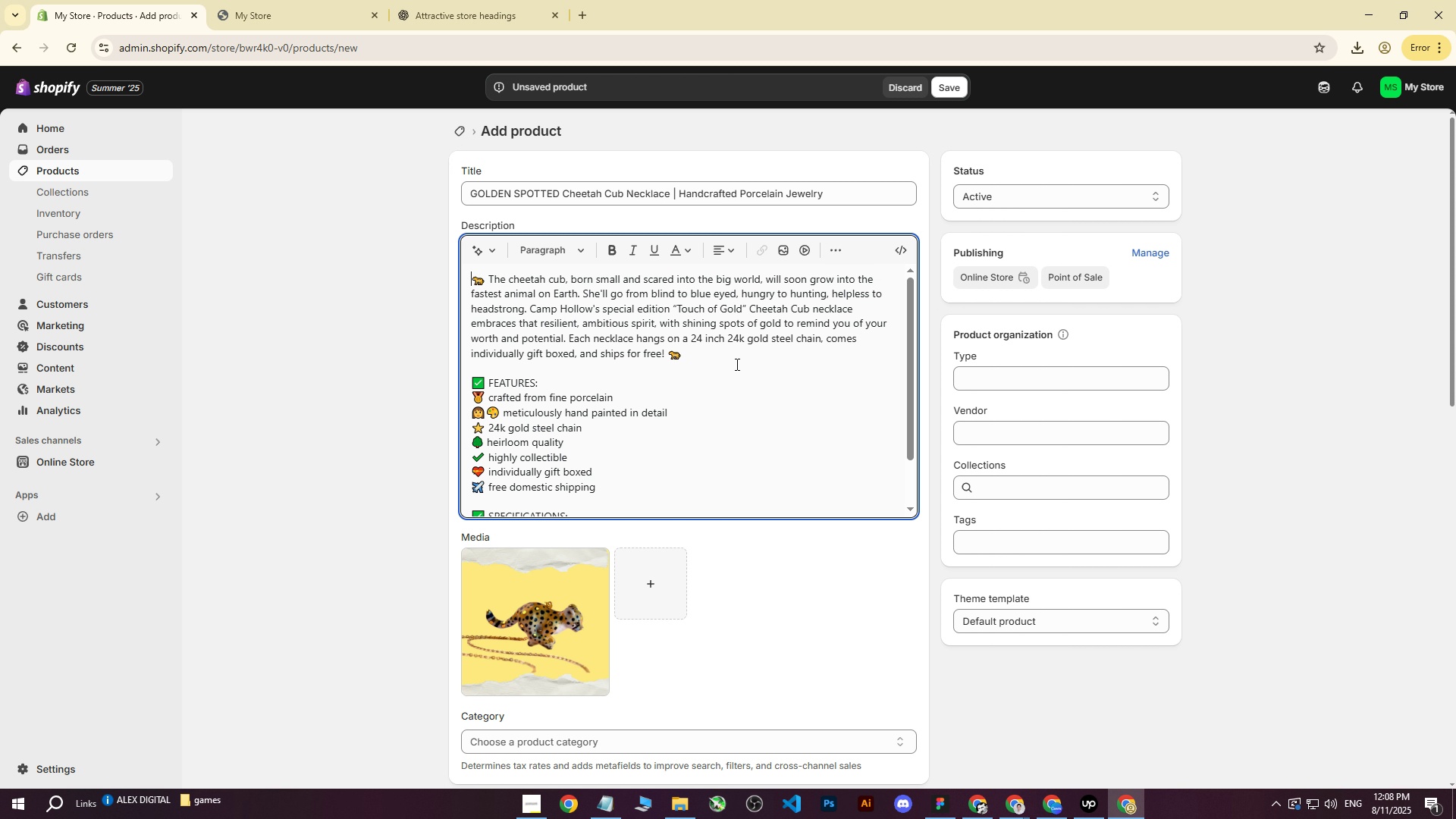 
key(Control+Z)
 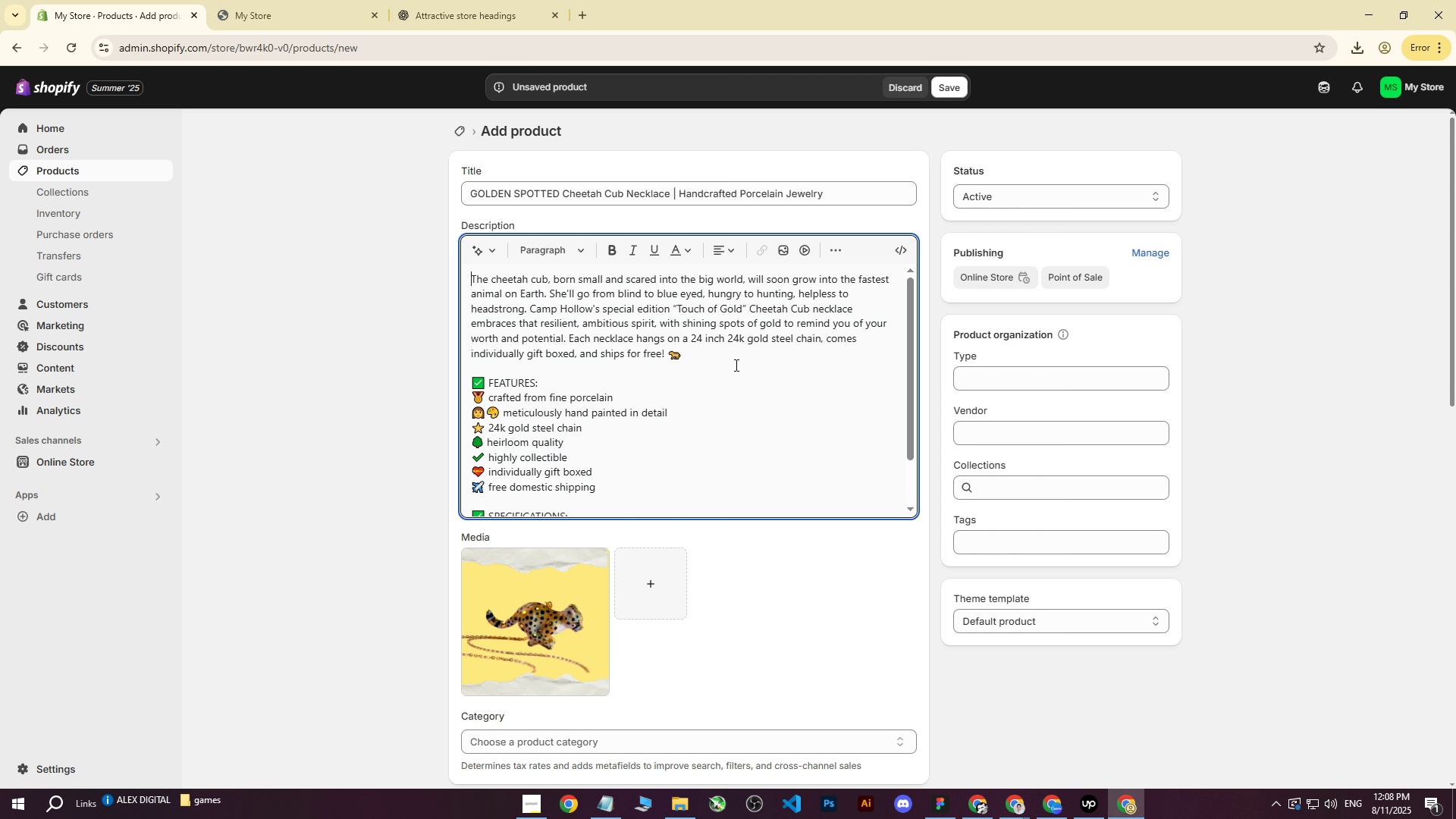 
key(Control+Z)
 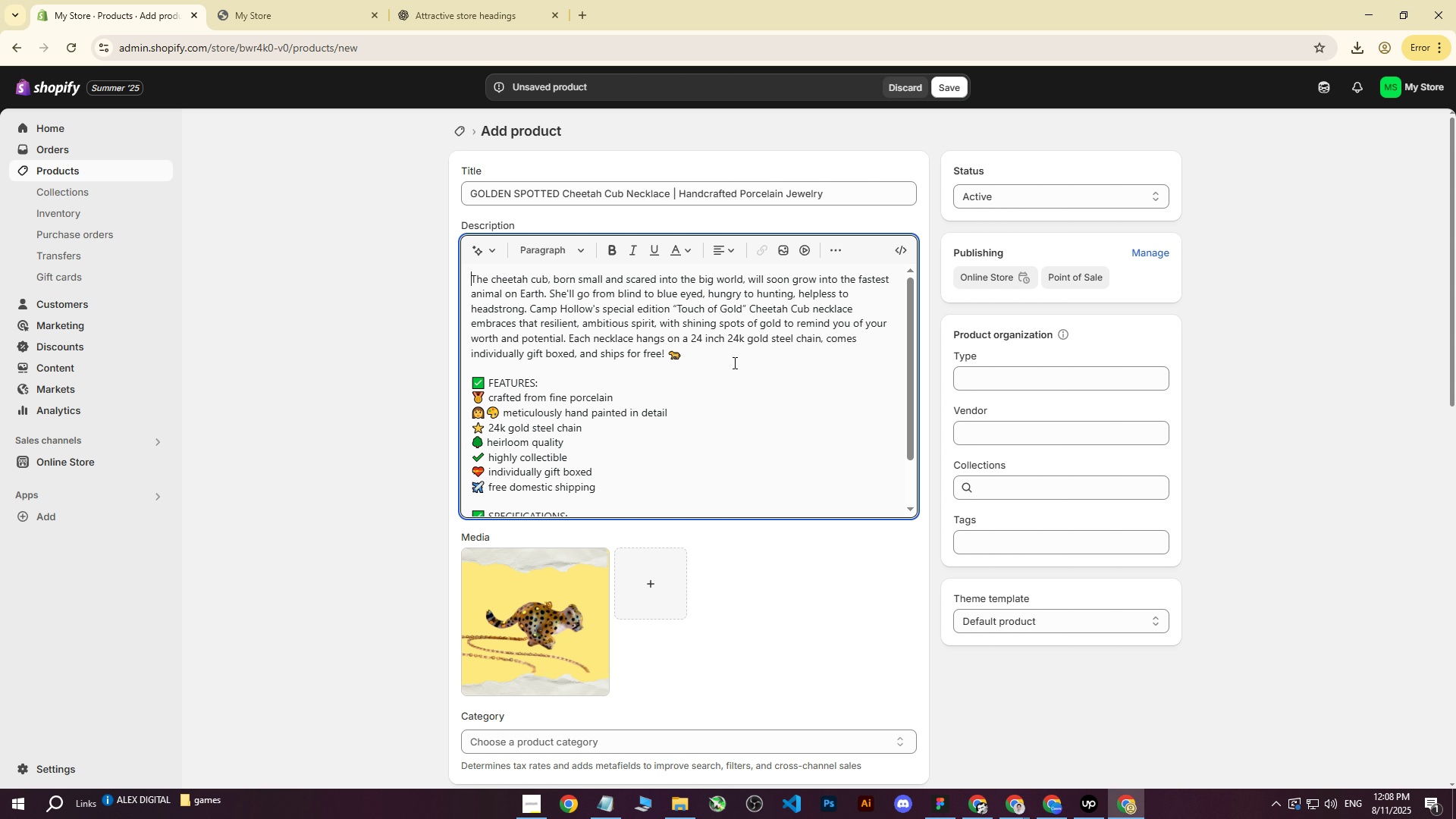 
left_click([729, 358])
 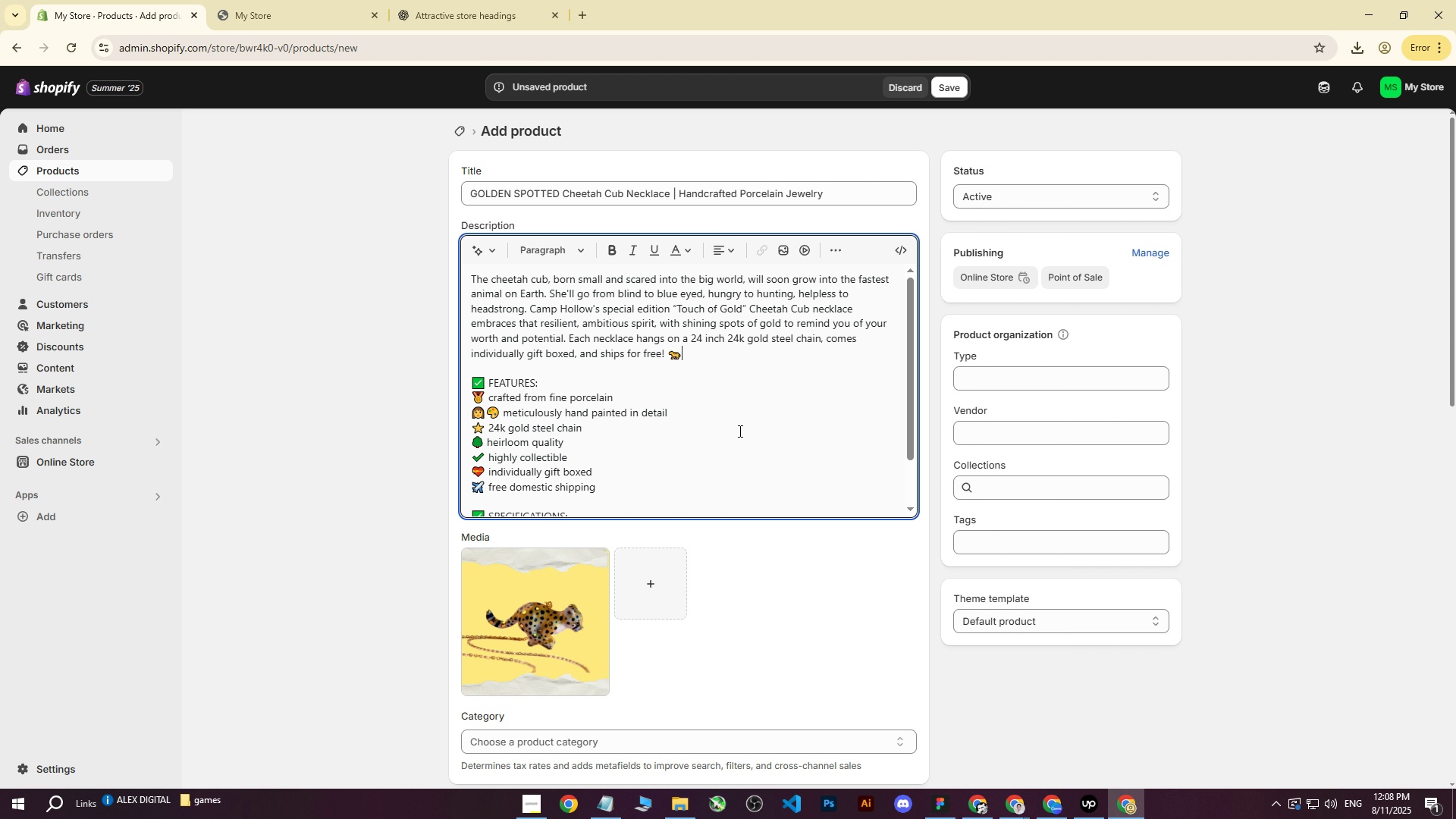 
scroll: coordinate [741, 482], scroll_direction: down, amount: 10.0
 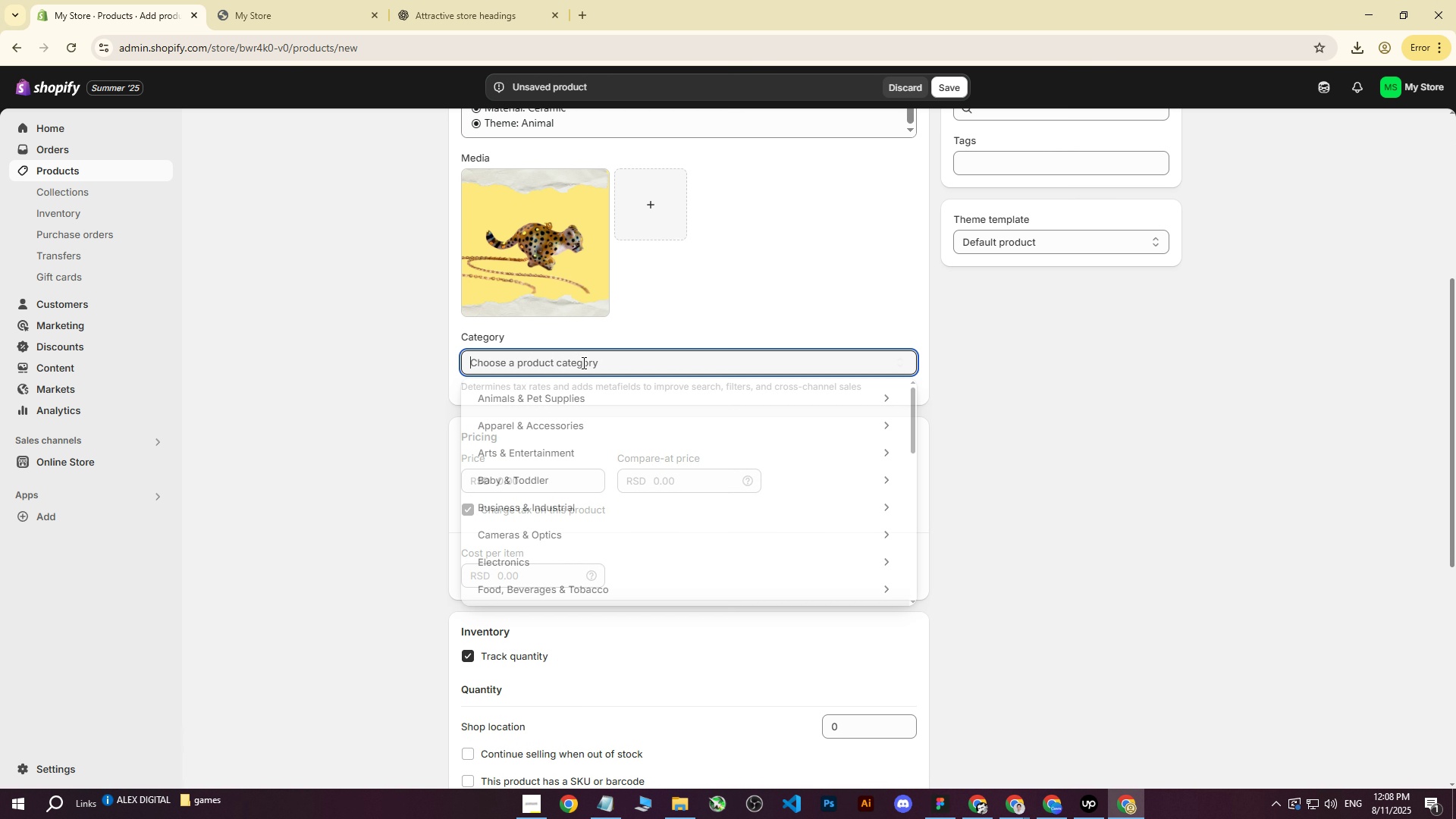 
left_click([582, 362])
 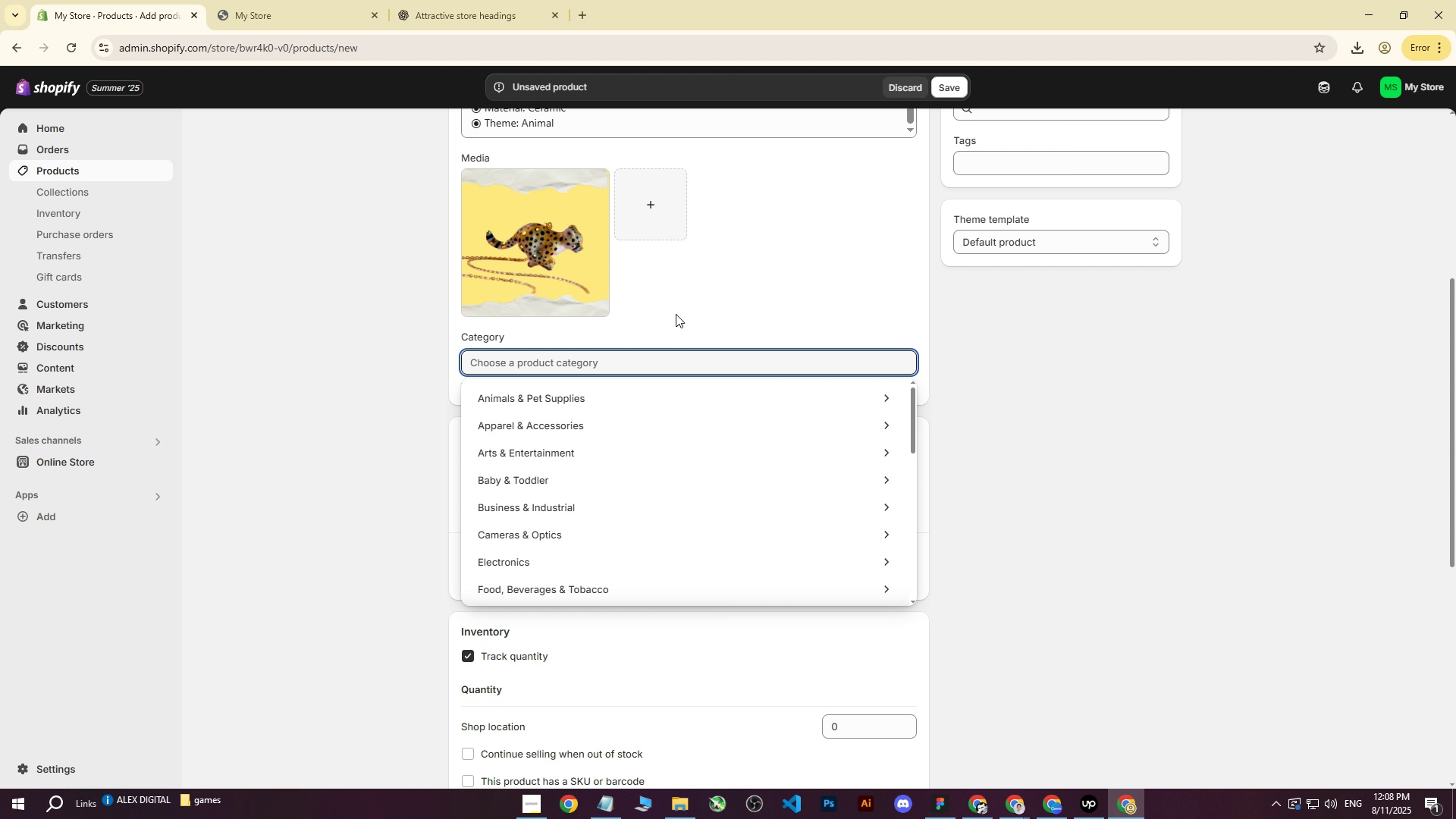 
left_click([676, 314])
 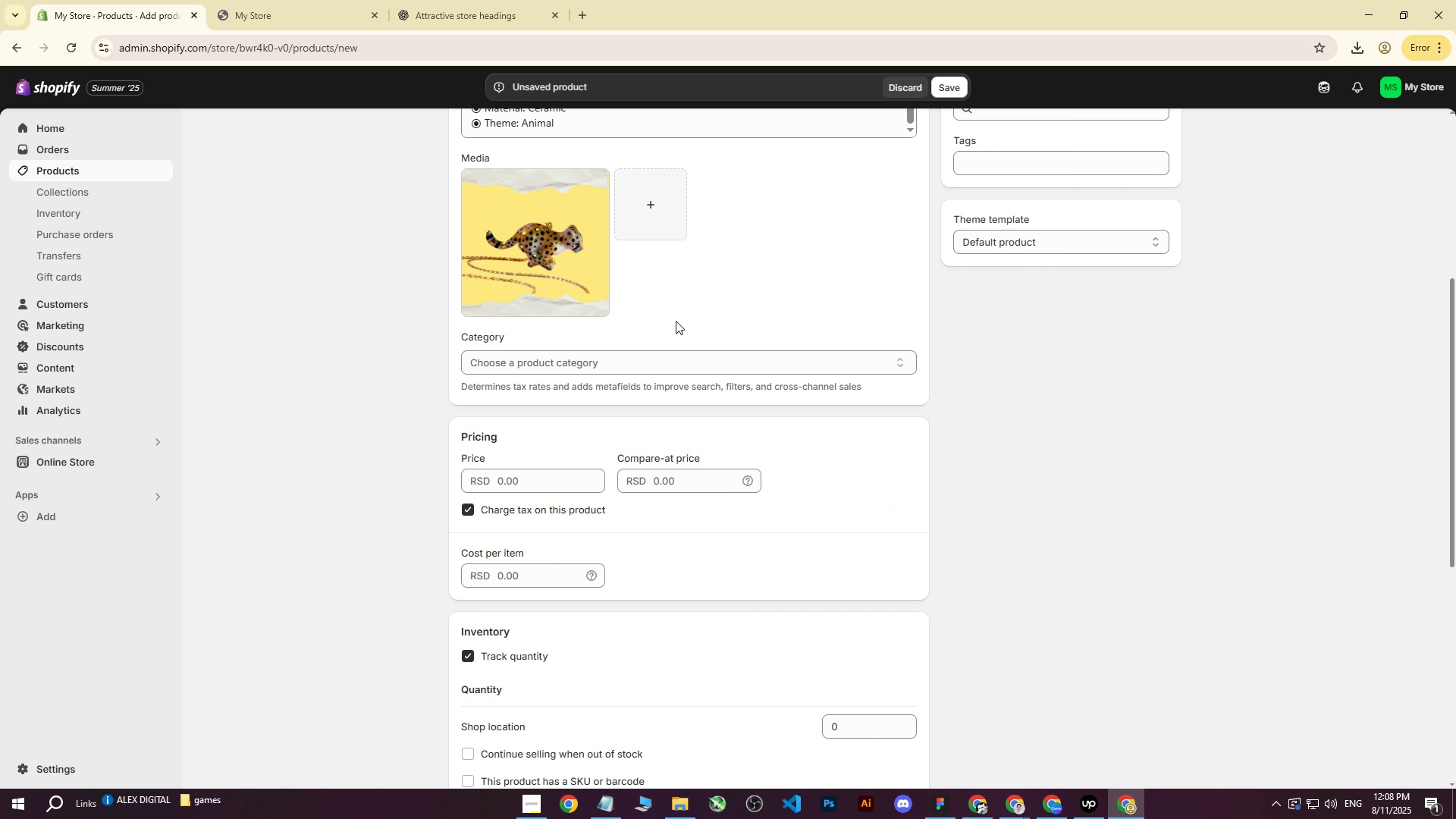 
scroll: coordinate [672, 343], scroll_direction: up, amount: 2.0
 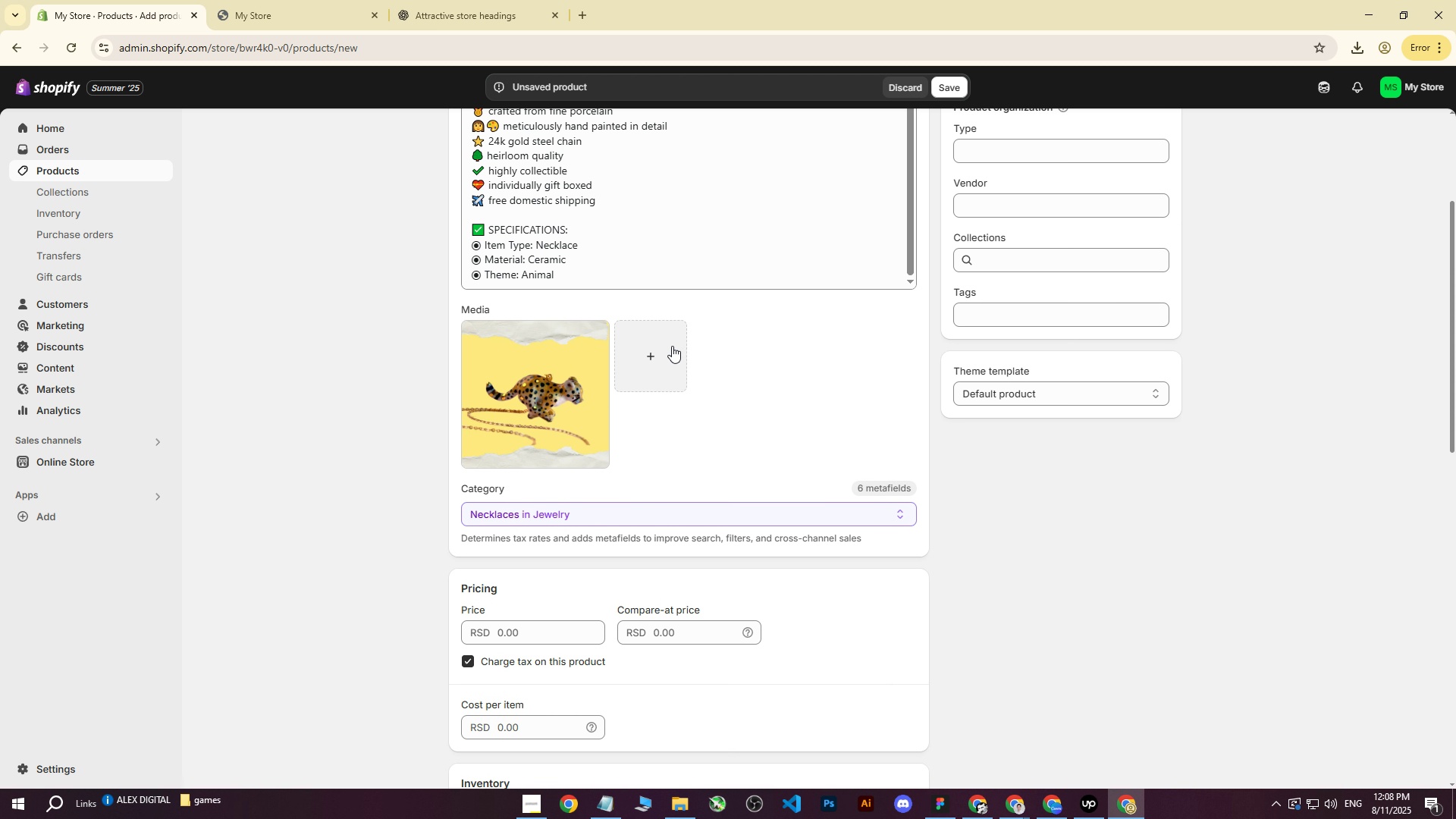 
scroll: coordinate [673, 367], scroll_direction: down, amount: 2.0
 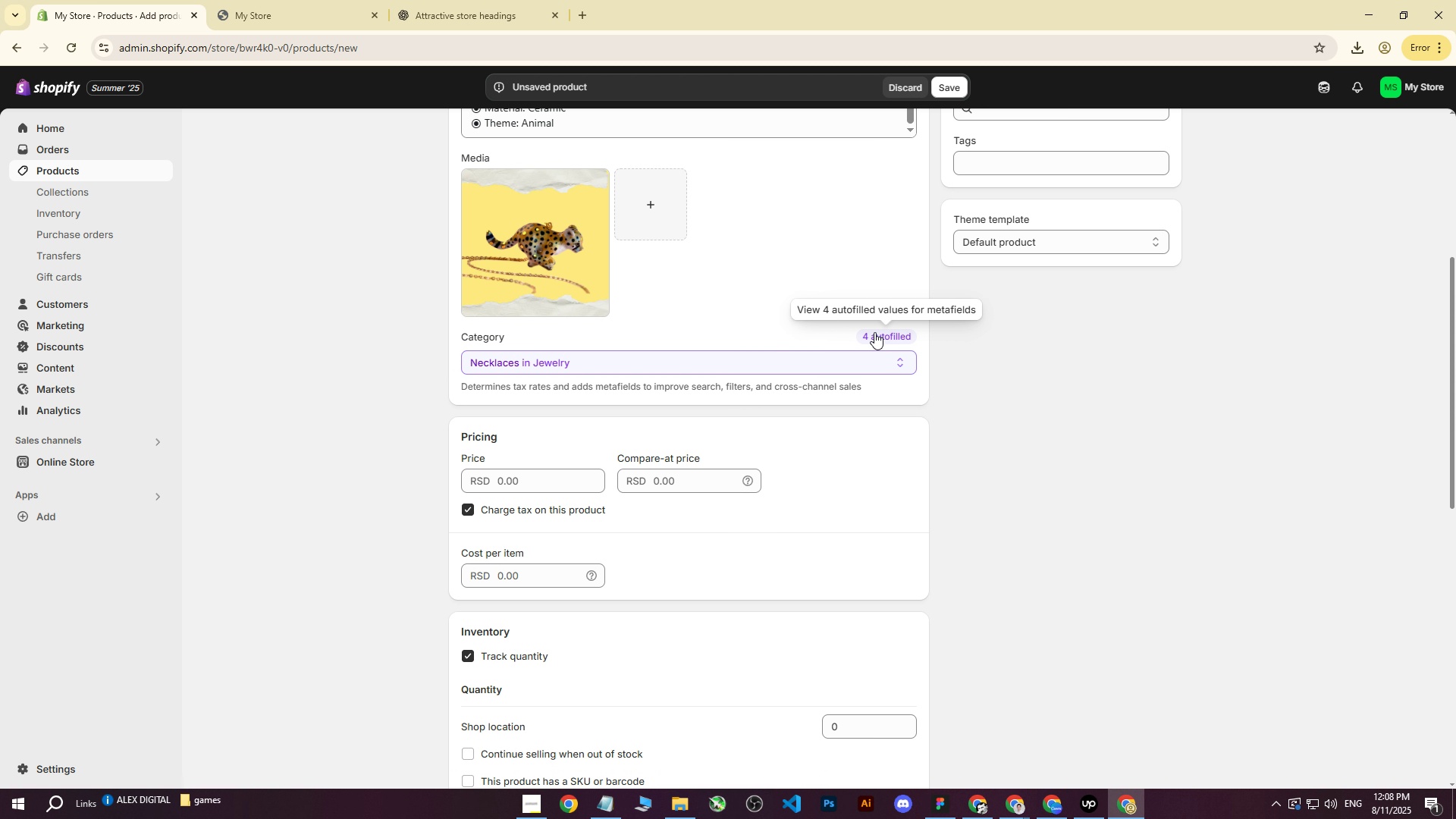 
left_click([874, 332])
 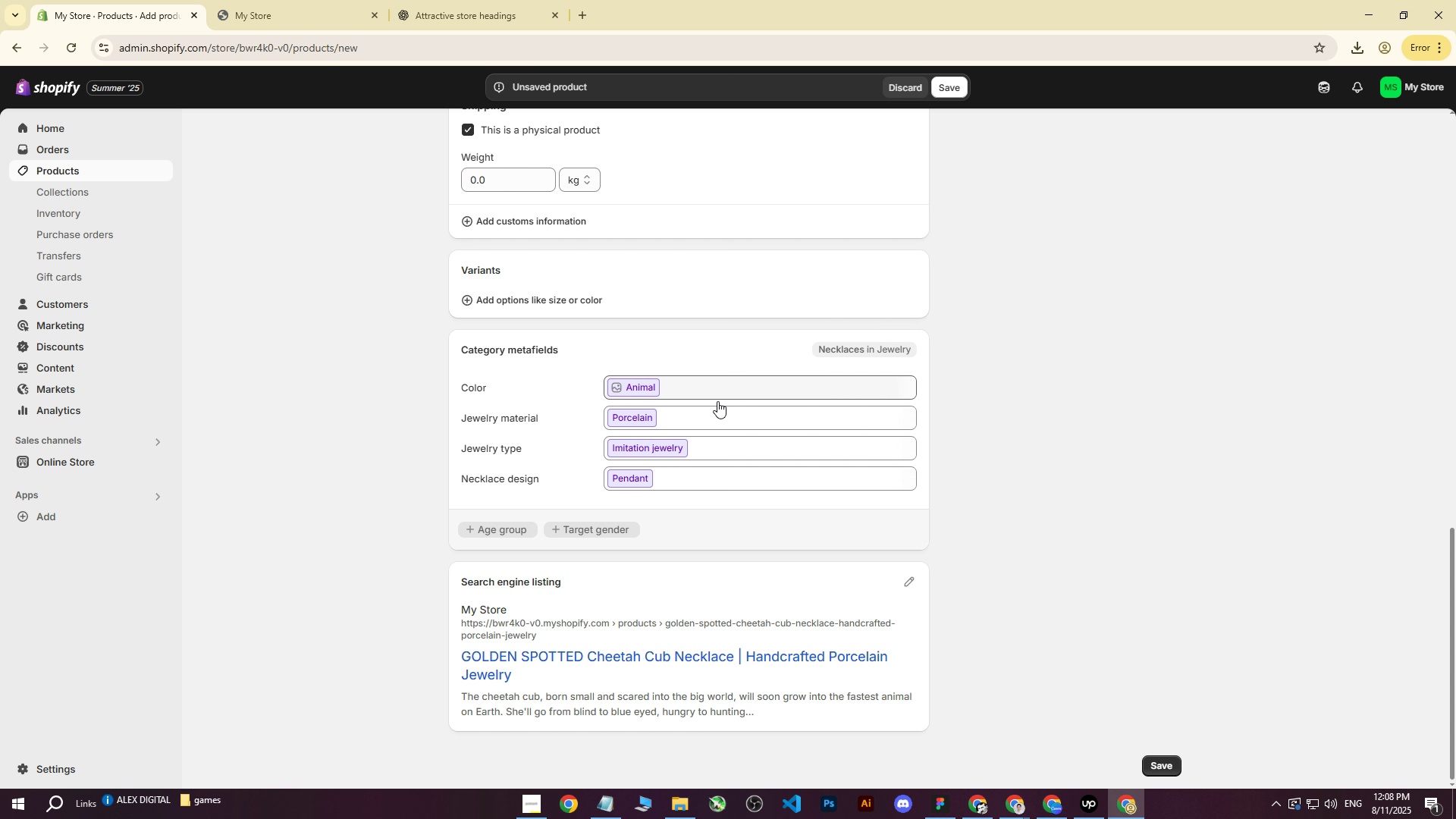 
scroll: coordinate [589, 420], scroll_direction: up, amount: 11.0
 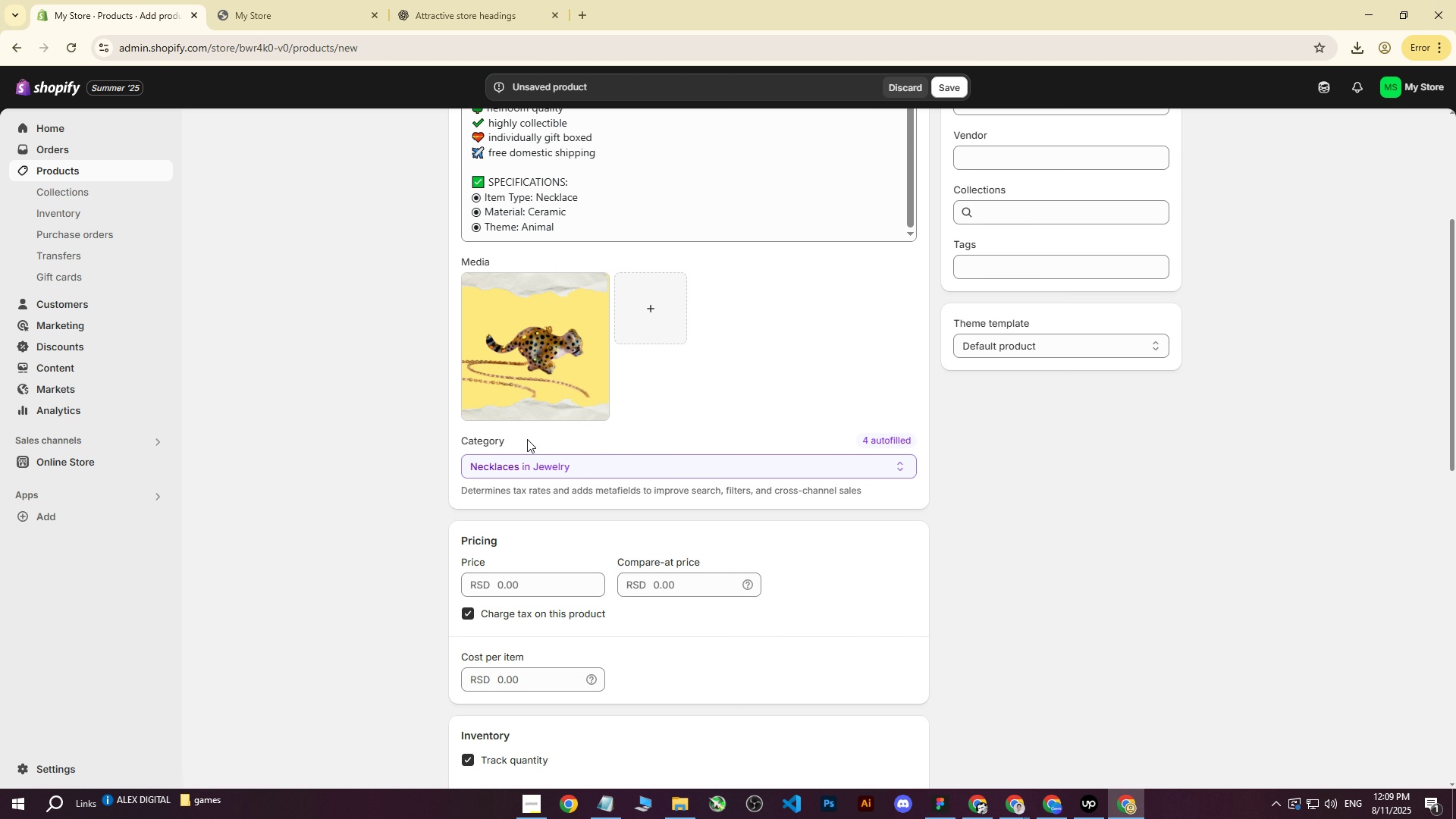 
scroll: coordinate [539, 456], scroll_direction: down, amount: 2.0
 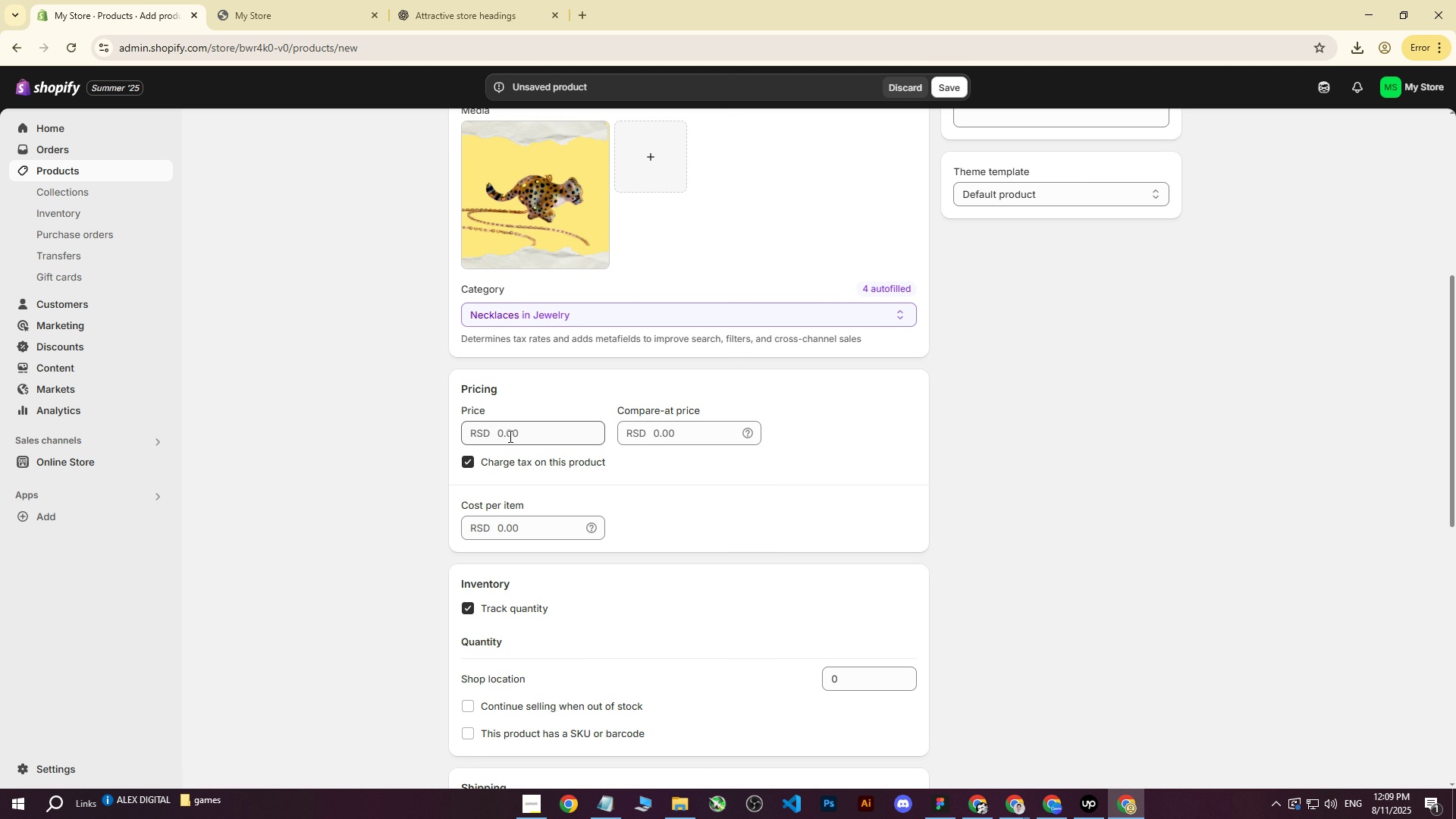 
left_click([509, 436])
 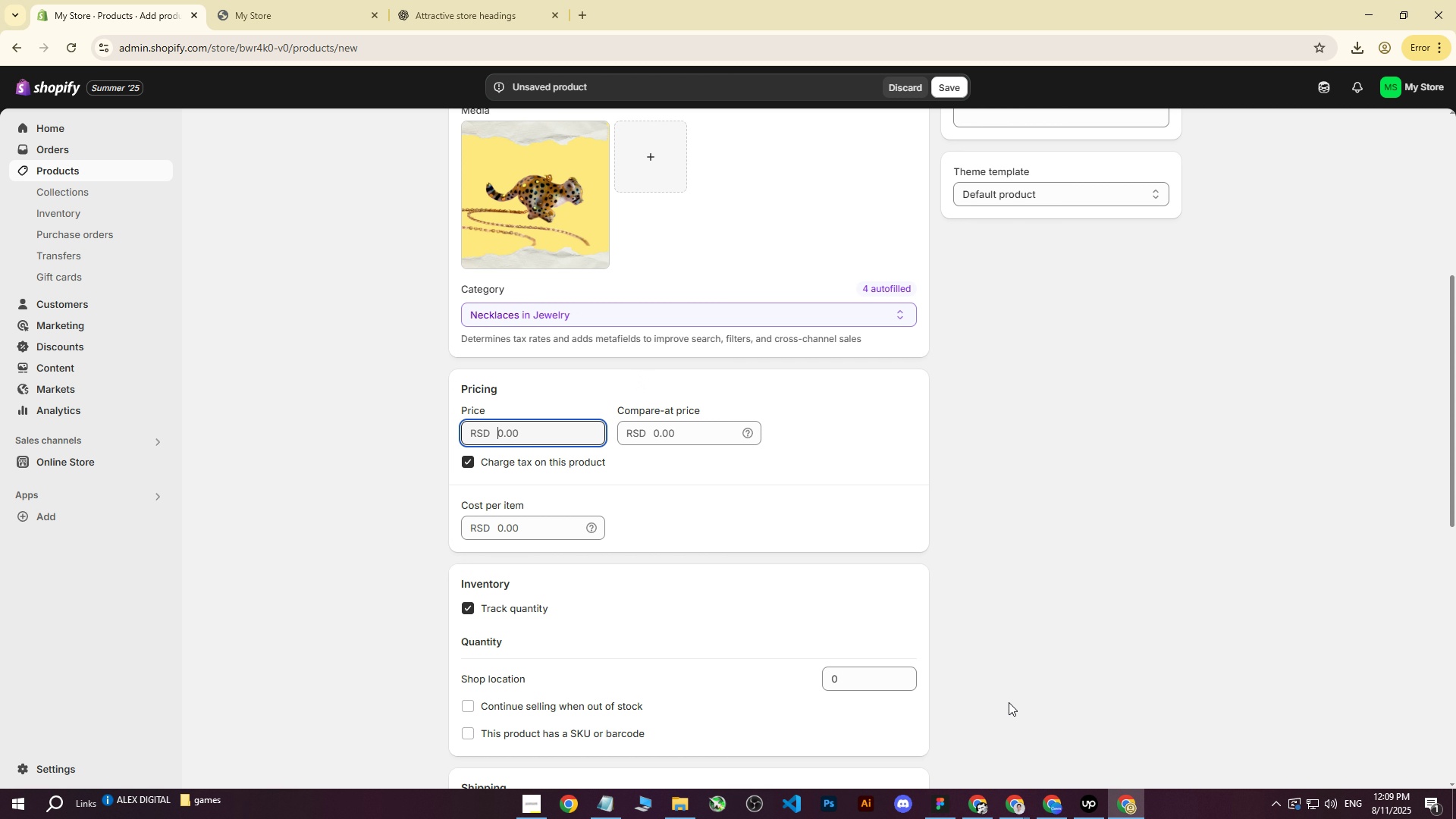 
double_click([937, 733])
 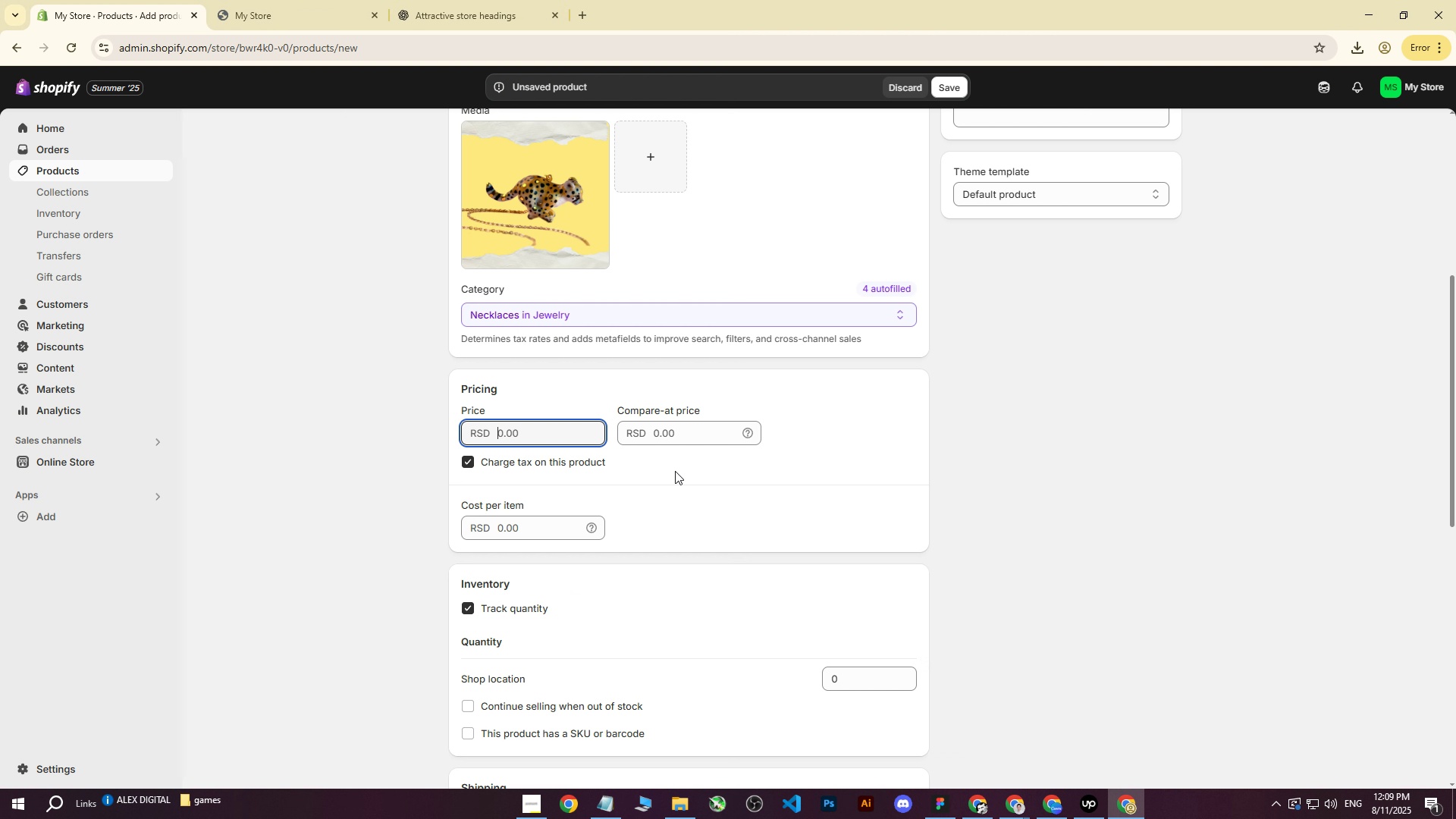 
type(4000)
 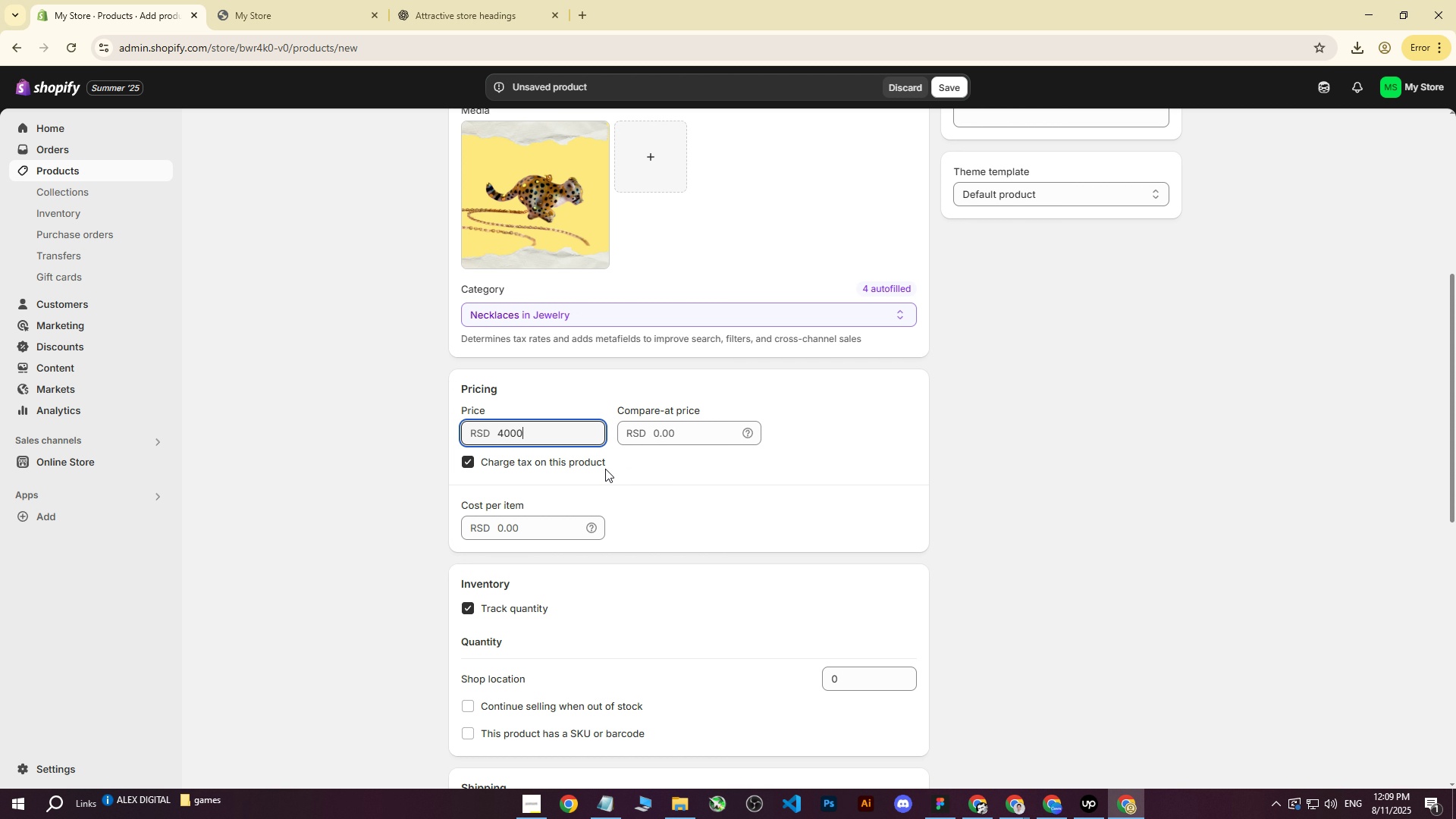 
left_click([507, 527])
 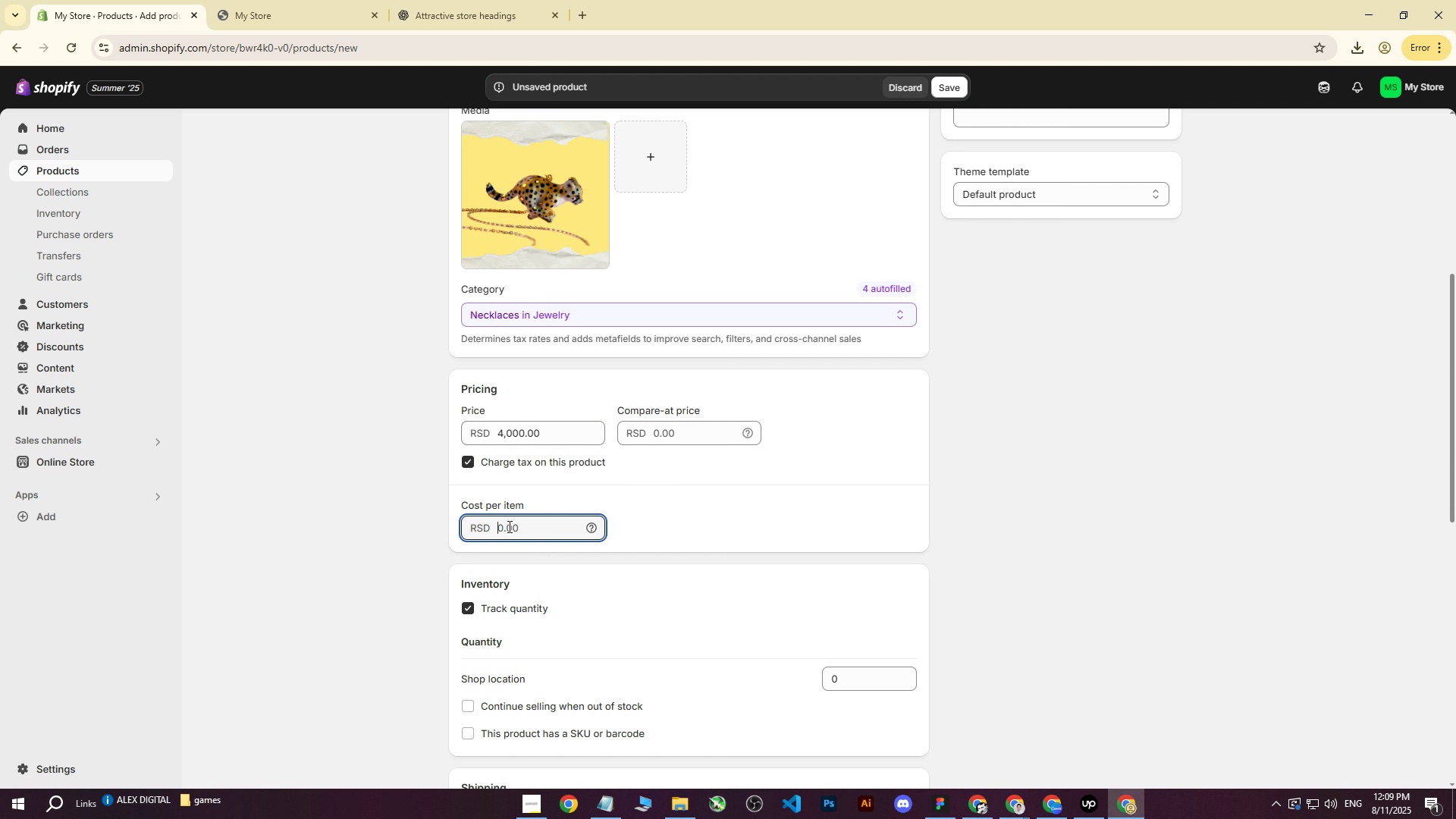 
type(4000)
 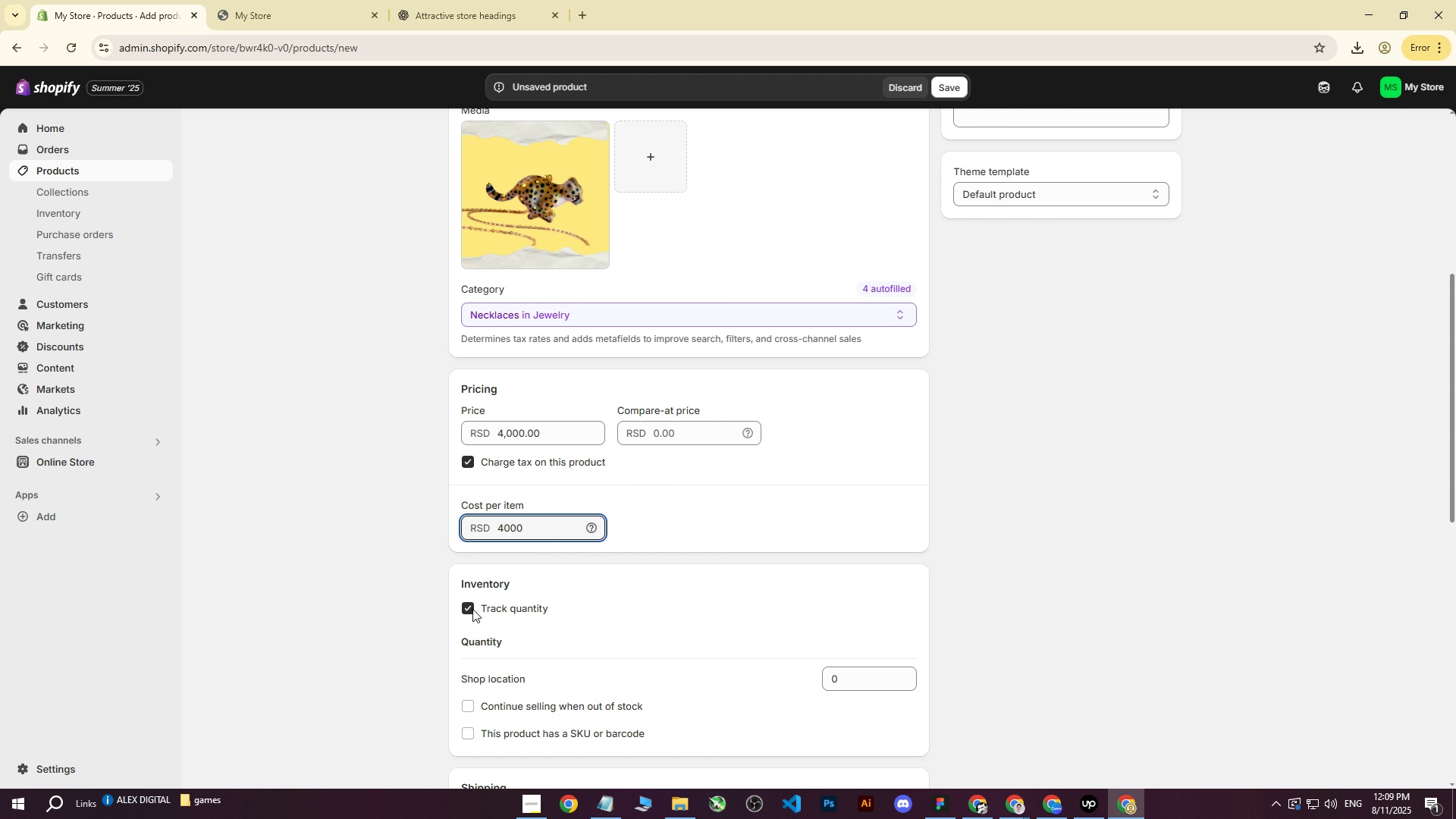 
scroll: coordinate [686, 526], scroll_direction: down, amount: 2.0
 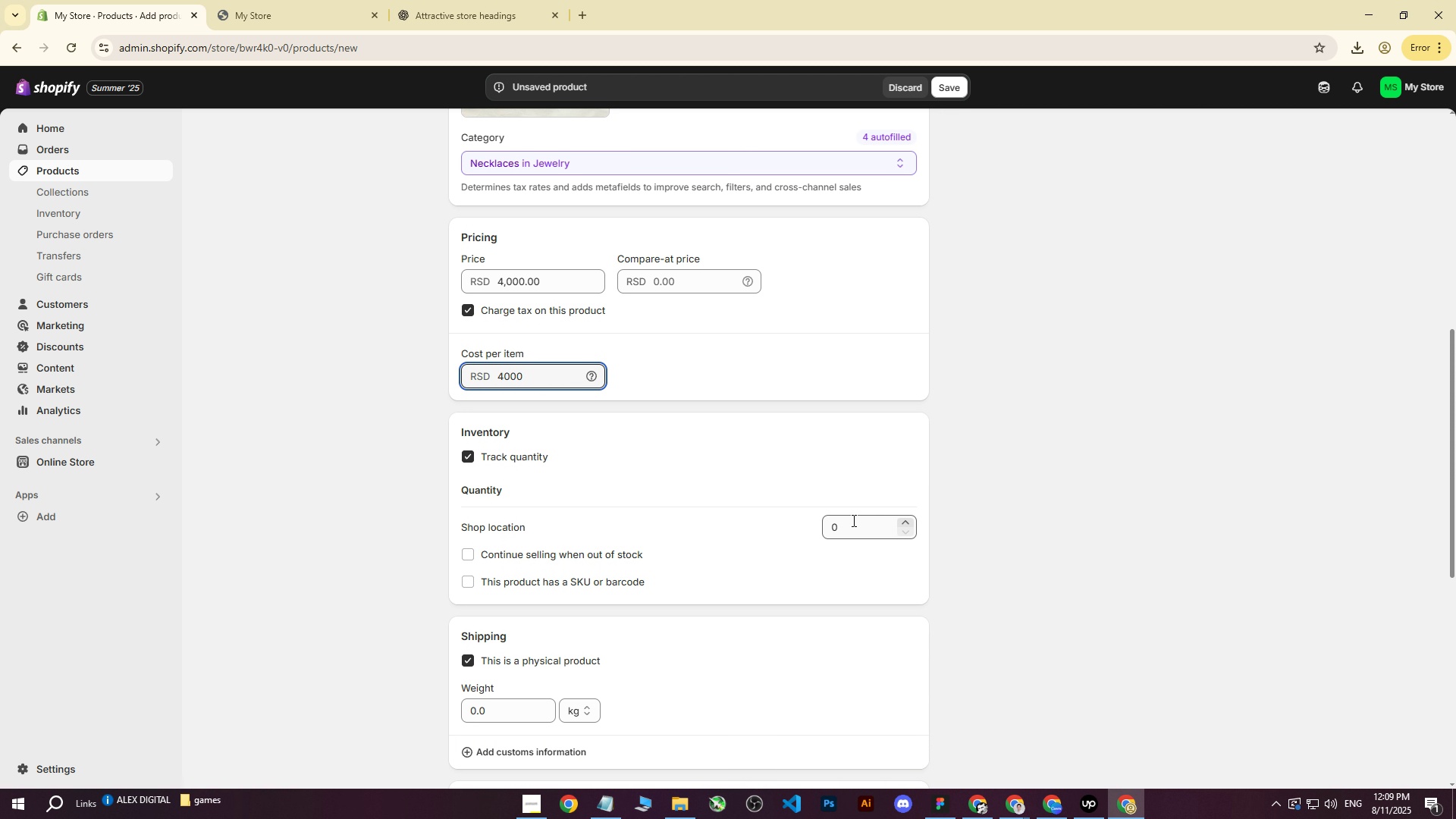 
left_click([838, 519])
 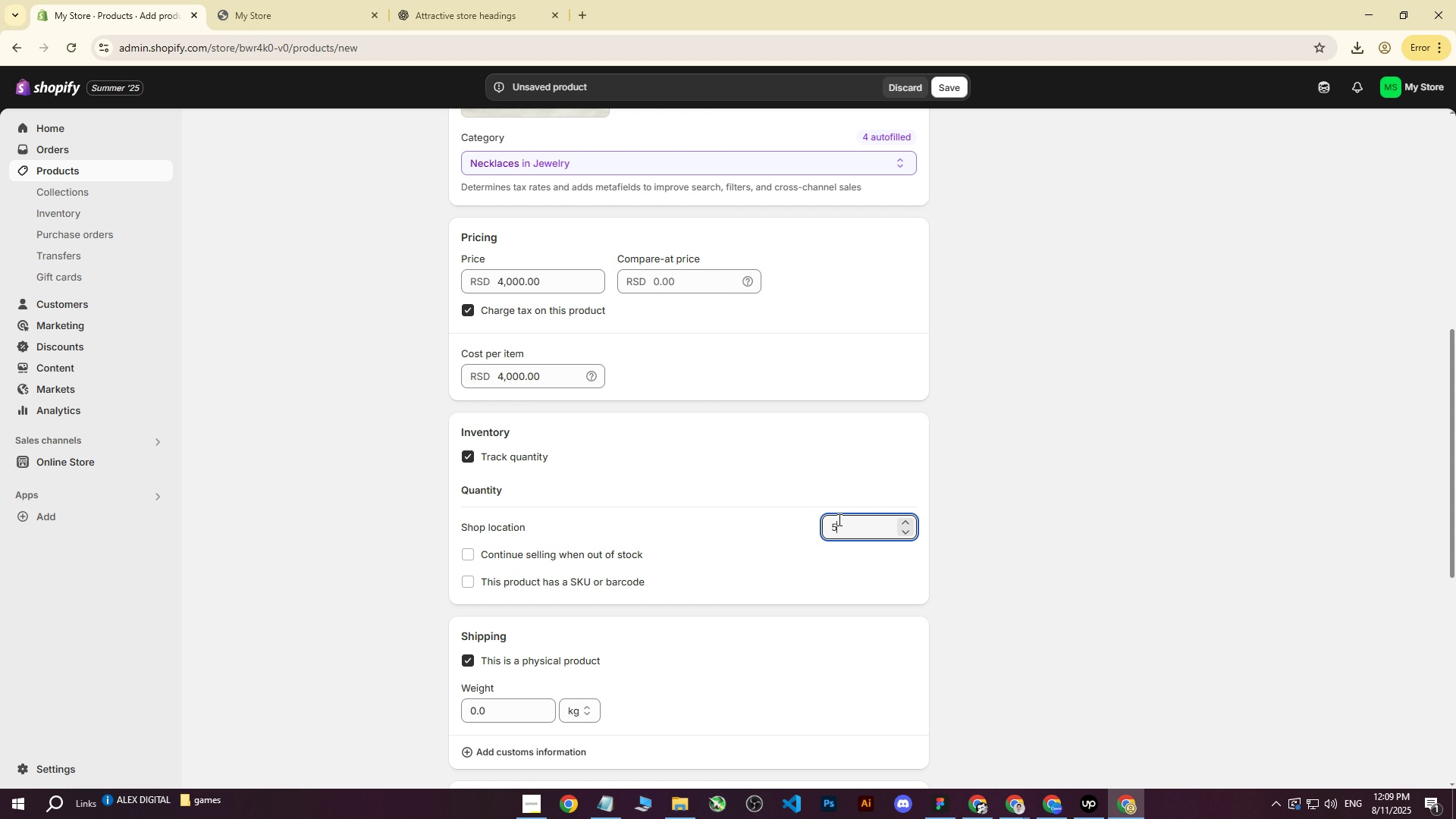 
type(50)
 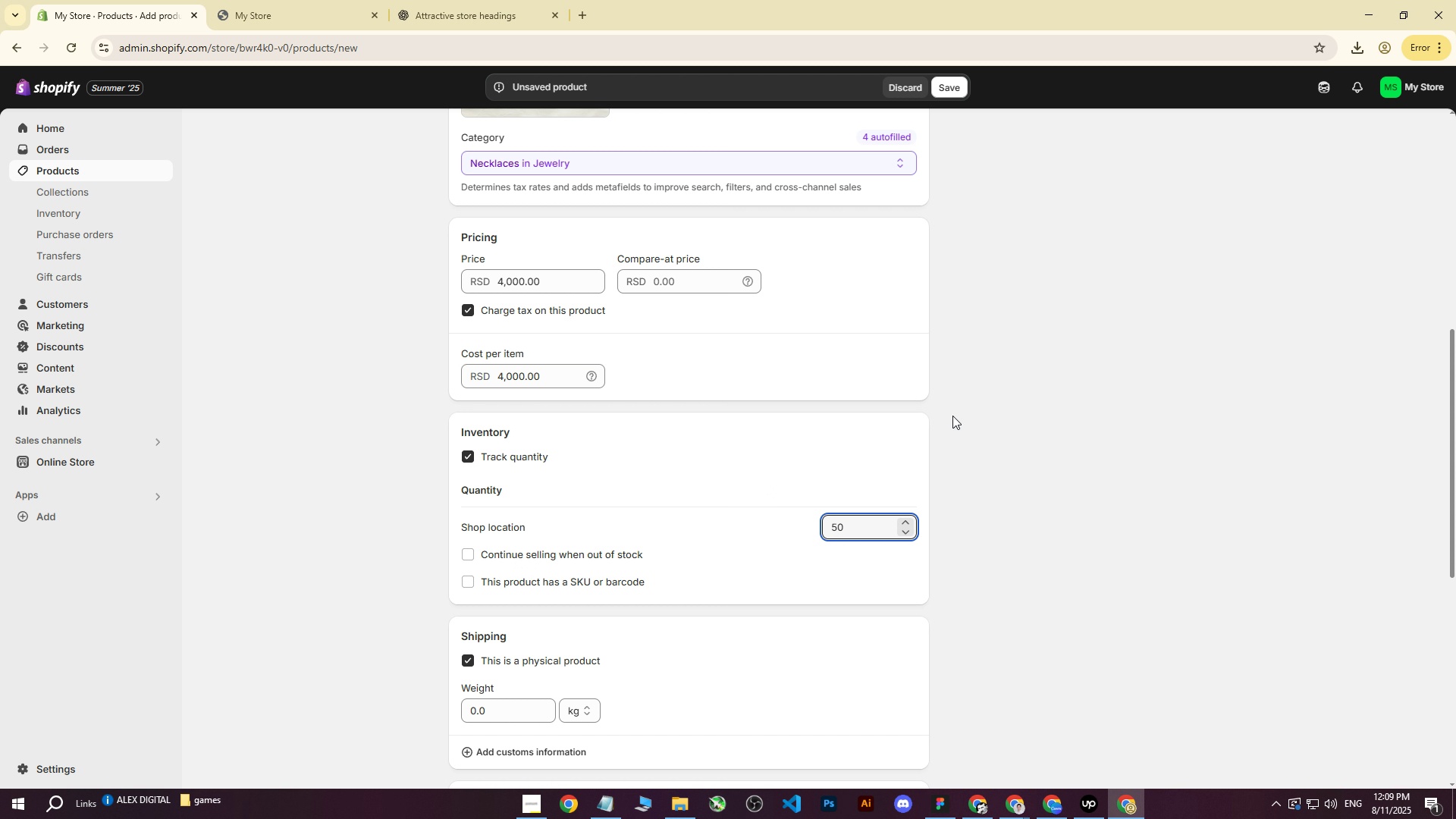 
left_click([770, 434])
 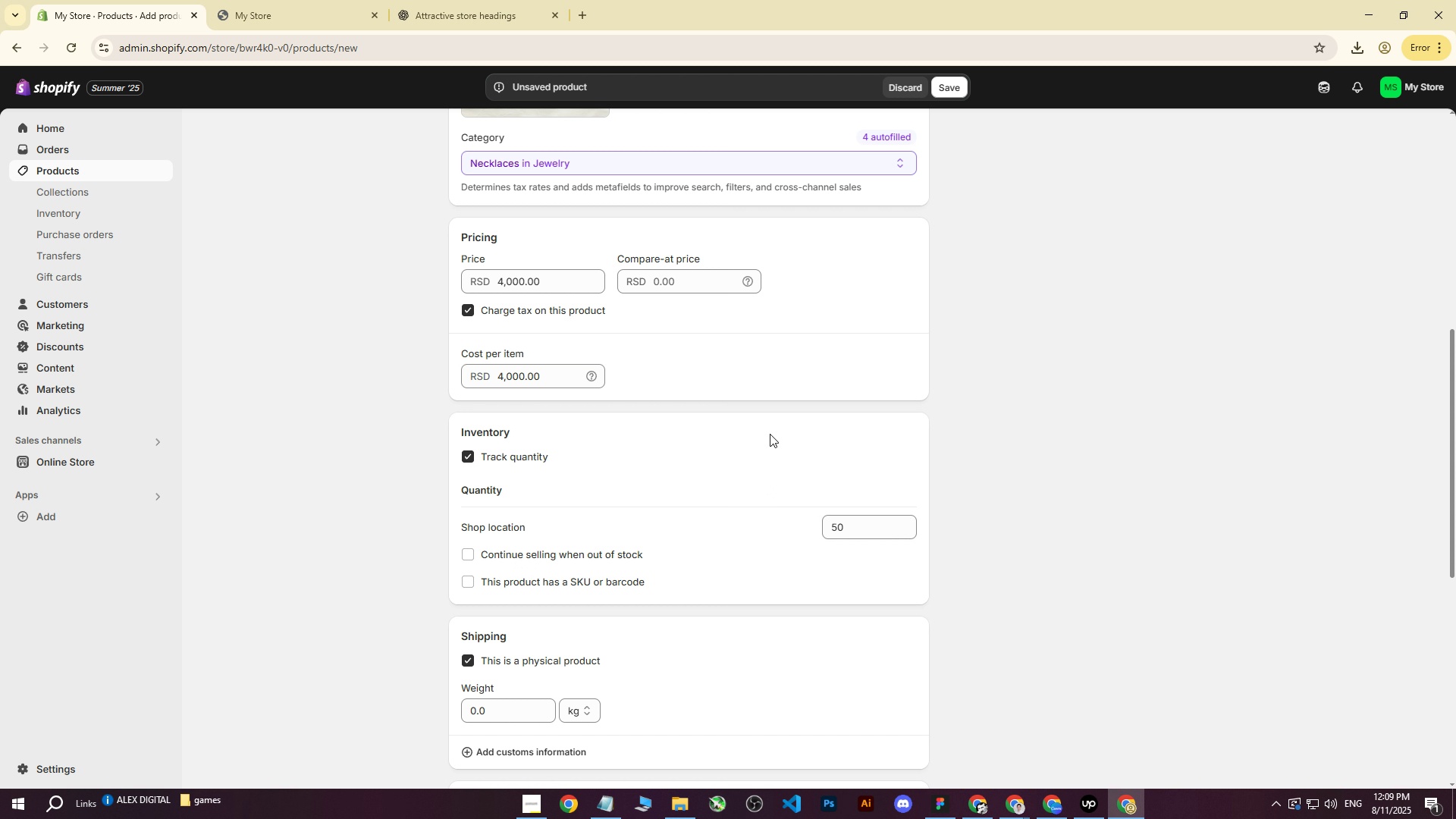 
scroll: coordinate [770, 435], scroll_direction: down, amount: 2.0
 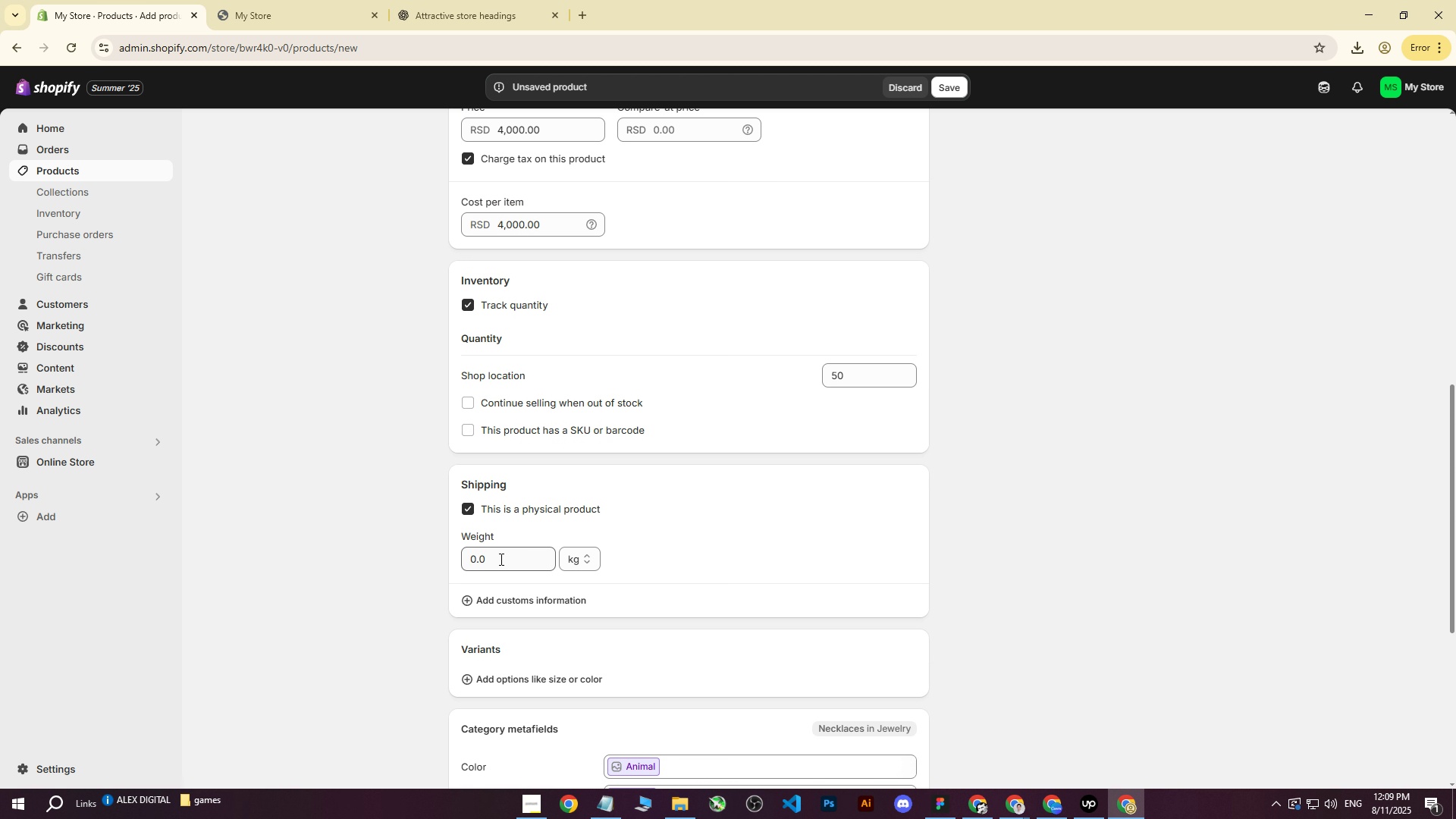 
left_click([494, 554])
 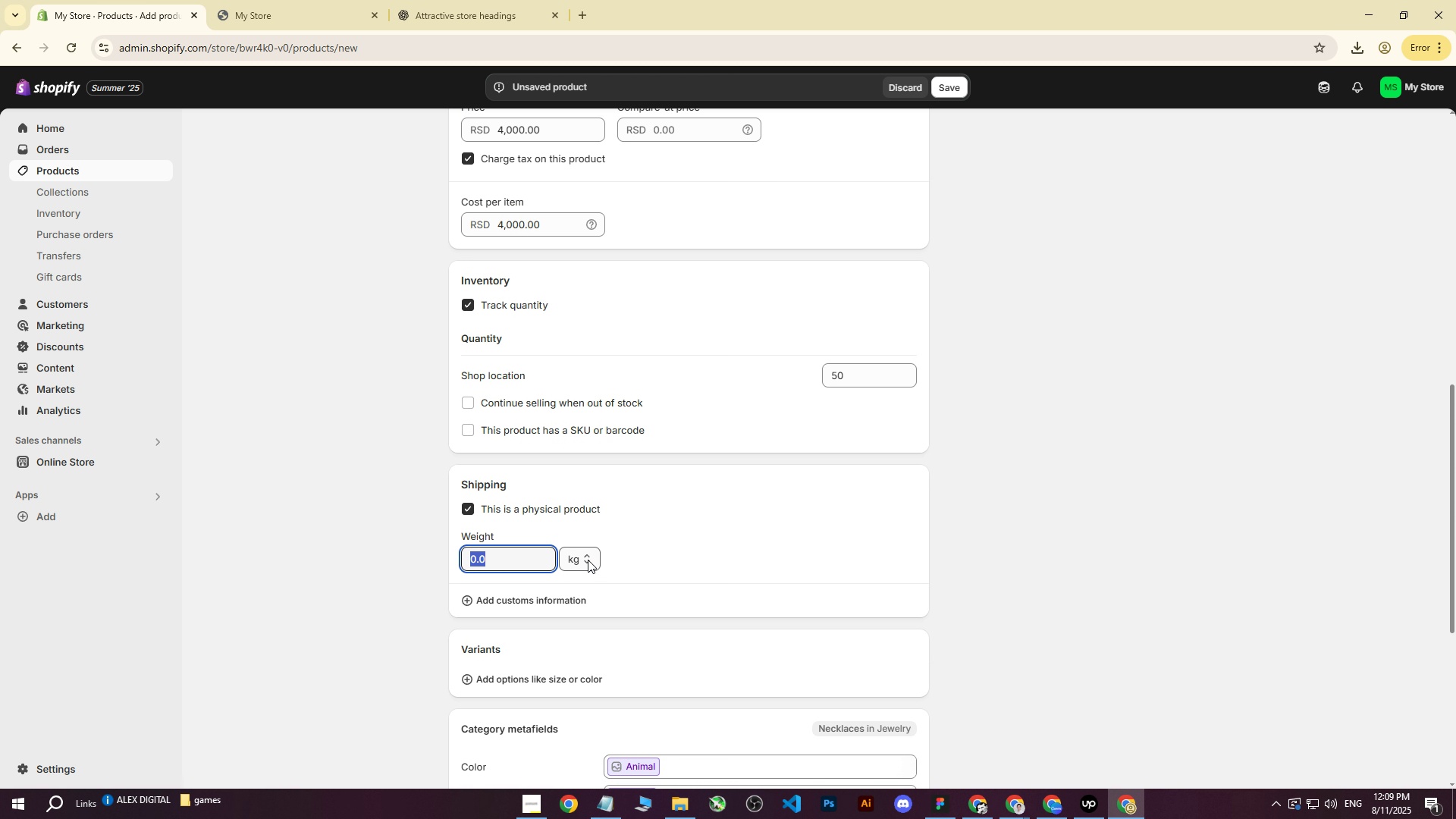 
left_click([587, 554])
 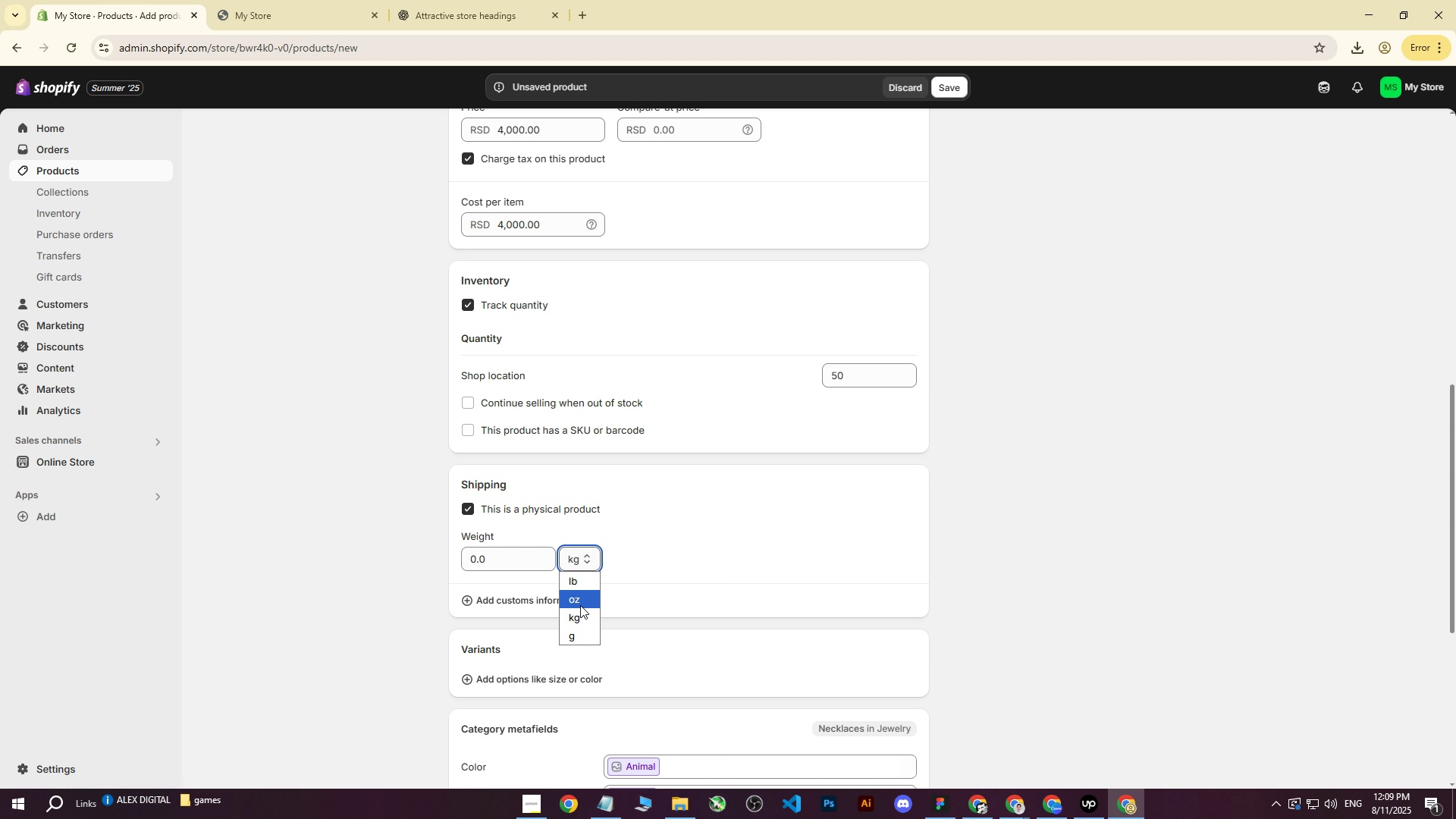 
left_click([579, 613])
 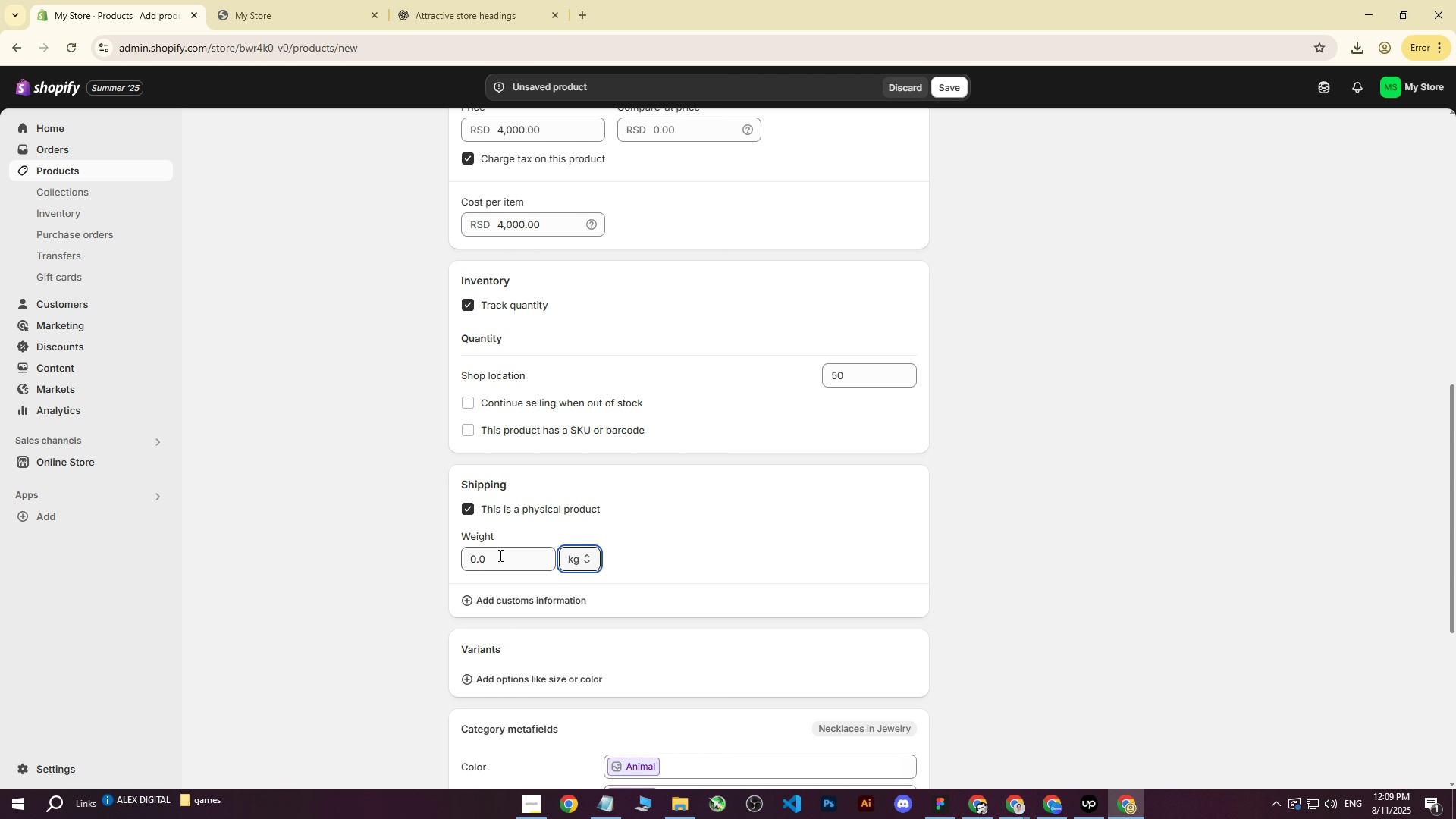 
left_click([496, 563])
 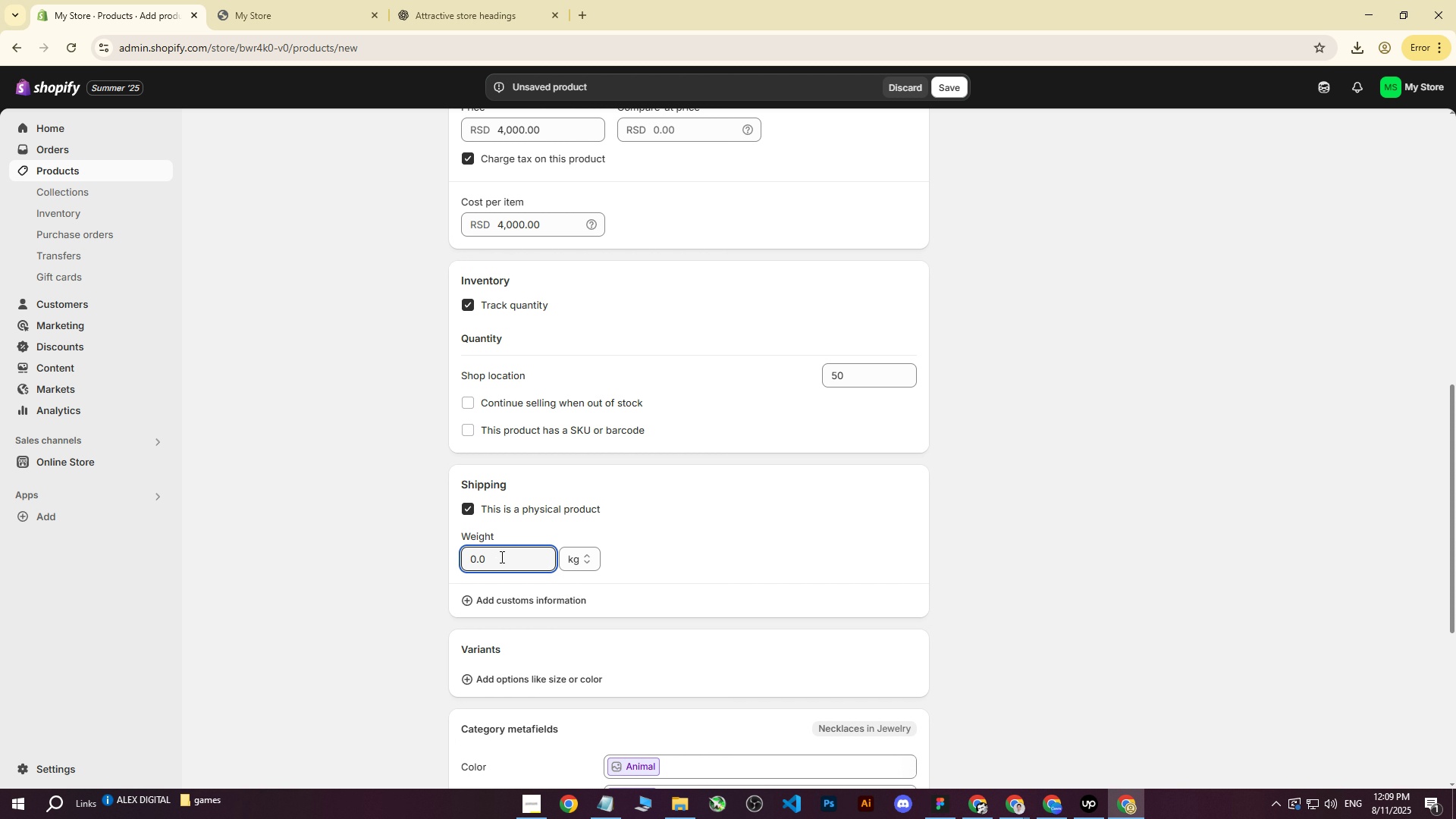 
key(Backspace)
 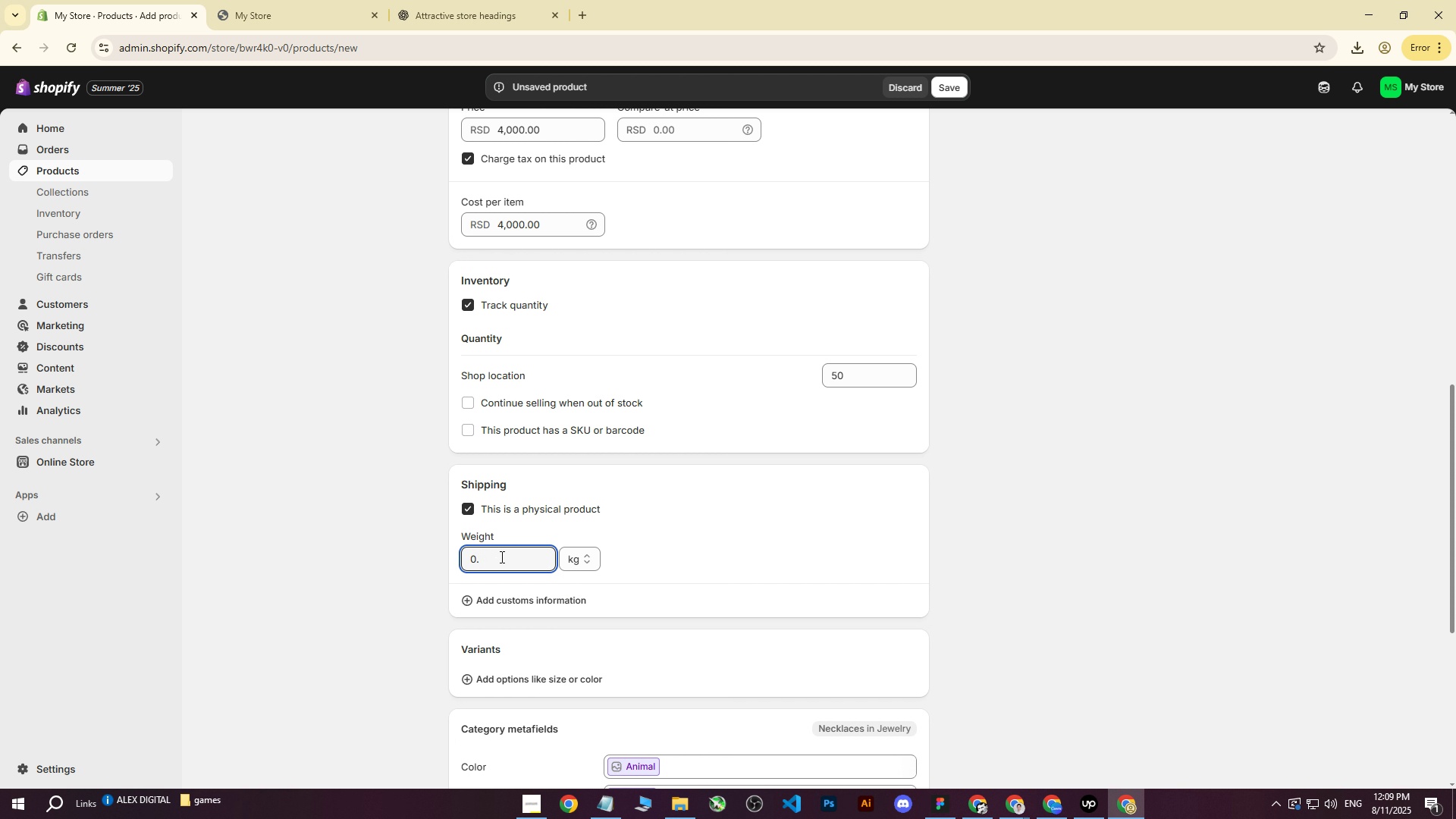 
key(2)
 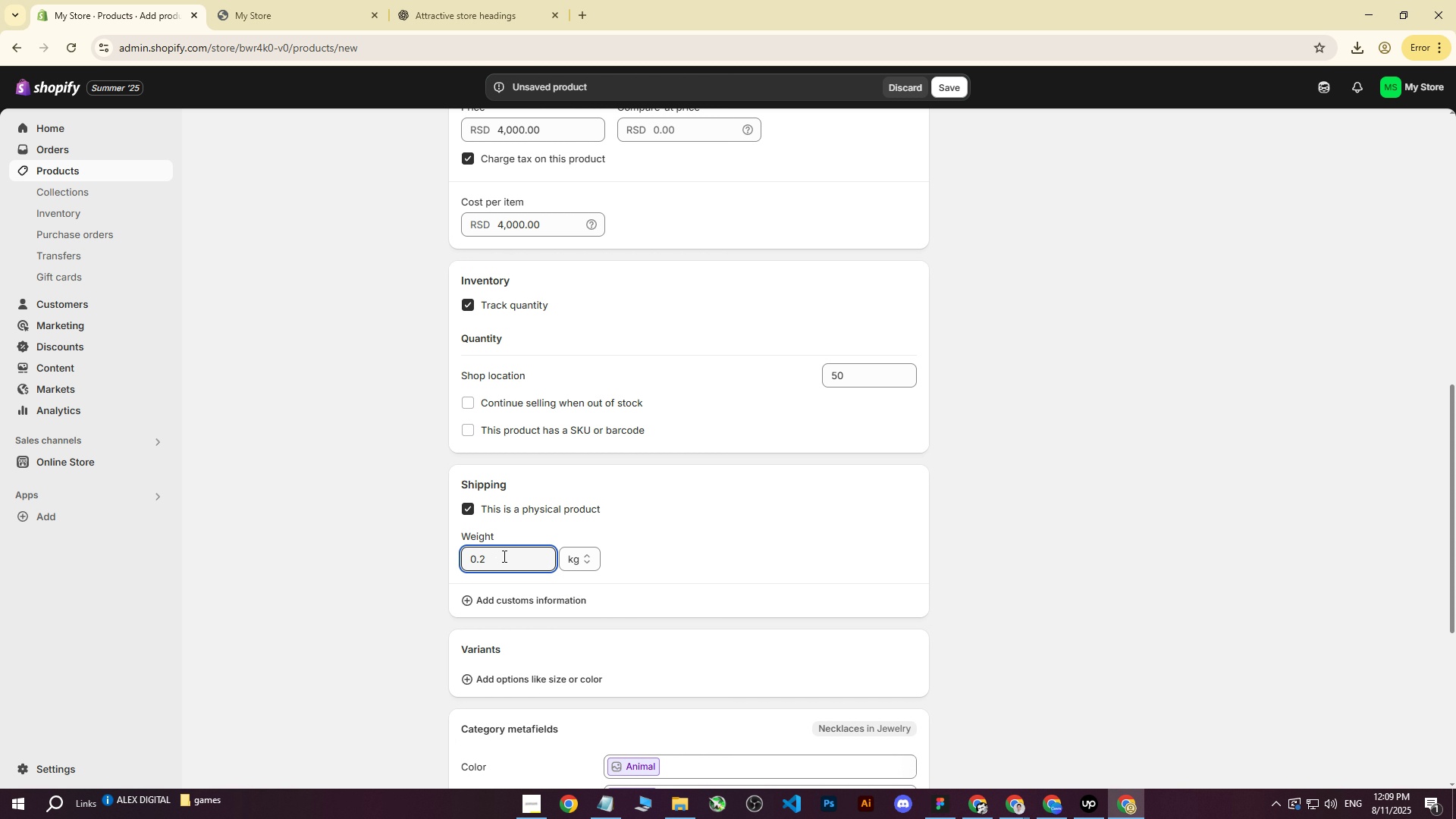 
scroll: coordinate [978, 347], scroll_direction: up, amount: 12.0
 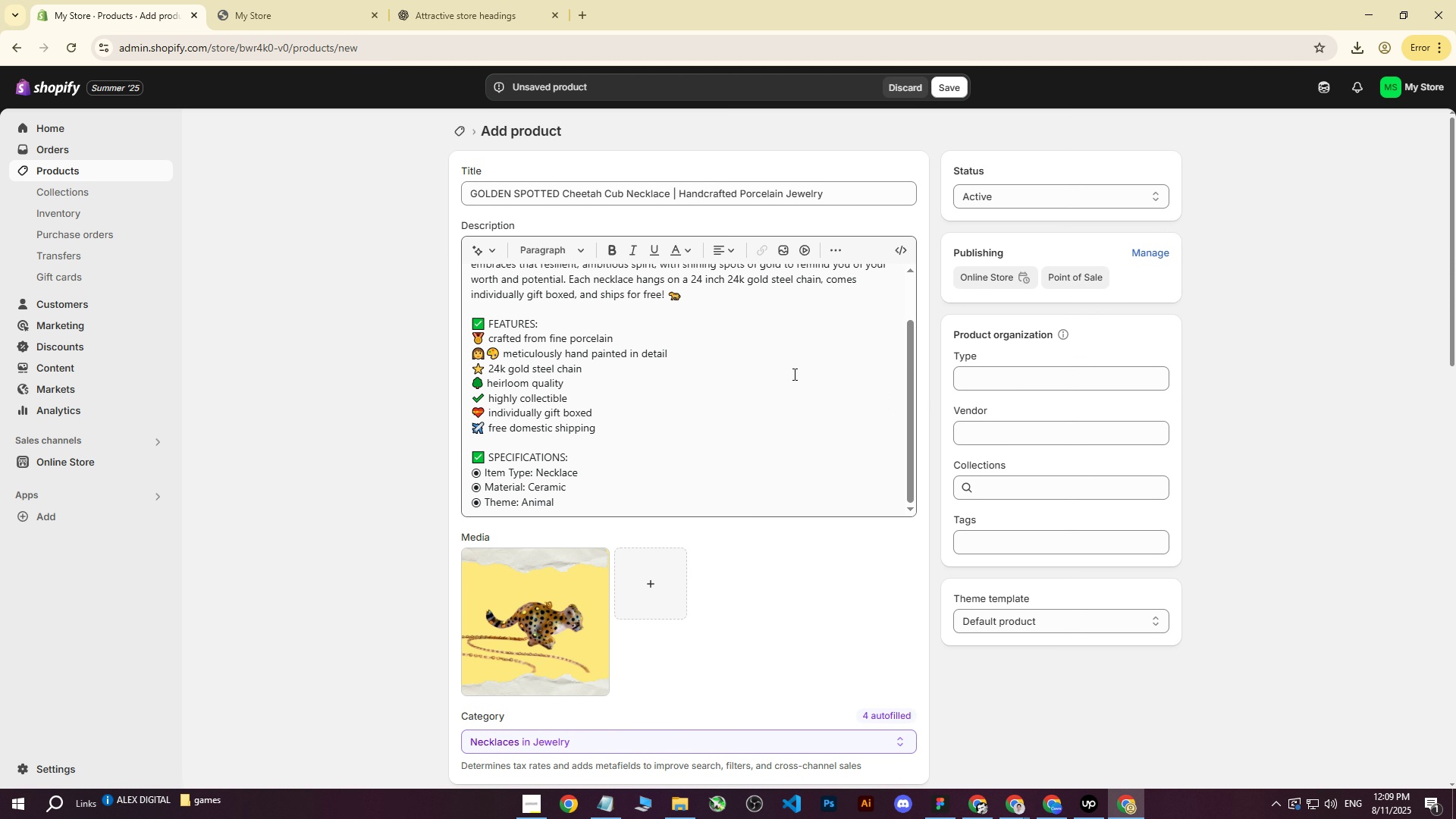 
scroll: coordinate [899, 605], scroll_direction: down, amount: 12.0
 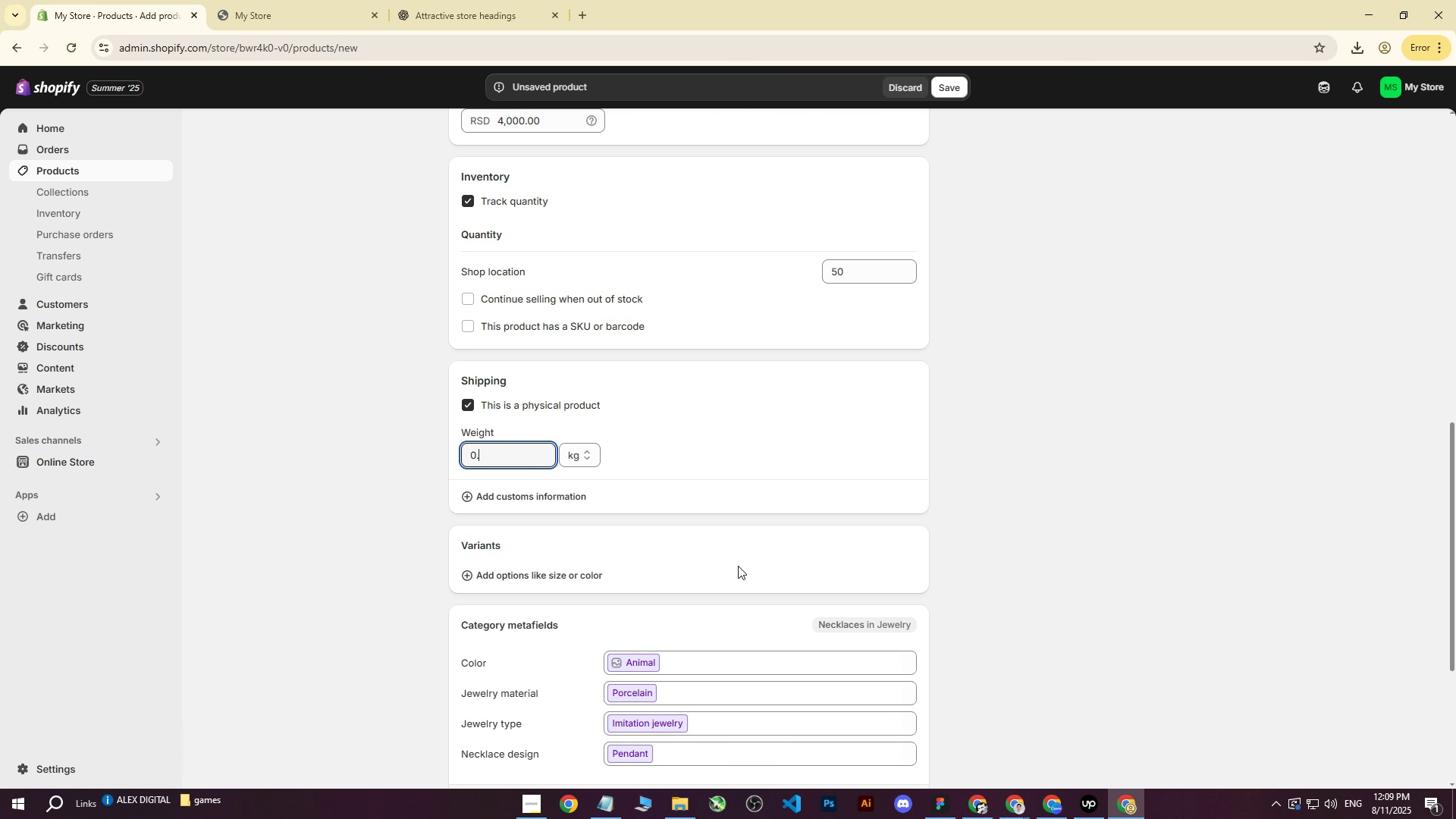 
key(Backspace)
type(15)
 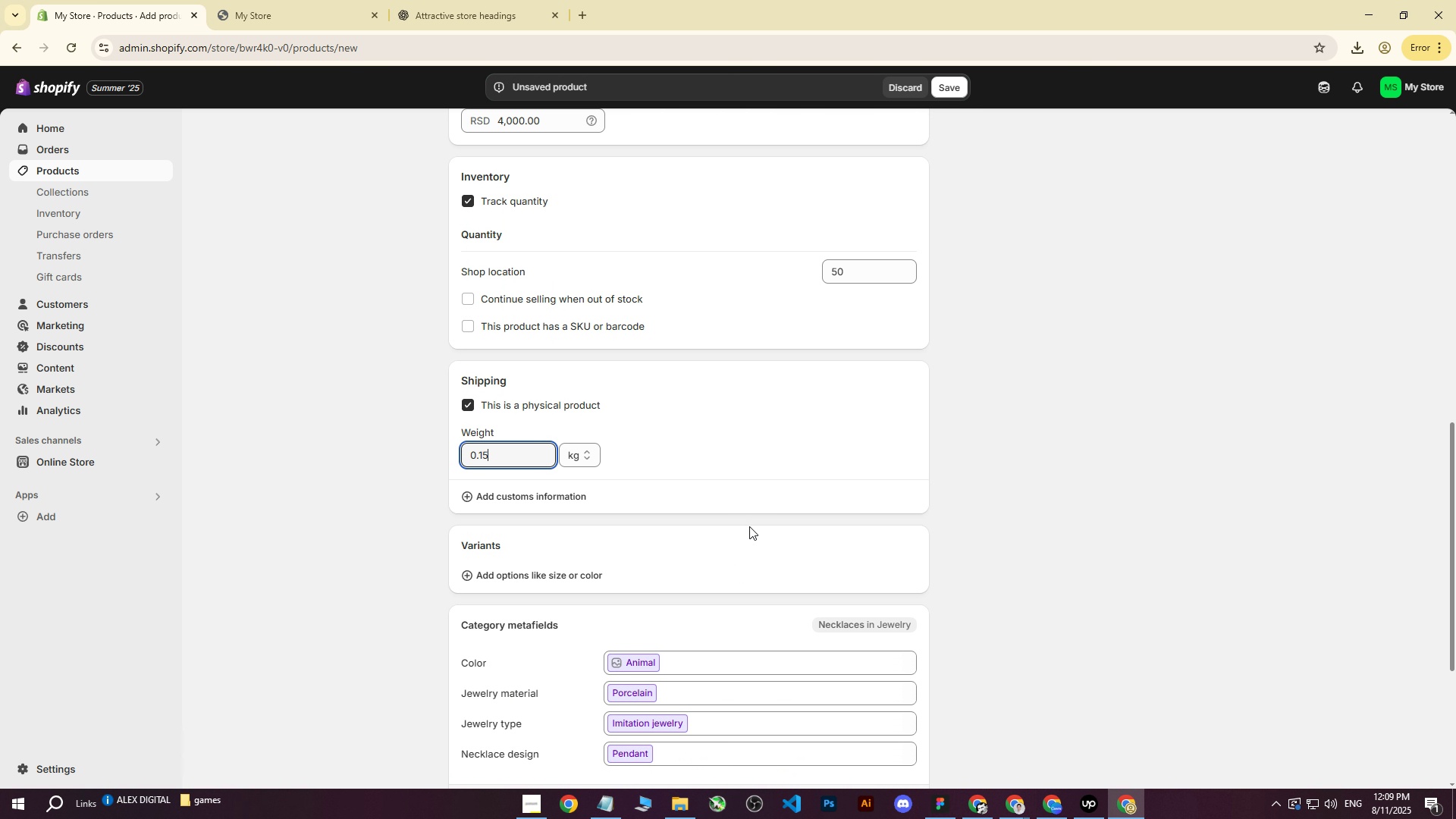 
left_click([791, 455])
 